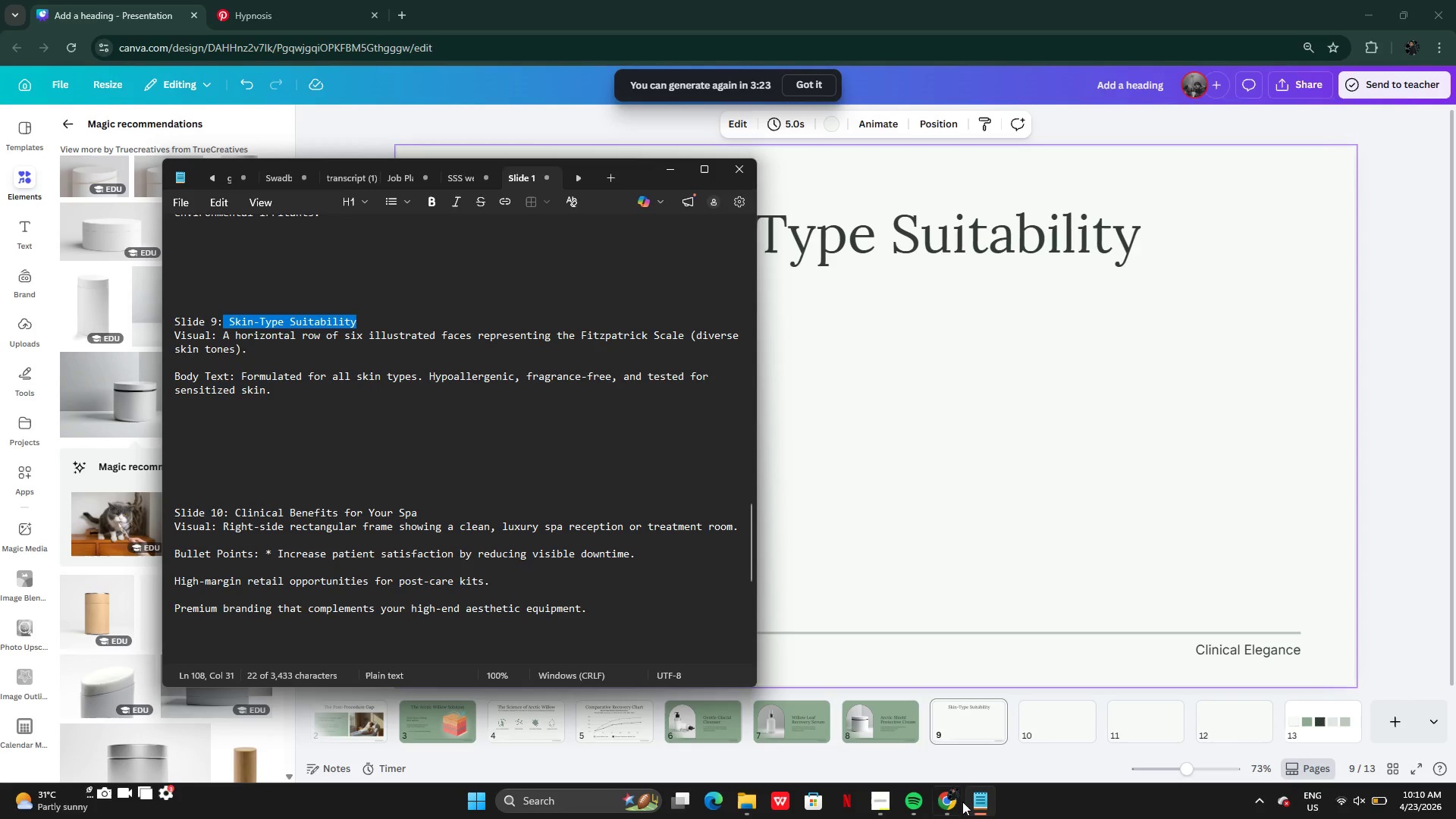 
left_click([946, 802])
 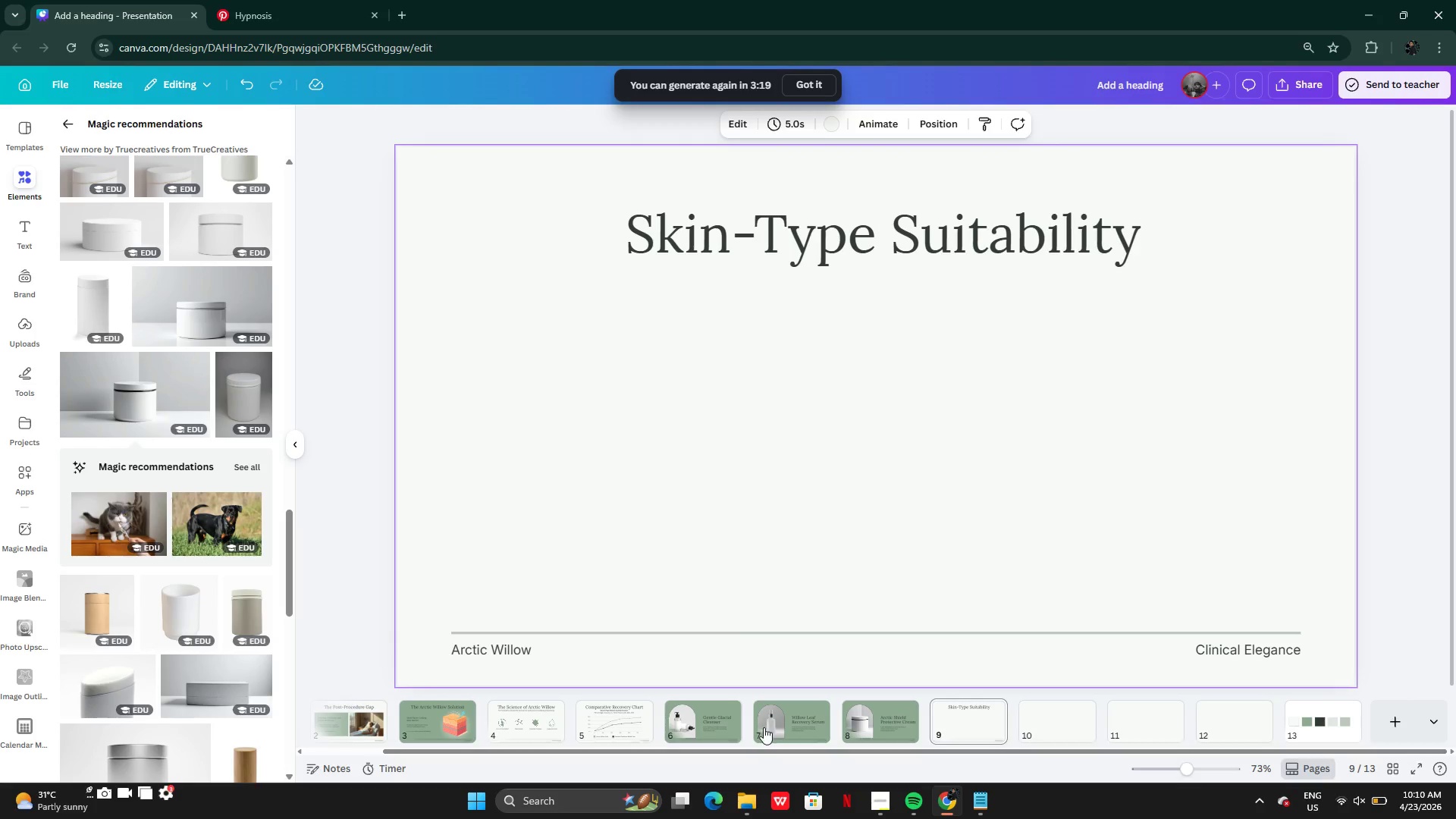 
left_click([792, 725])
 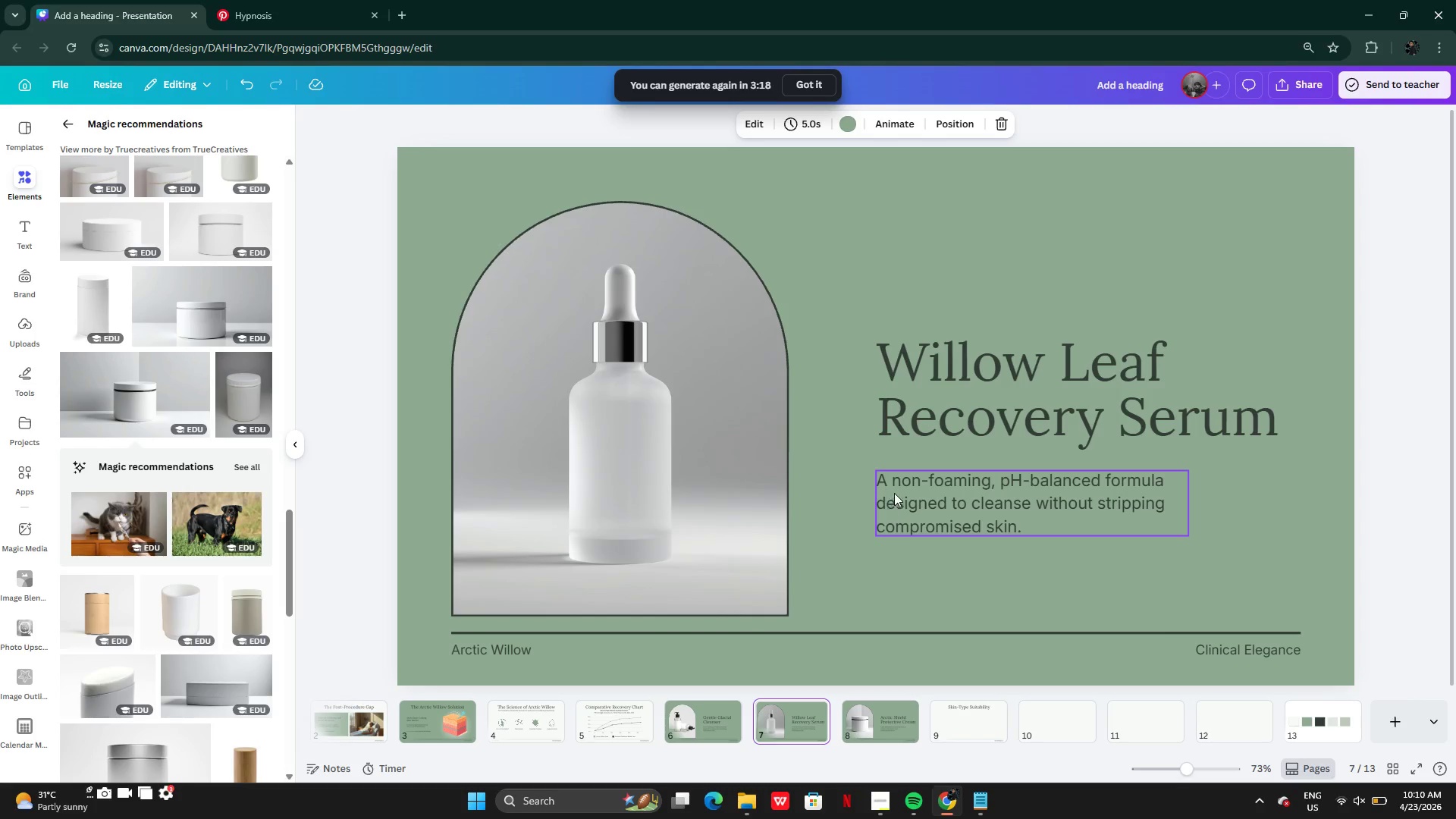 
left_click([899, 492])
 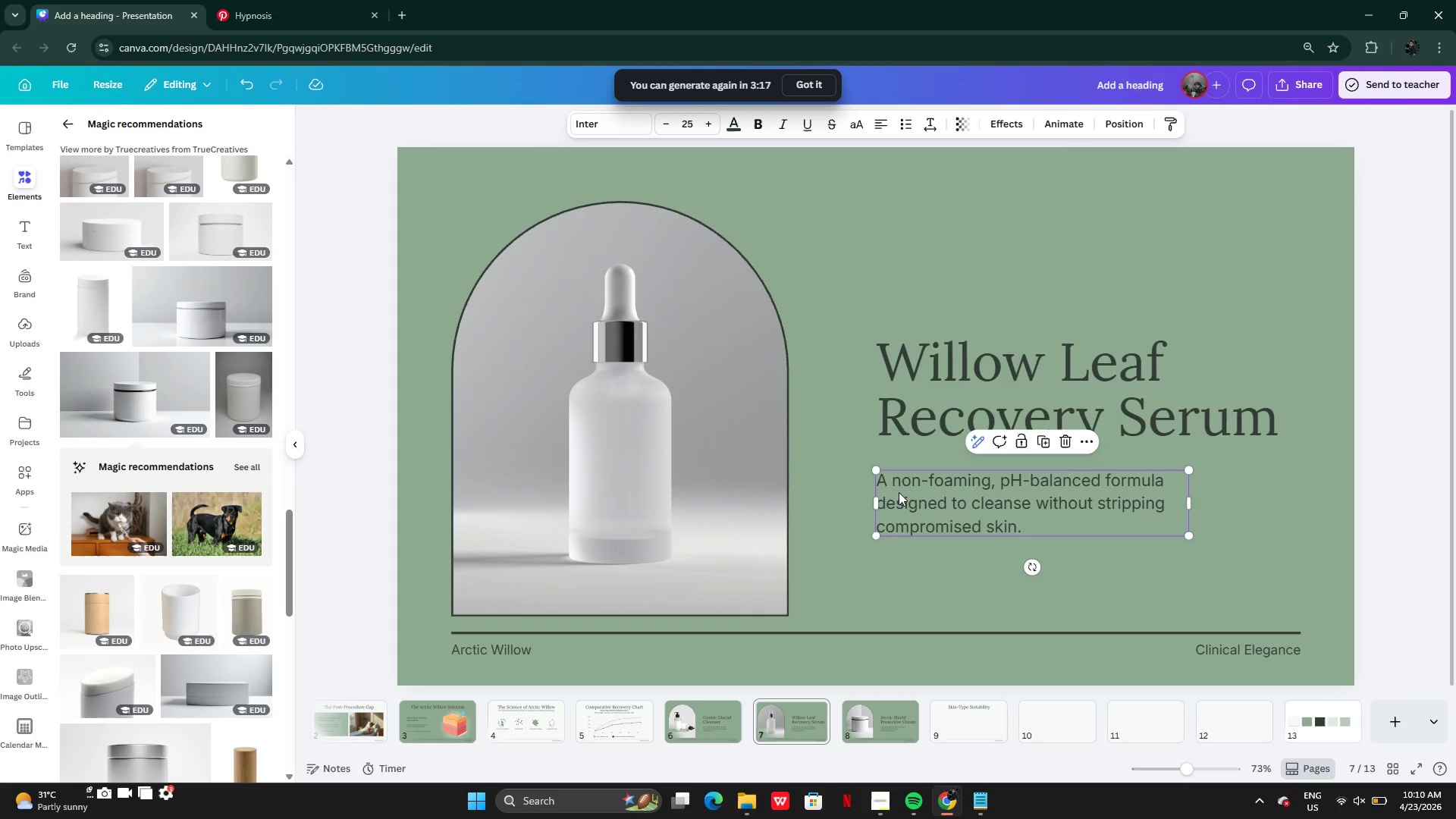 
key(Control+C)
 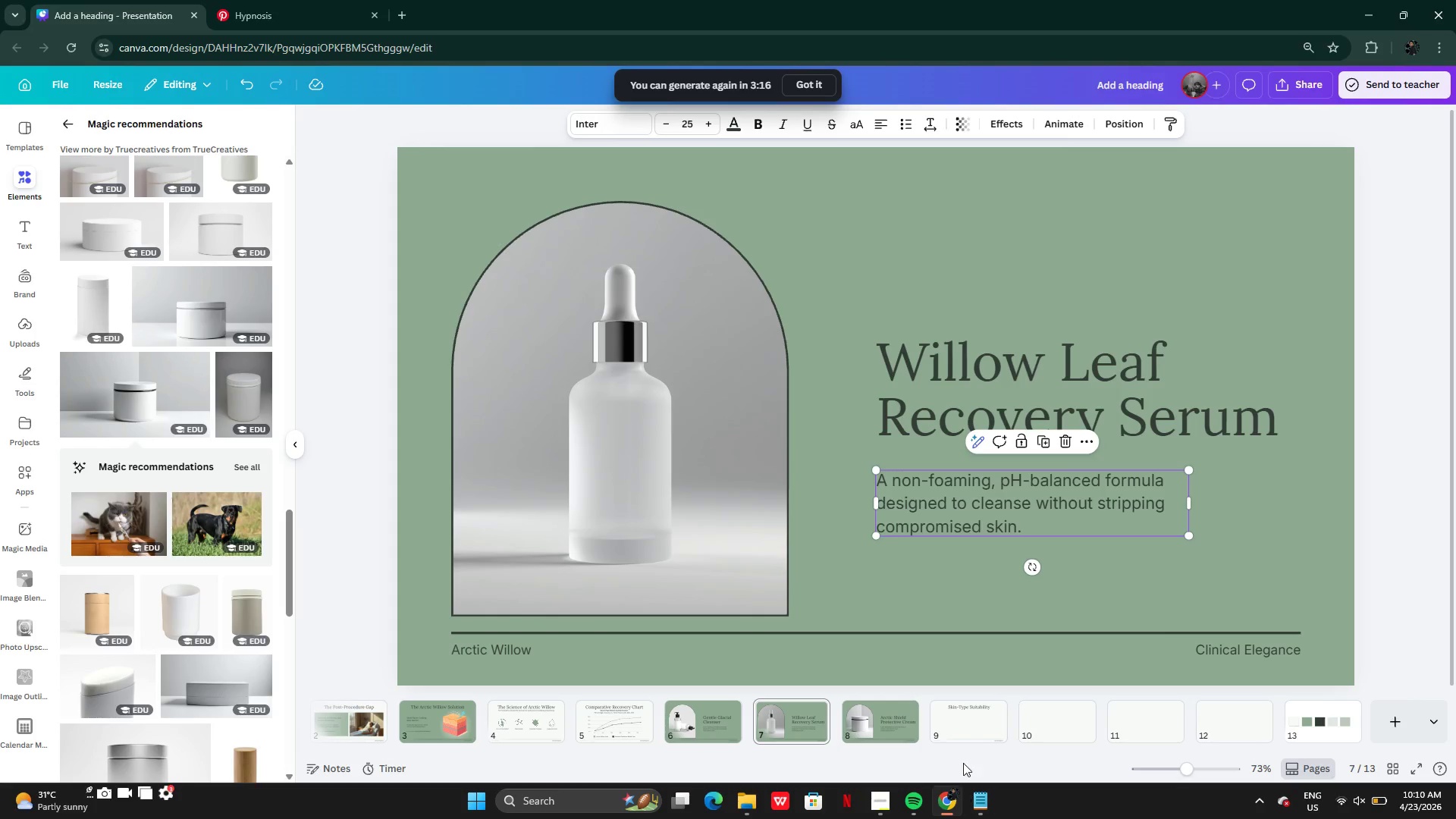 
left_click([968, 714])
 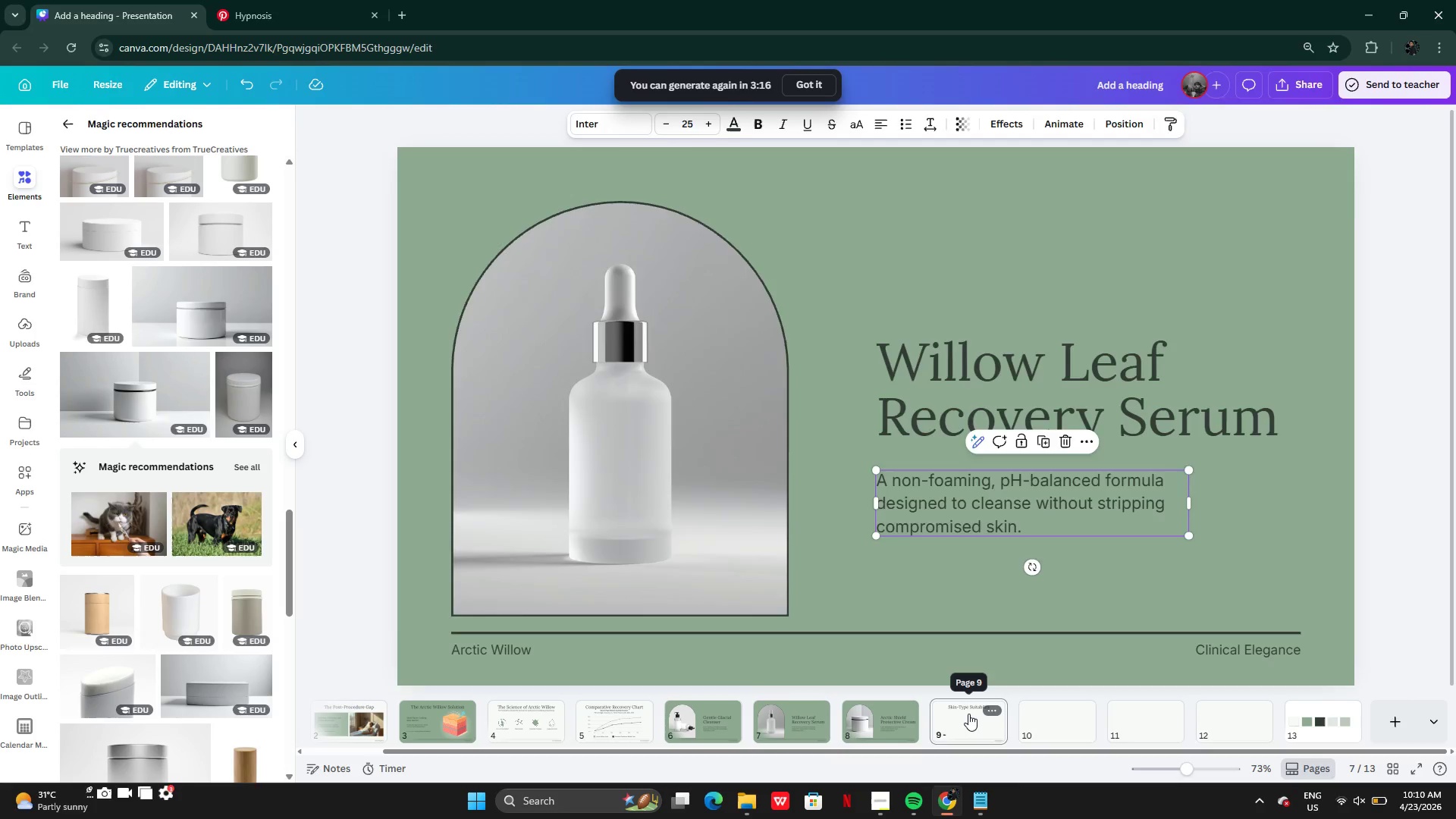 
key(Control+V)
 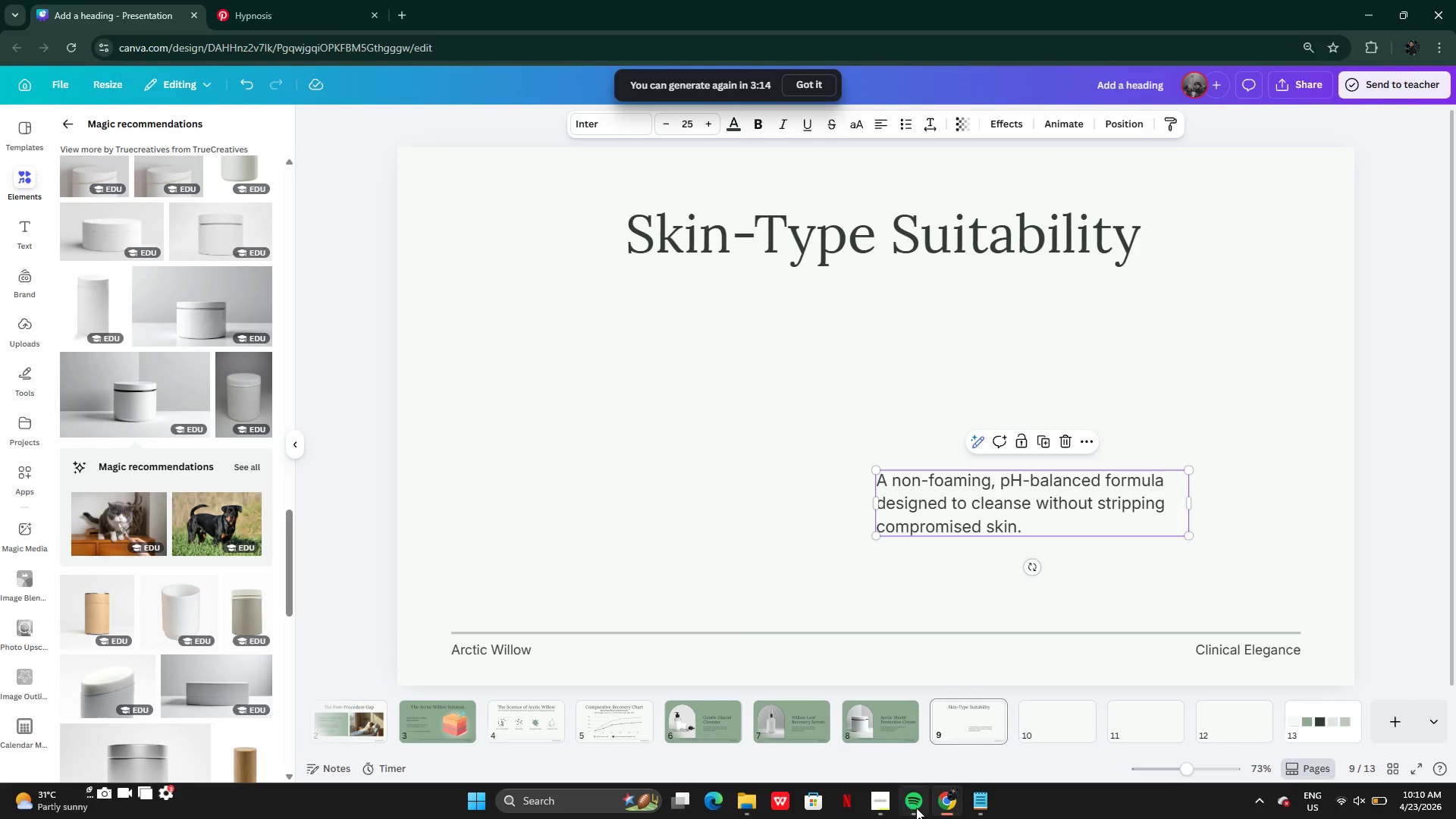 
left_click([971, 795])
 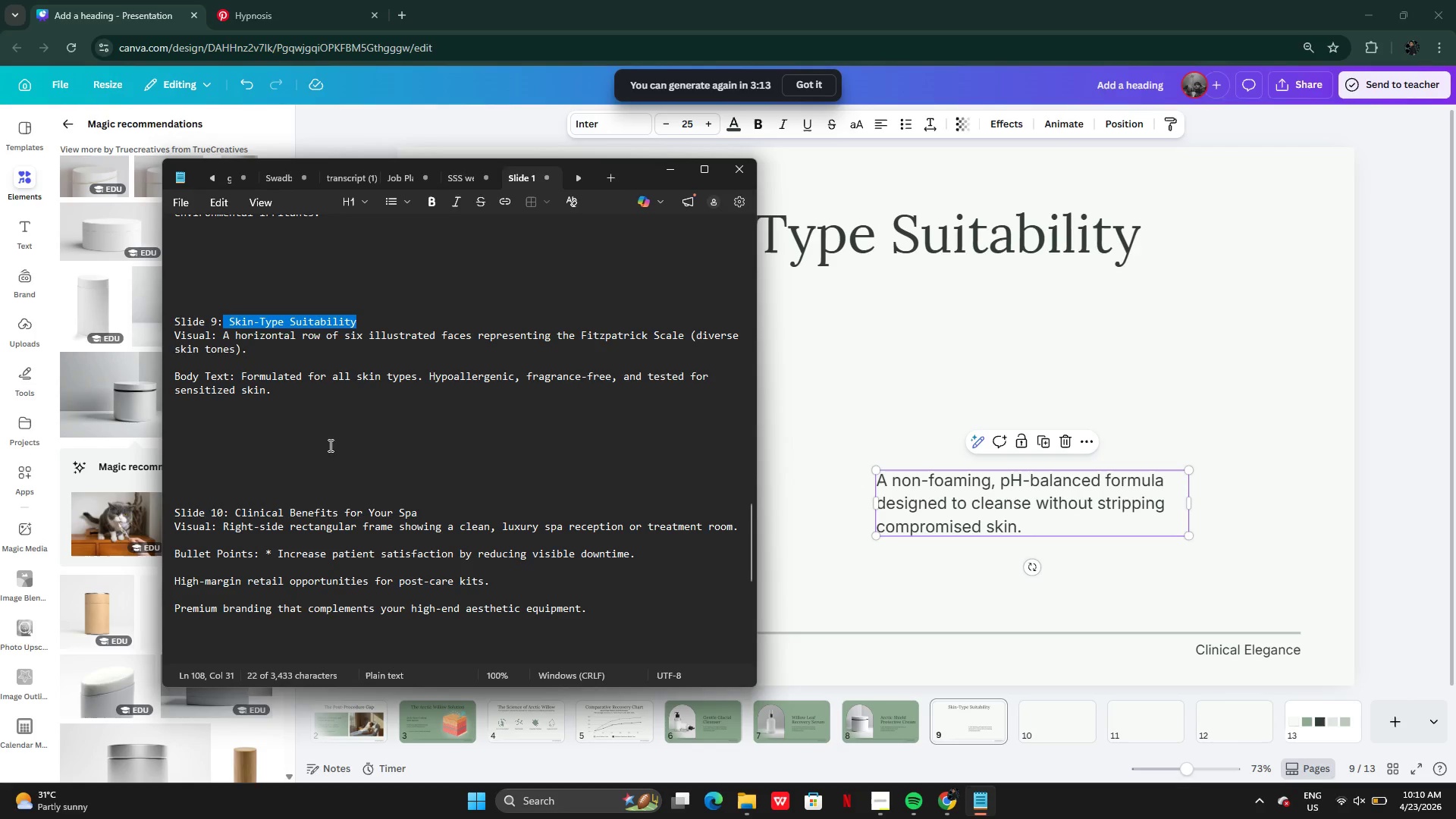 
left_click([327, 442])
 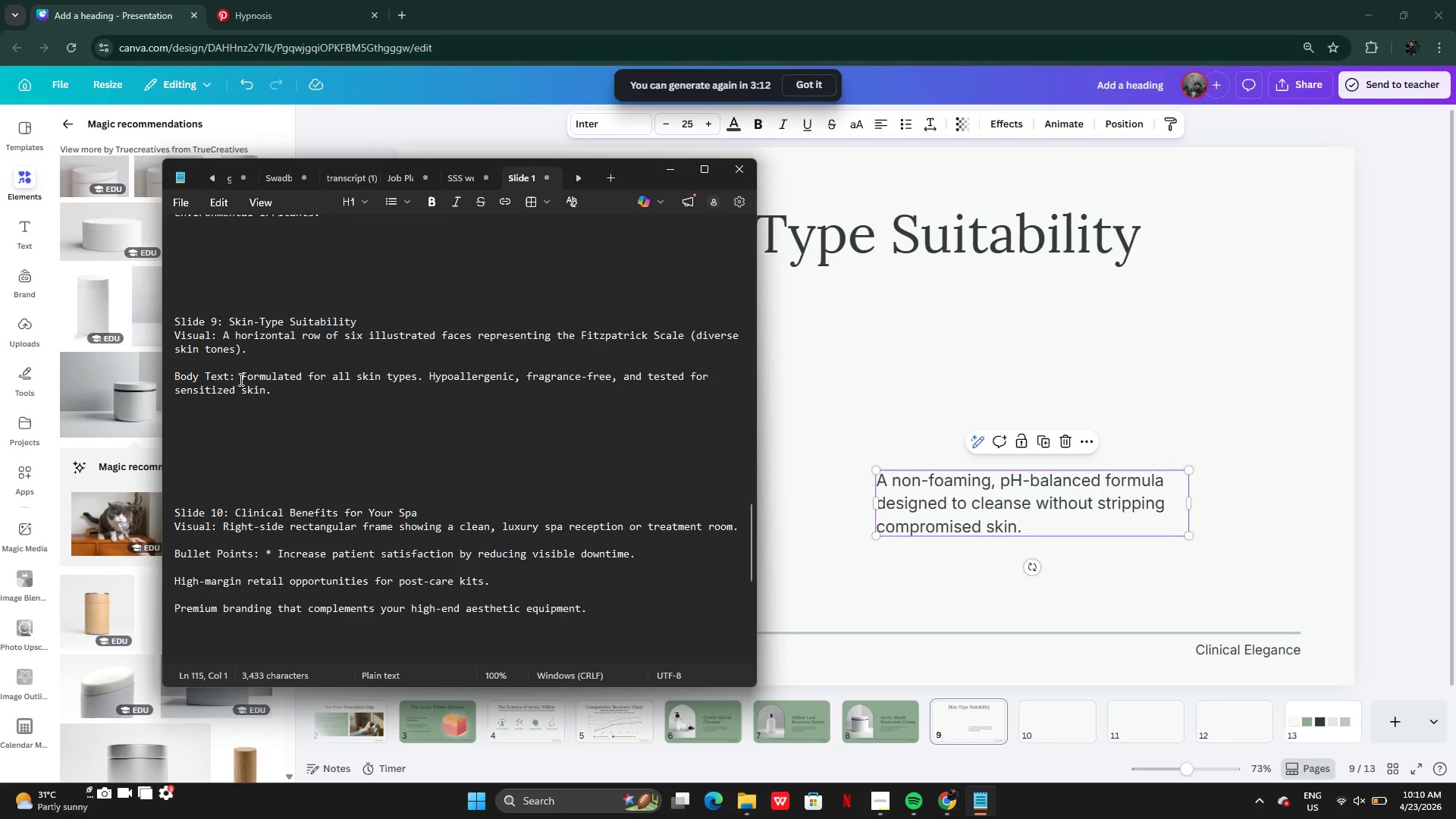 
left_click_drag(start_coordinate=[240, 376], to_coordinate=[271, 390])
 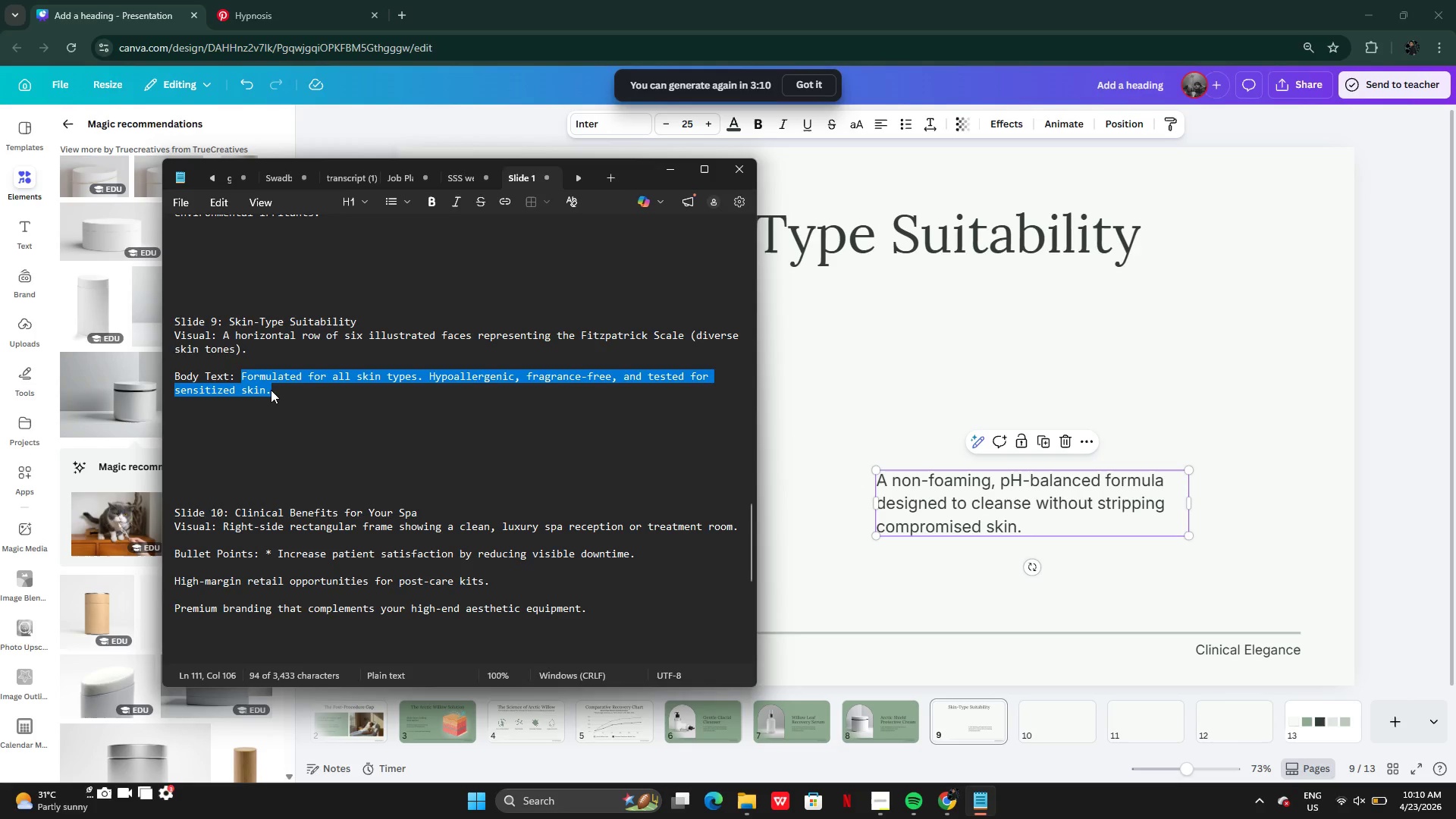 
key(Control+C)
 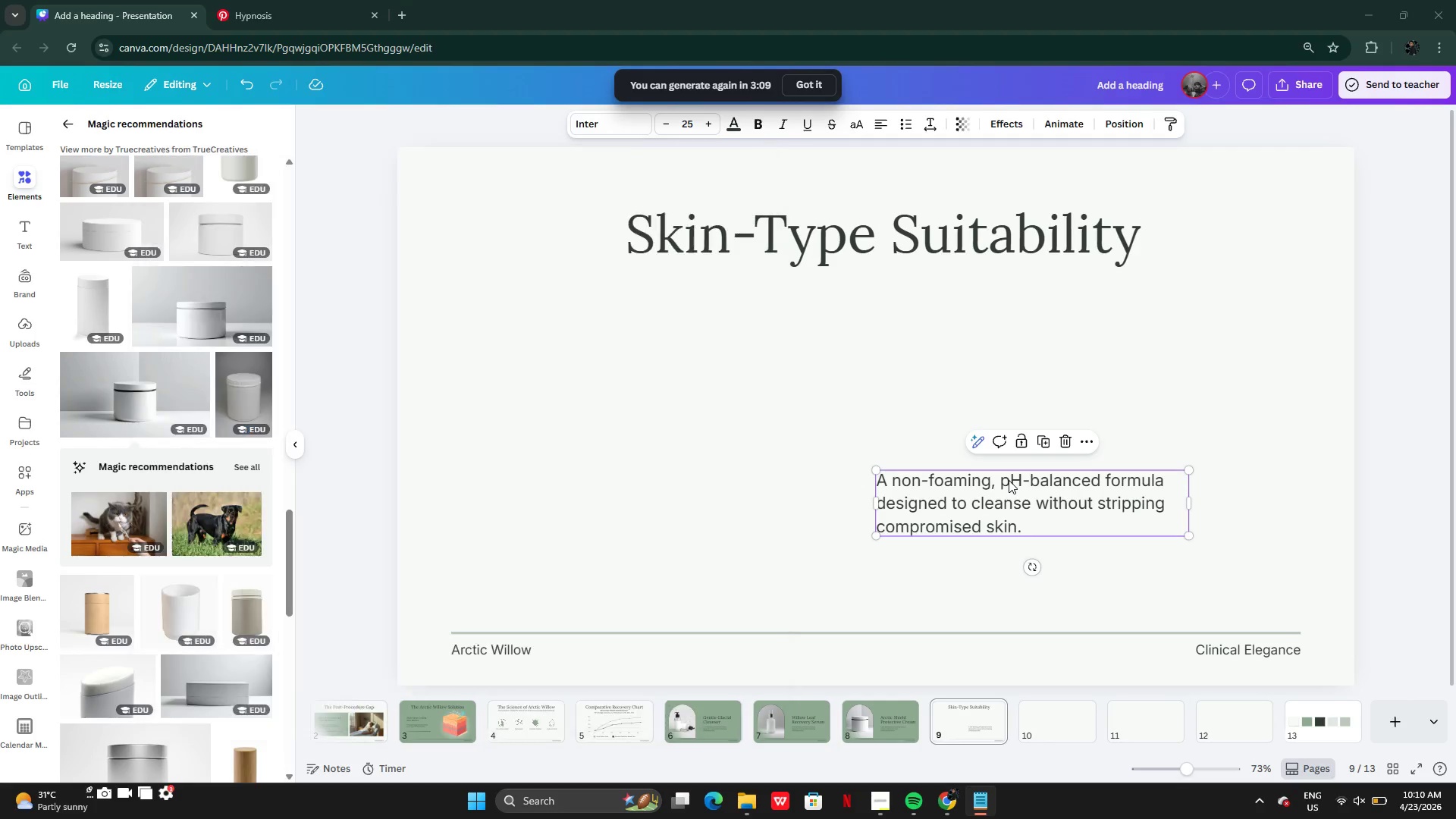 
double_click([1009, 480])
 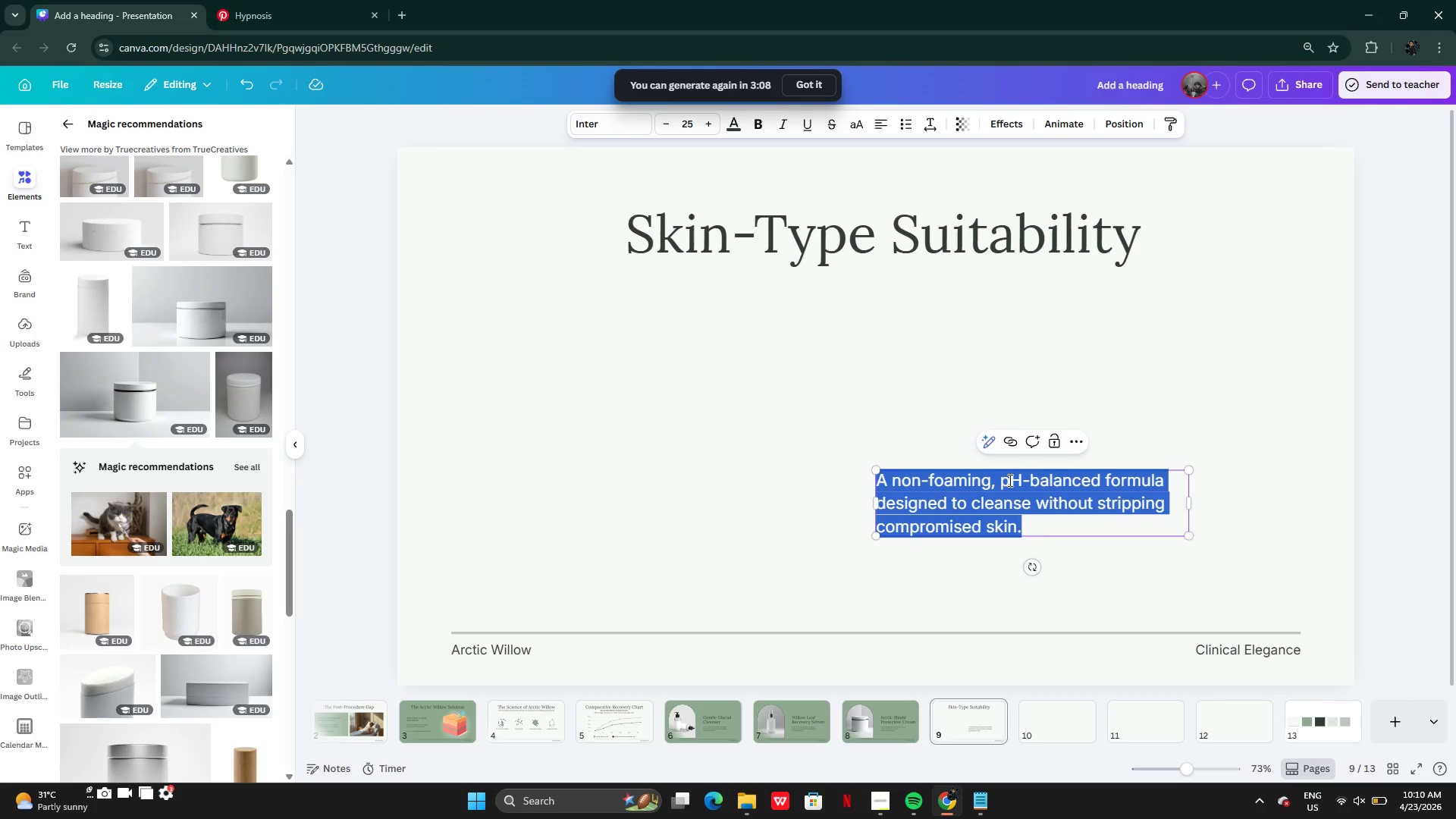 
key(Control+V)
 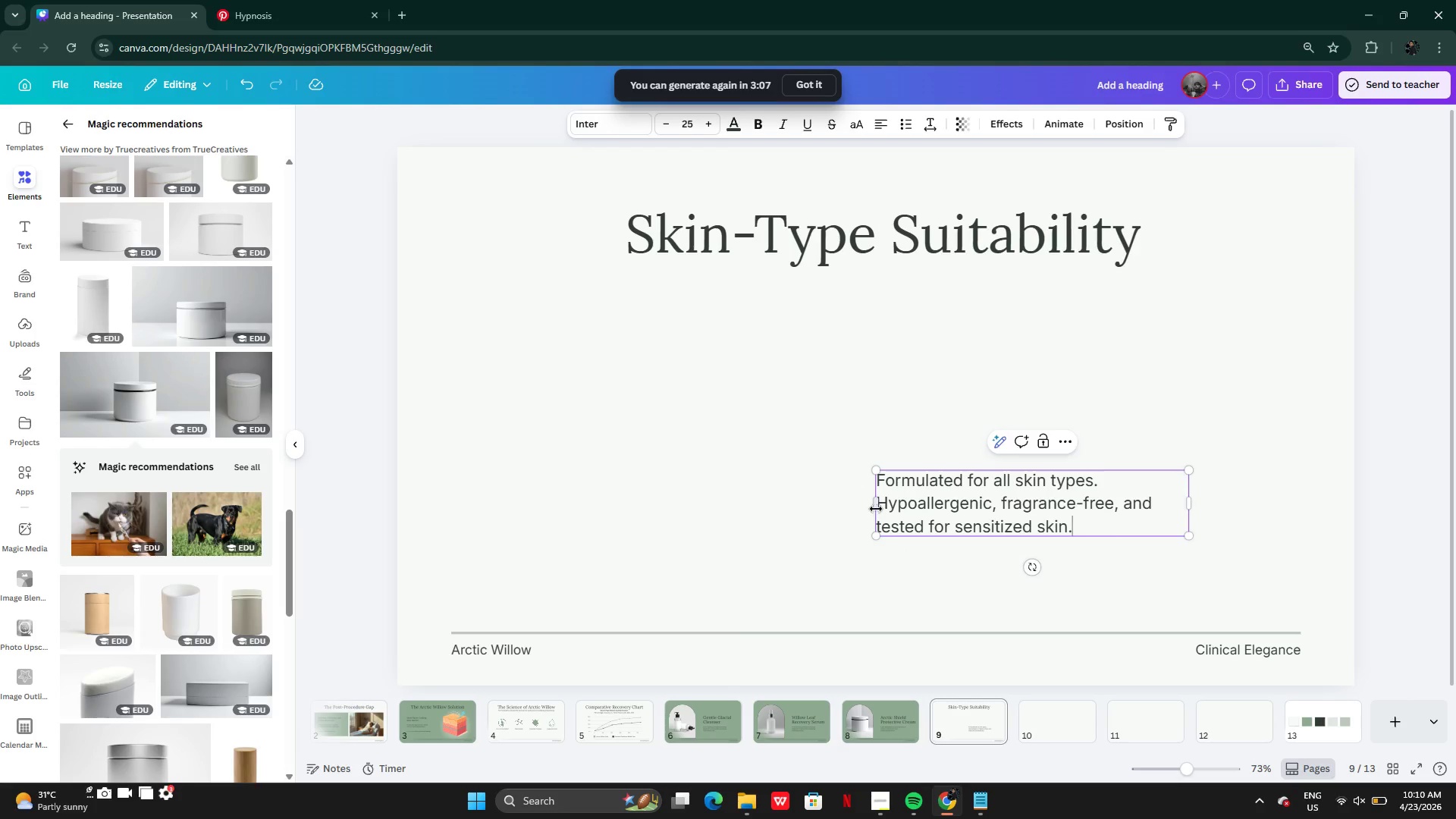 
left_click_drag(start_coordinate=[873, 505], to_coordinate=[513, 482])
 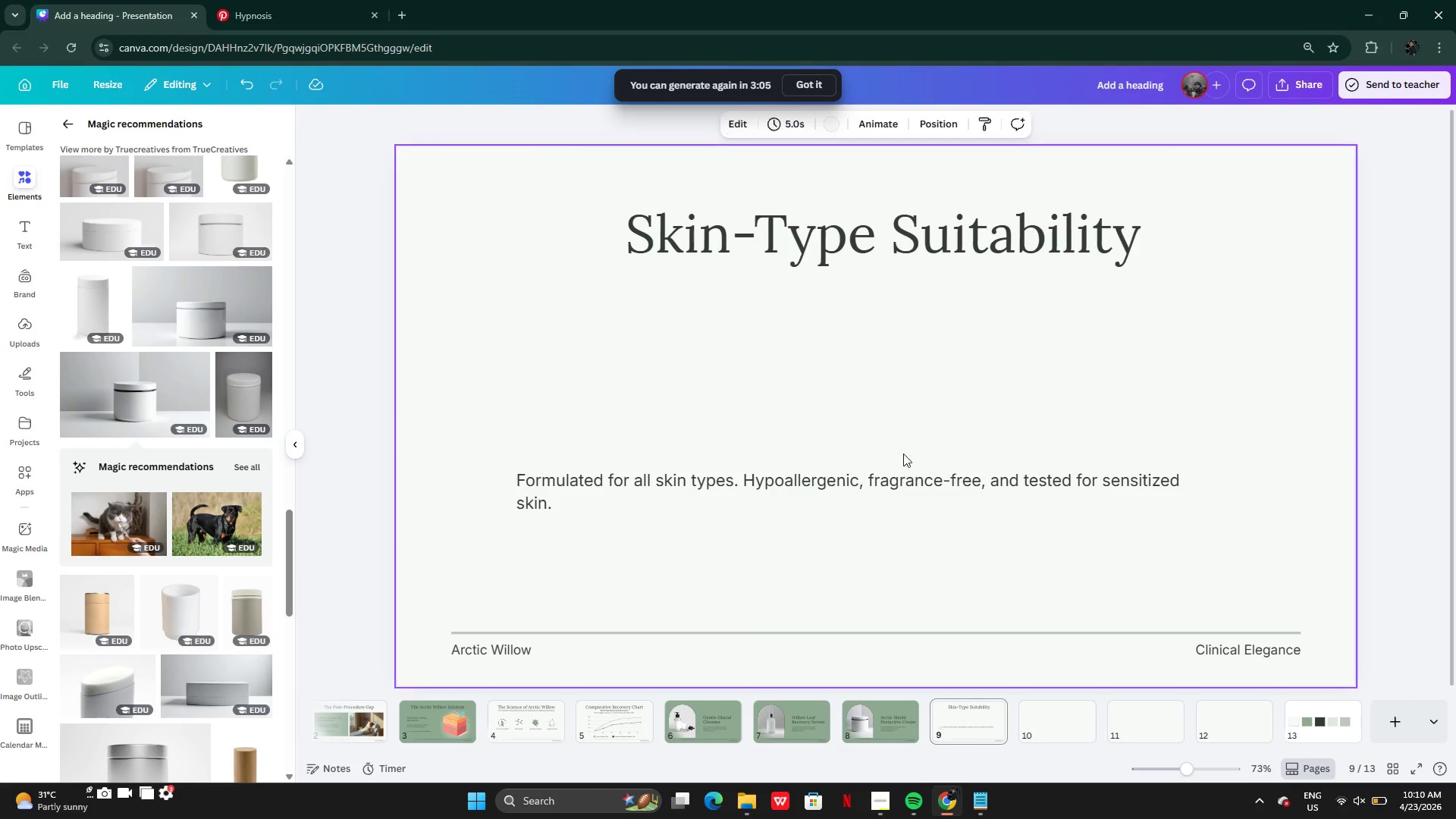 
double_click([900, 471])
 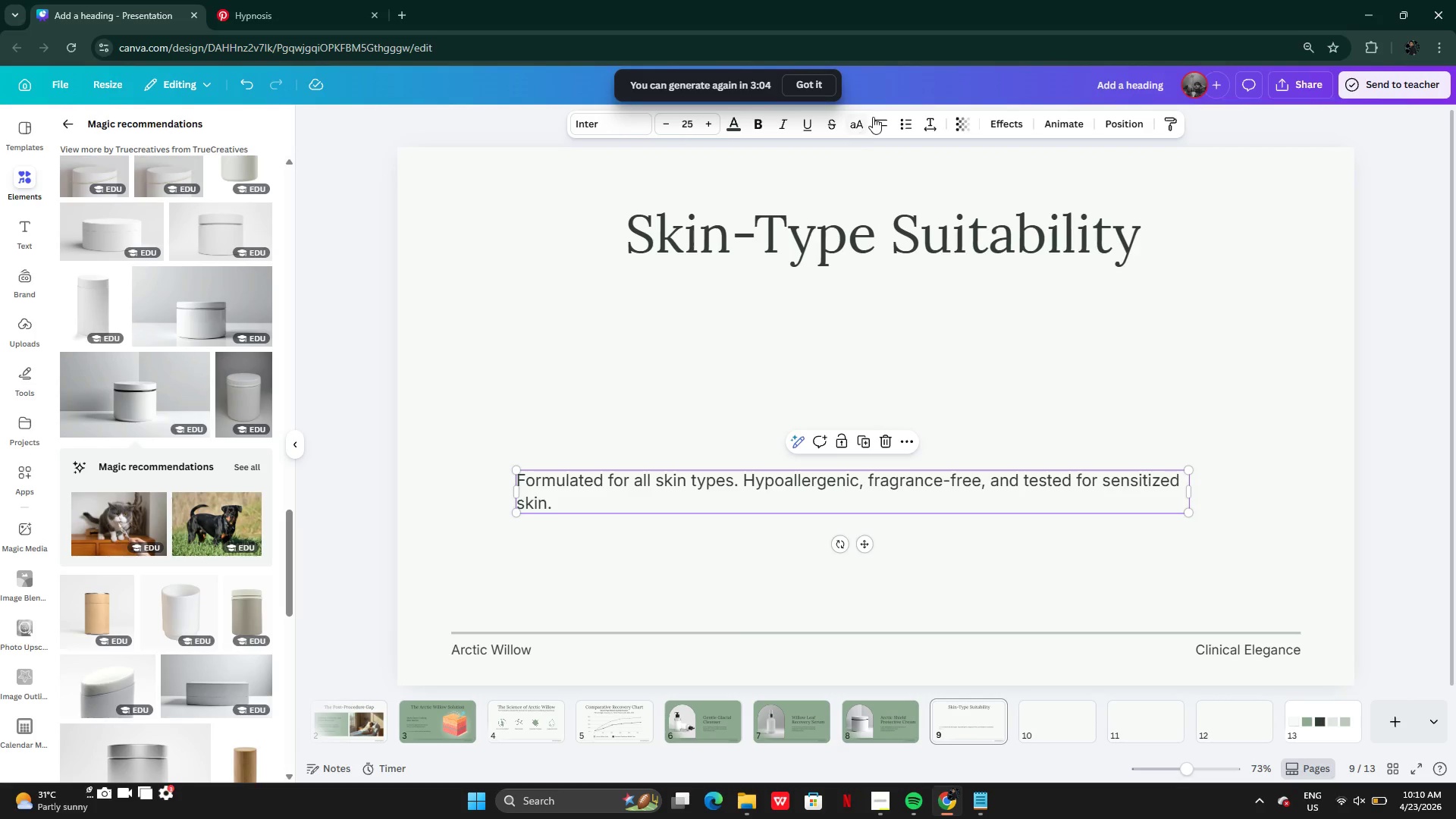 
left_click([876, 118])
 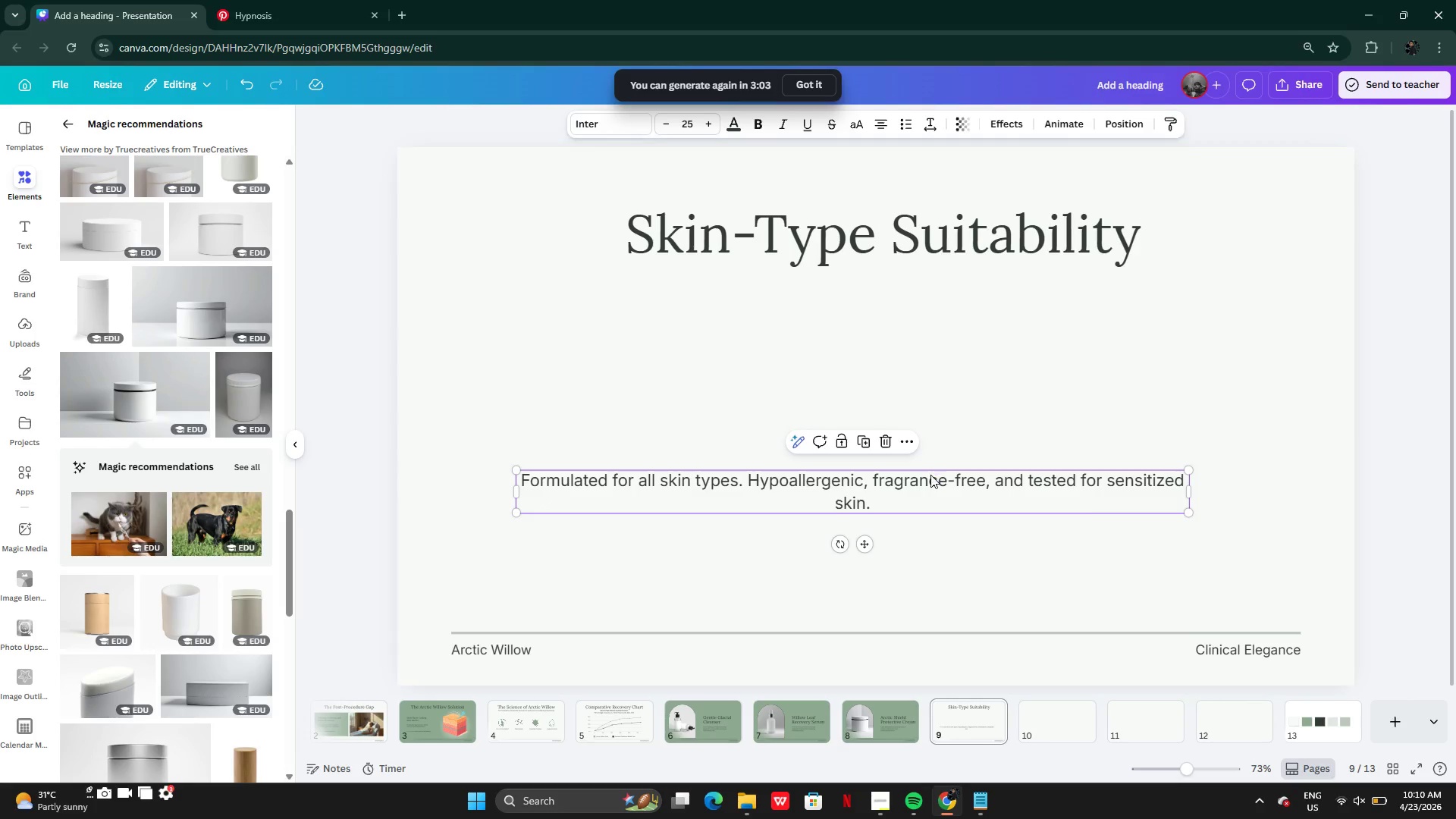 
scroll: coordinate [1121, 495], scroll_direction: none, amount: 0.0
 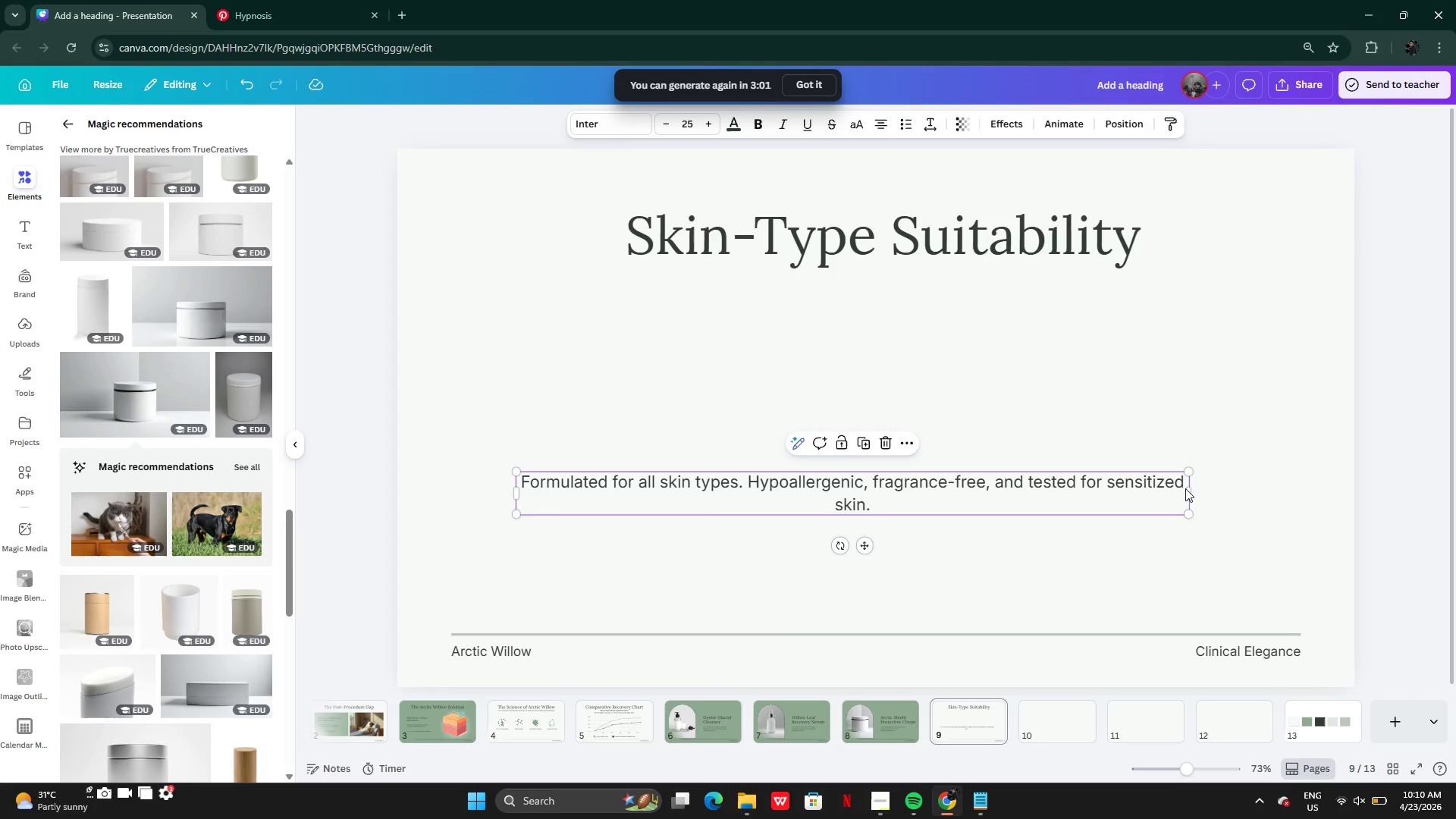 
left_click_drag(start_coordinate=[1190, 491], to_coordinate=[1053, 482])
 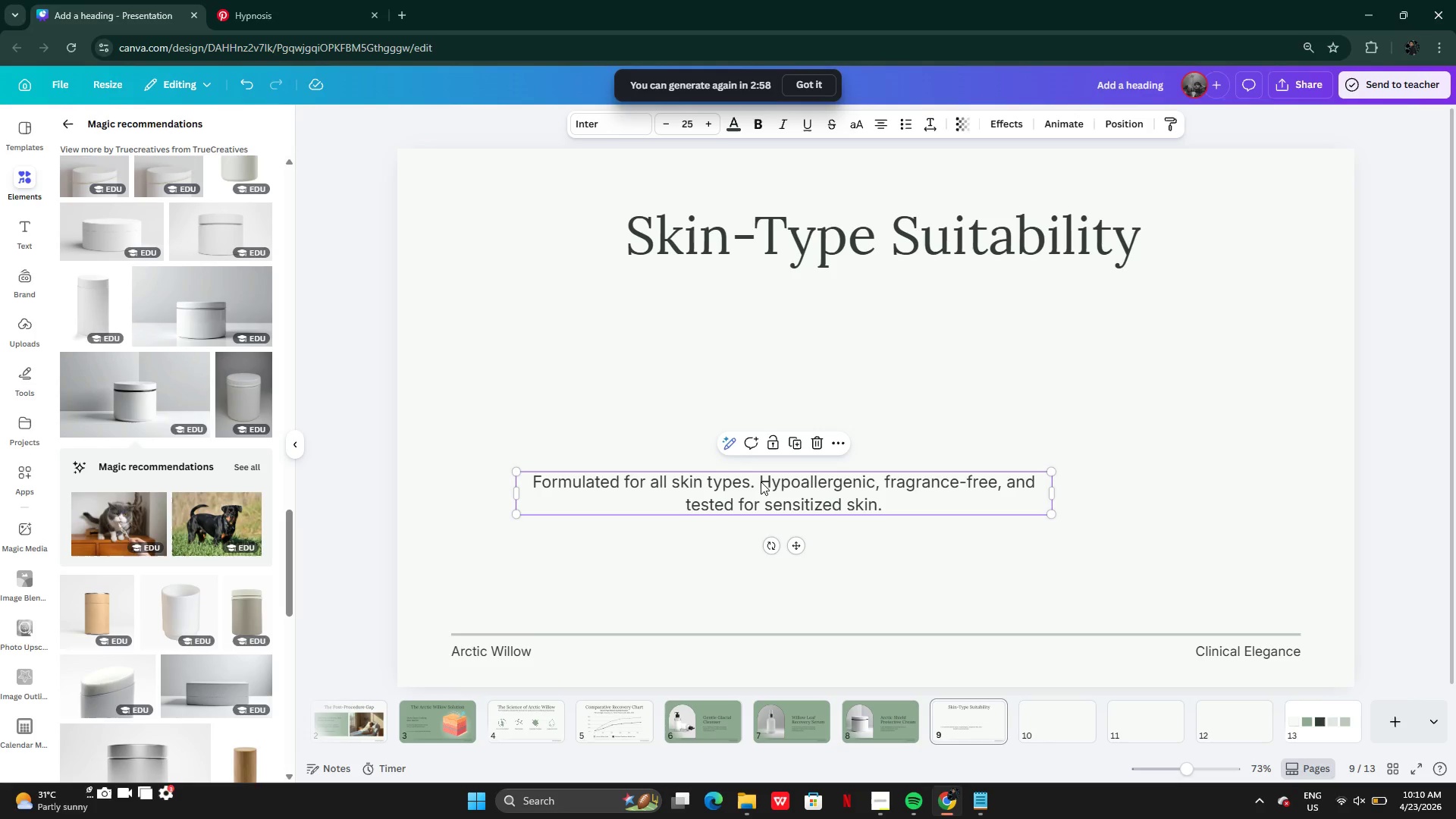 
left_click([761, 482])
 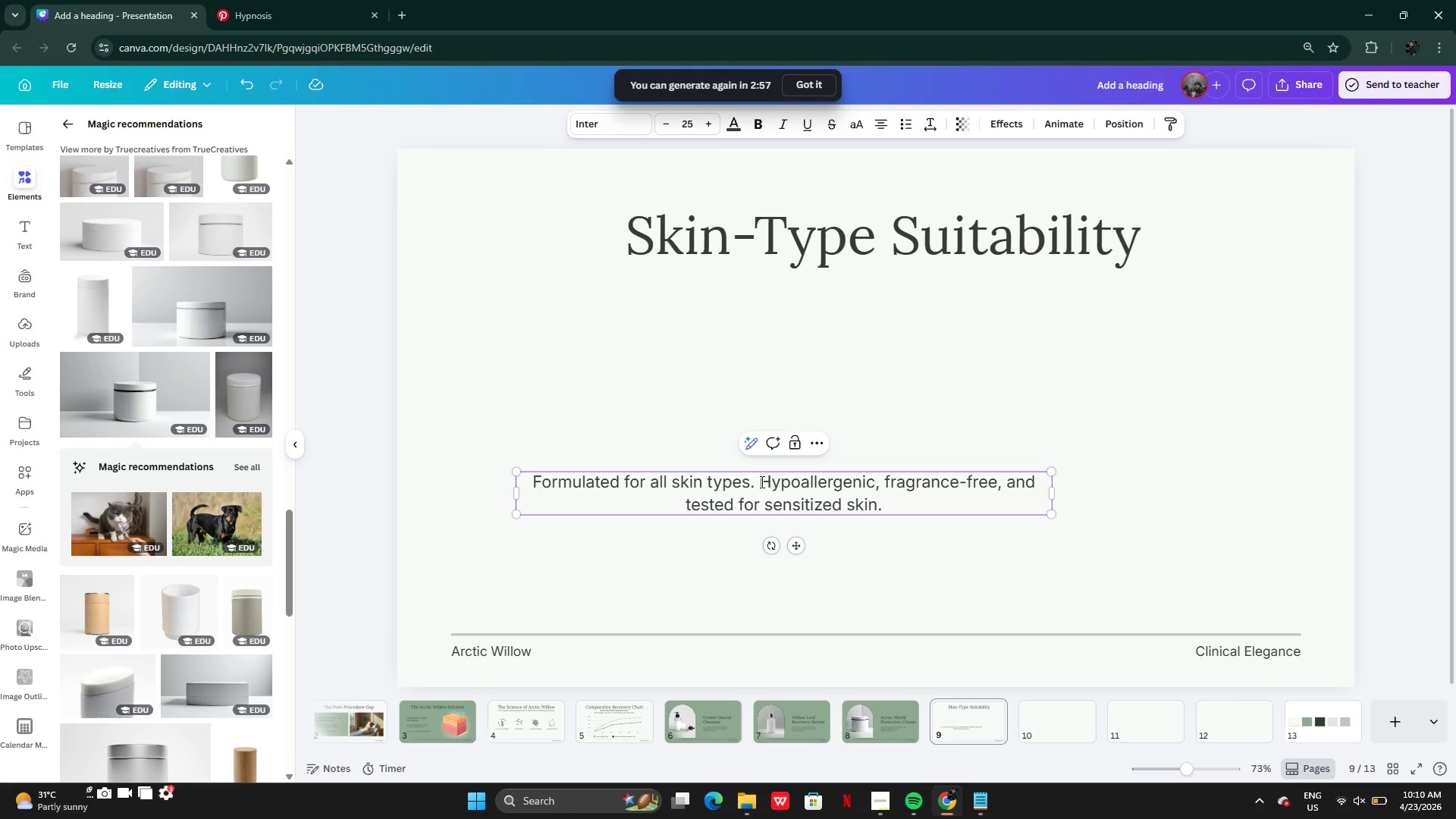 
key(Enter)
 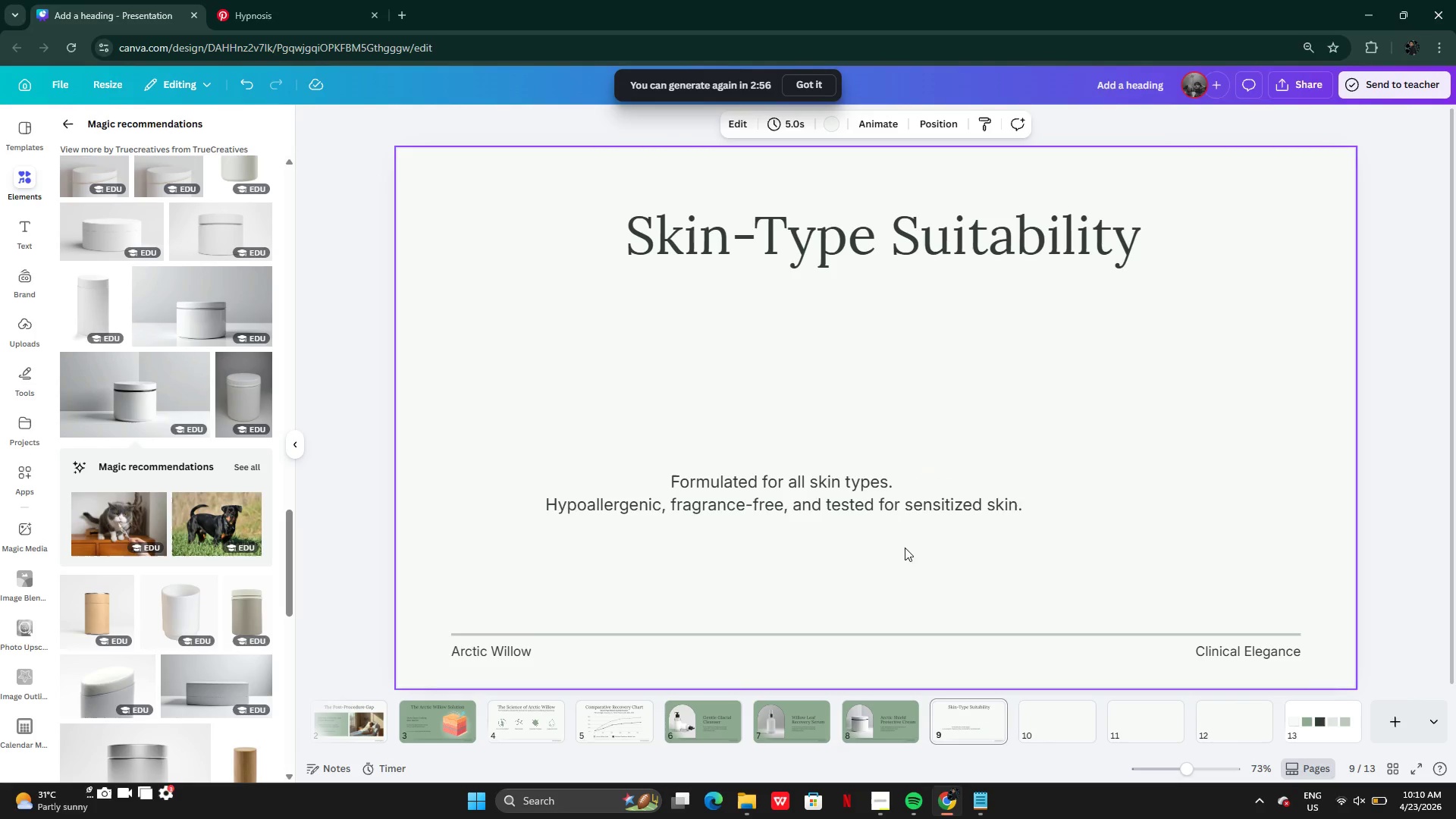 
double_click([868, 490])
 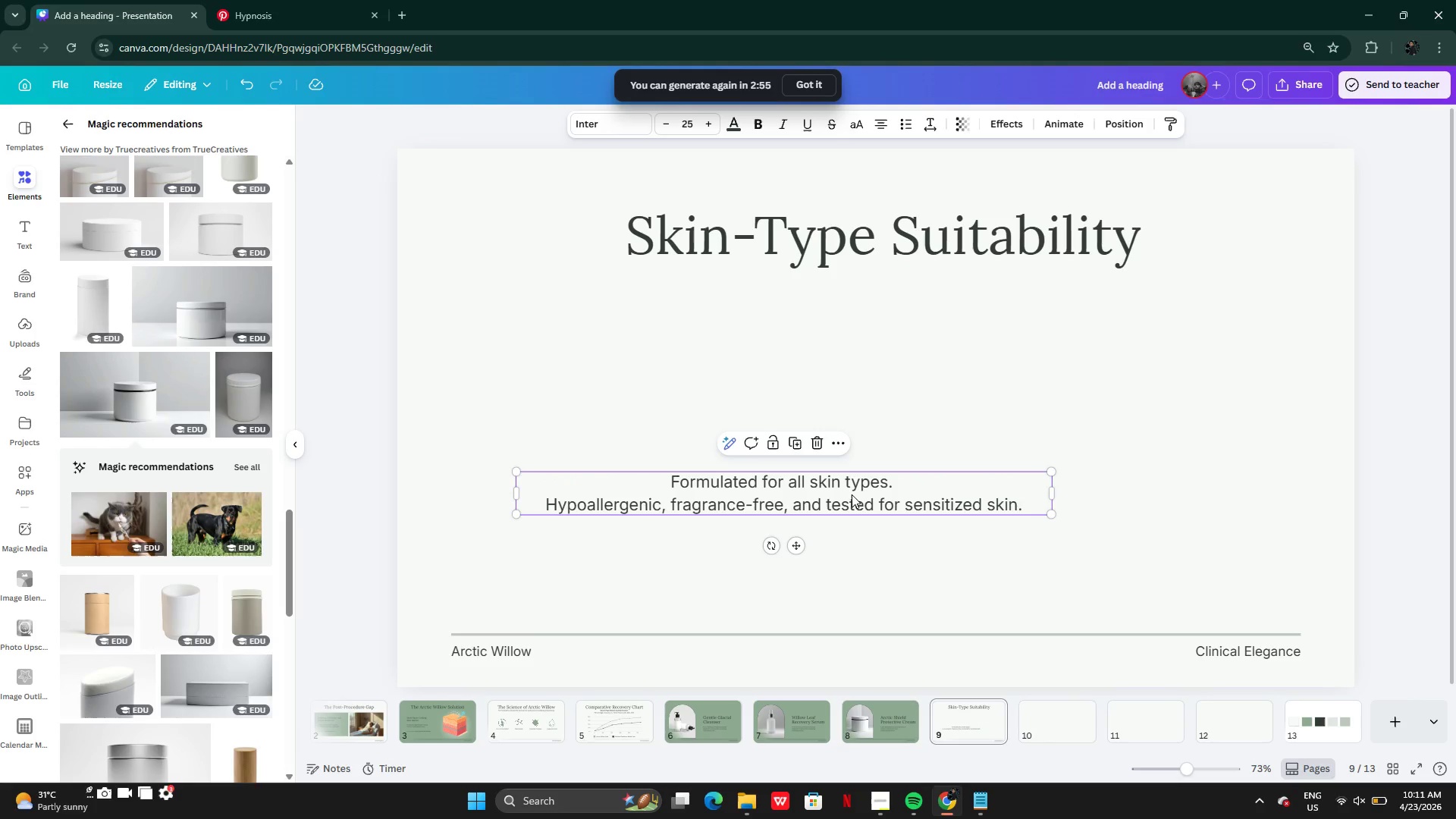 
left_click_drag(start_coordinate=[852, 494], to_coordinate=[943, 582])
 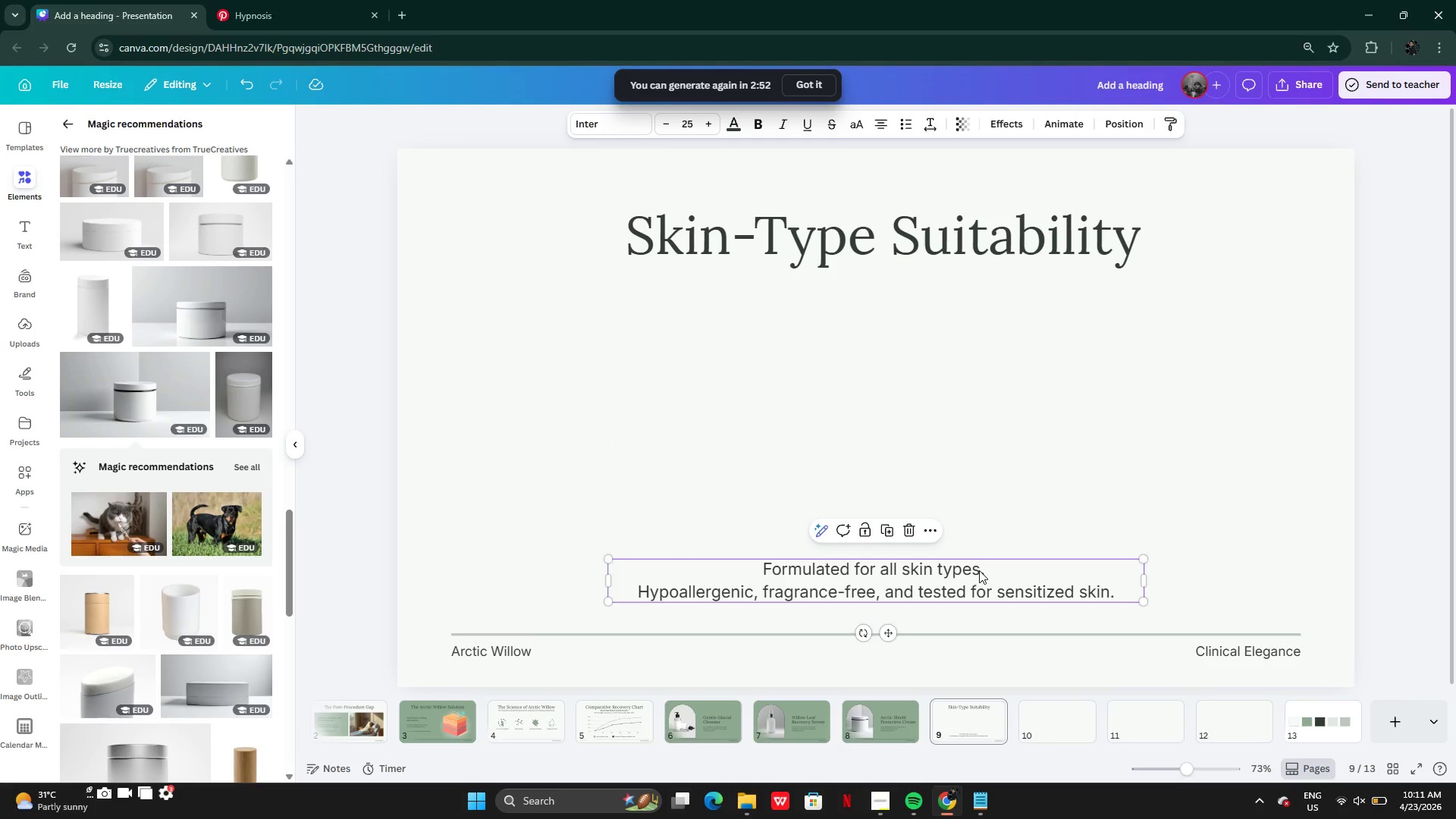 
double_click([979, 570])
 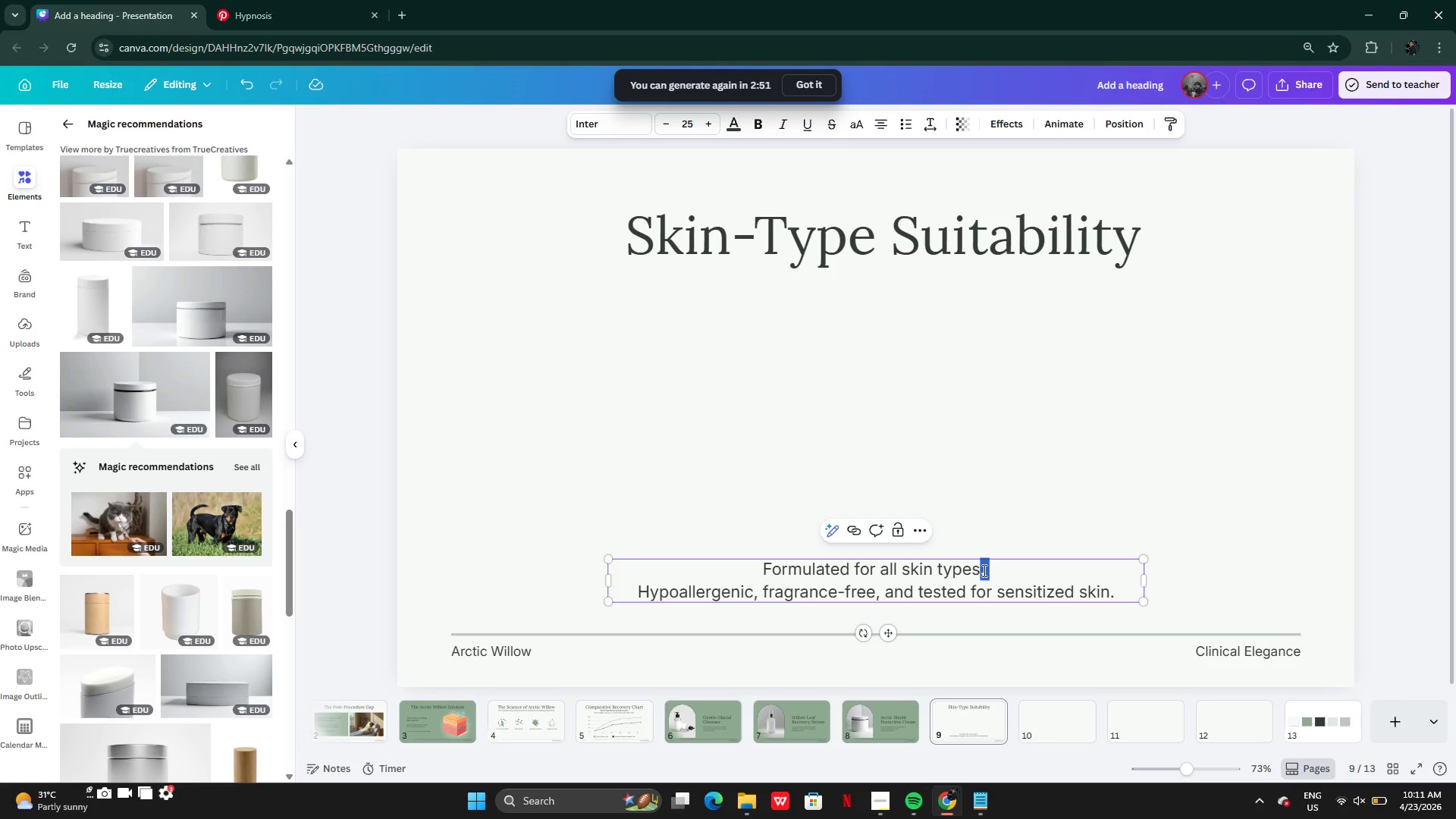 
left_click([983, 570])
 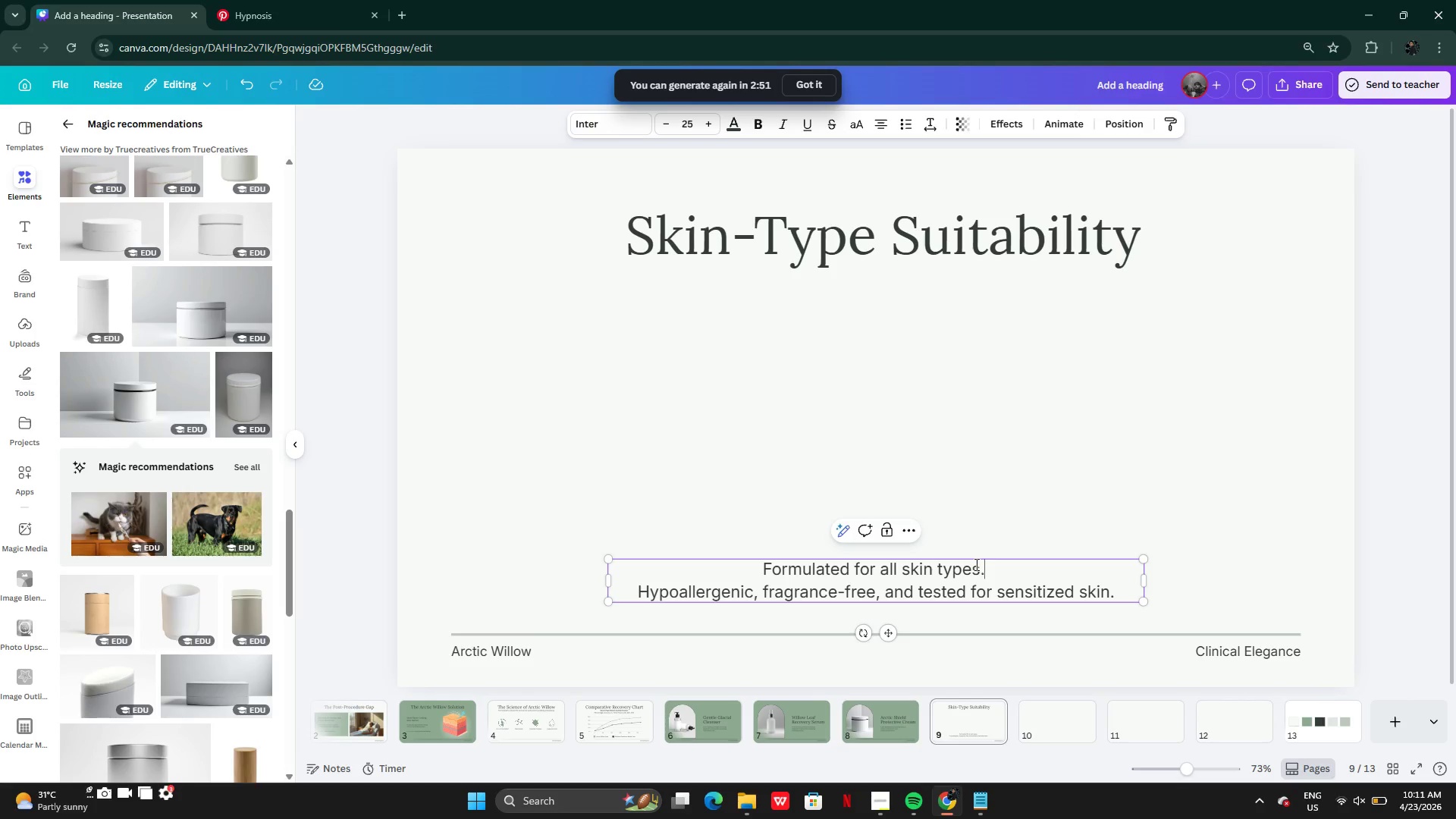 
left_click_drag(start_coordinate=[984, 567], to_coordinate=[761, 560])
 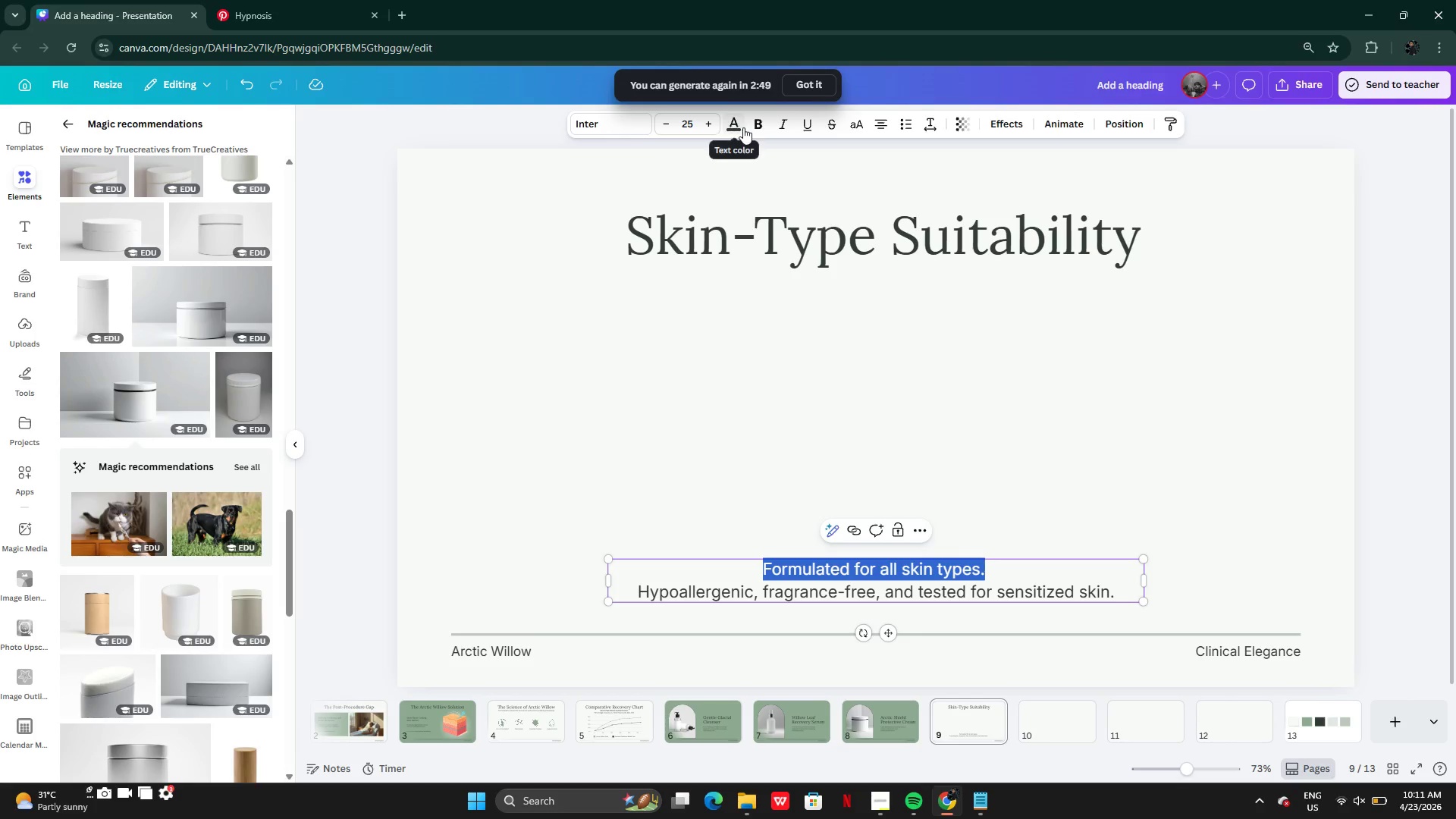 
left_click([752, 127])
 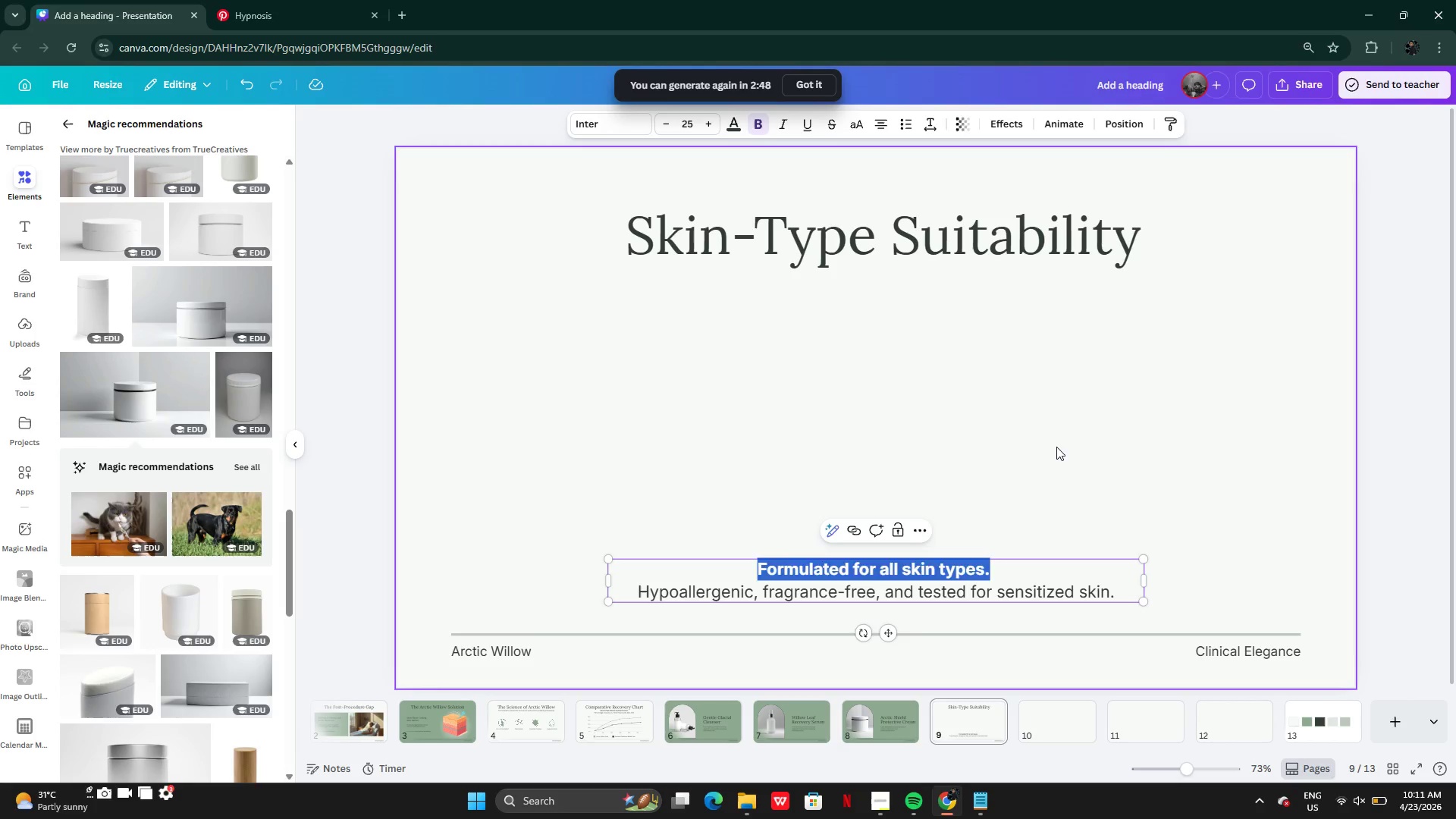 
double_click([1056, 447])
 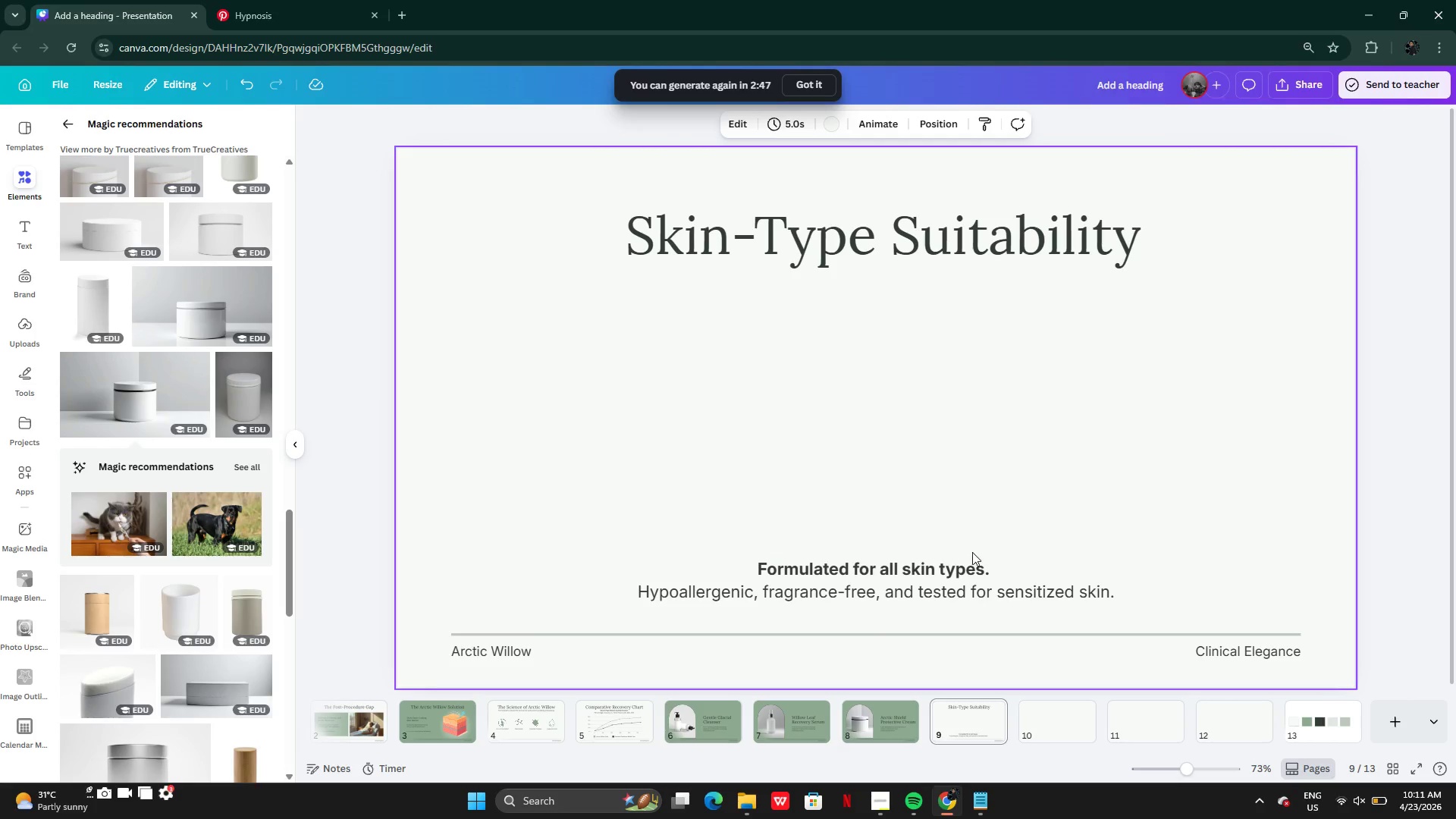 
double_click([953, 578])
 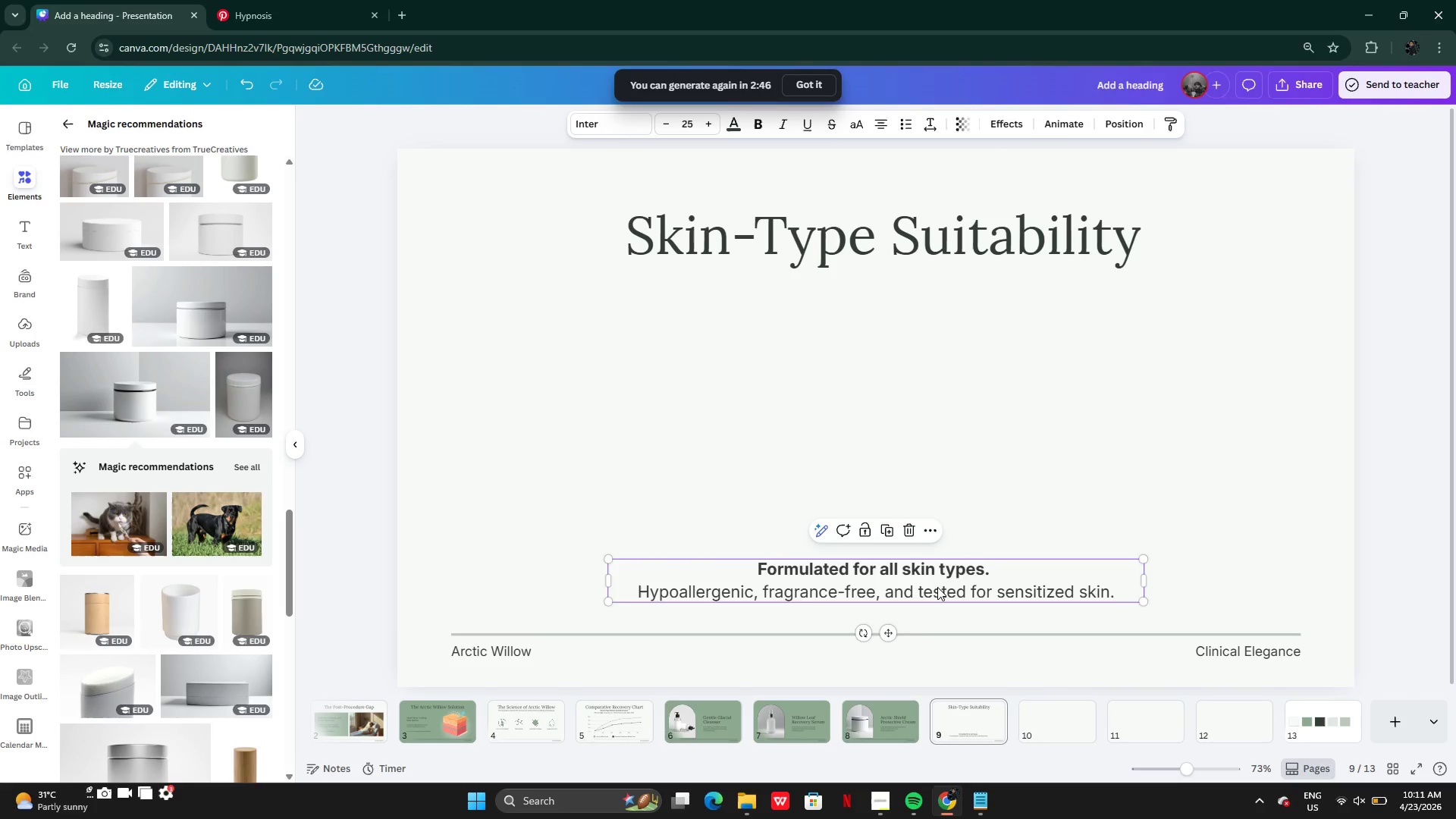 
left_click_drag(start_coordinate=[937, 587], to_coordinate=[937, 592])
 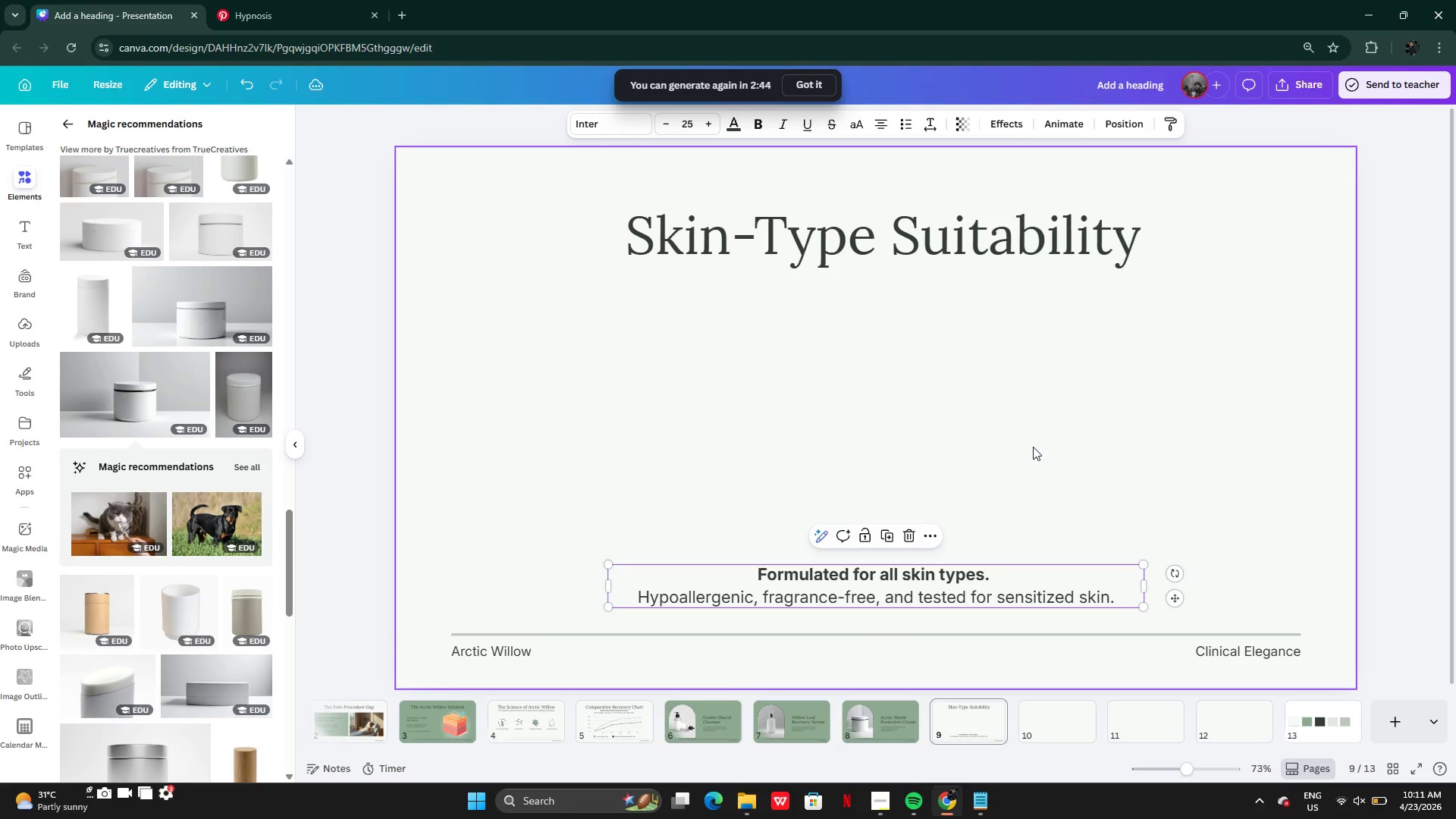 
left_click([1033, 447])
 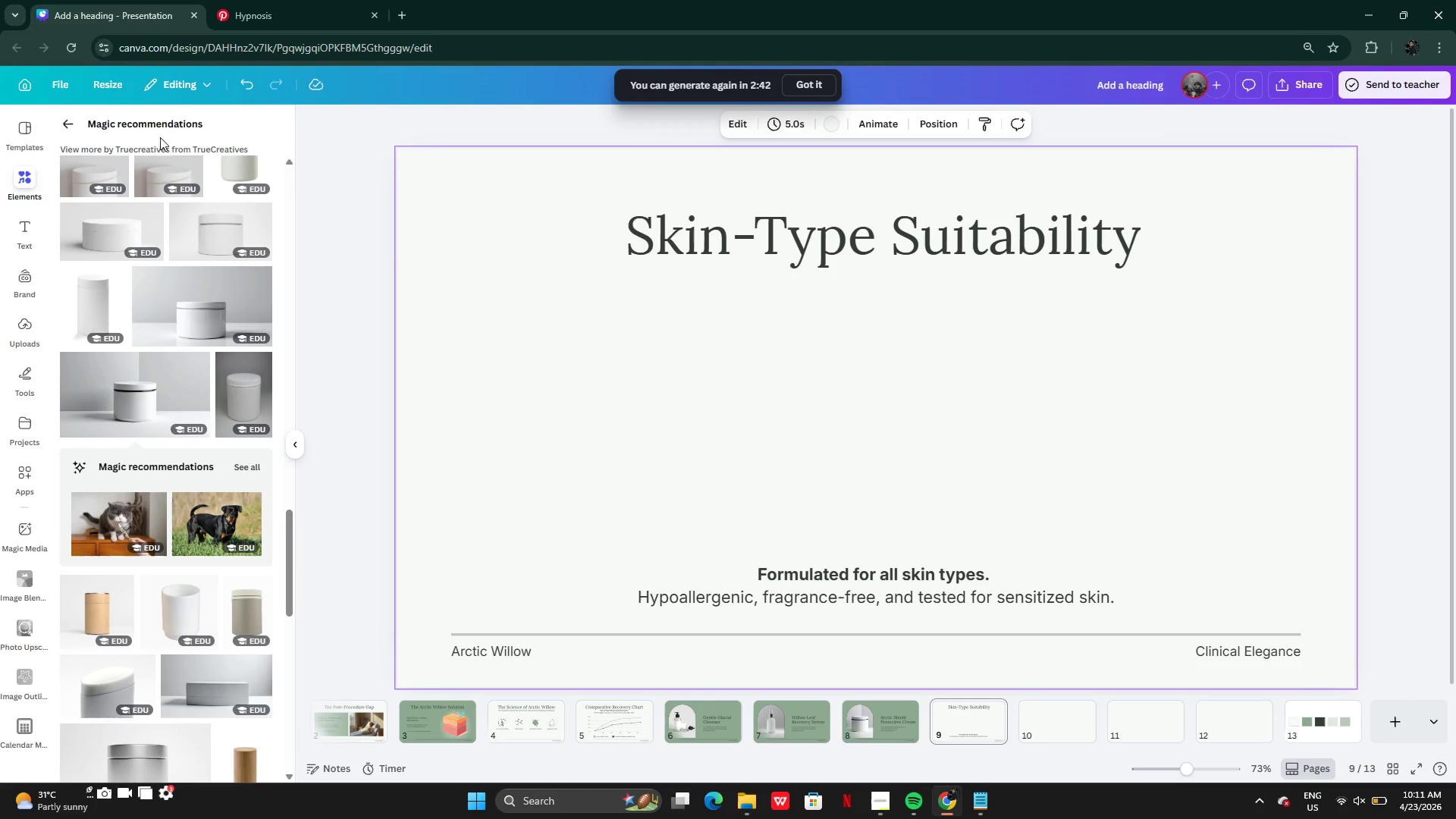 
left_click([73, 133])
 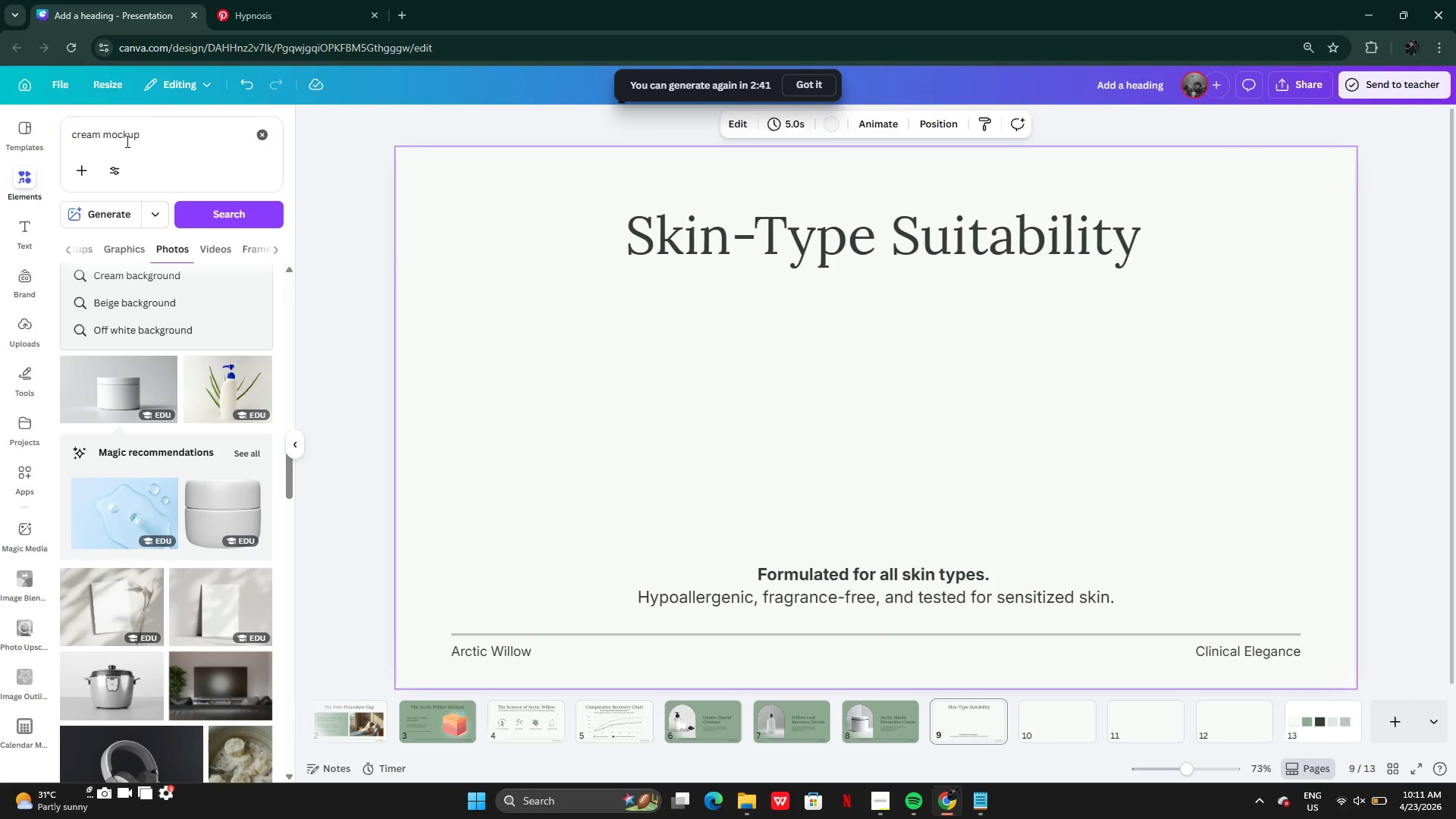 
left_click_drag(start_coordinate=[154, 133], to_coordinate=[20, 138])
 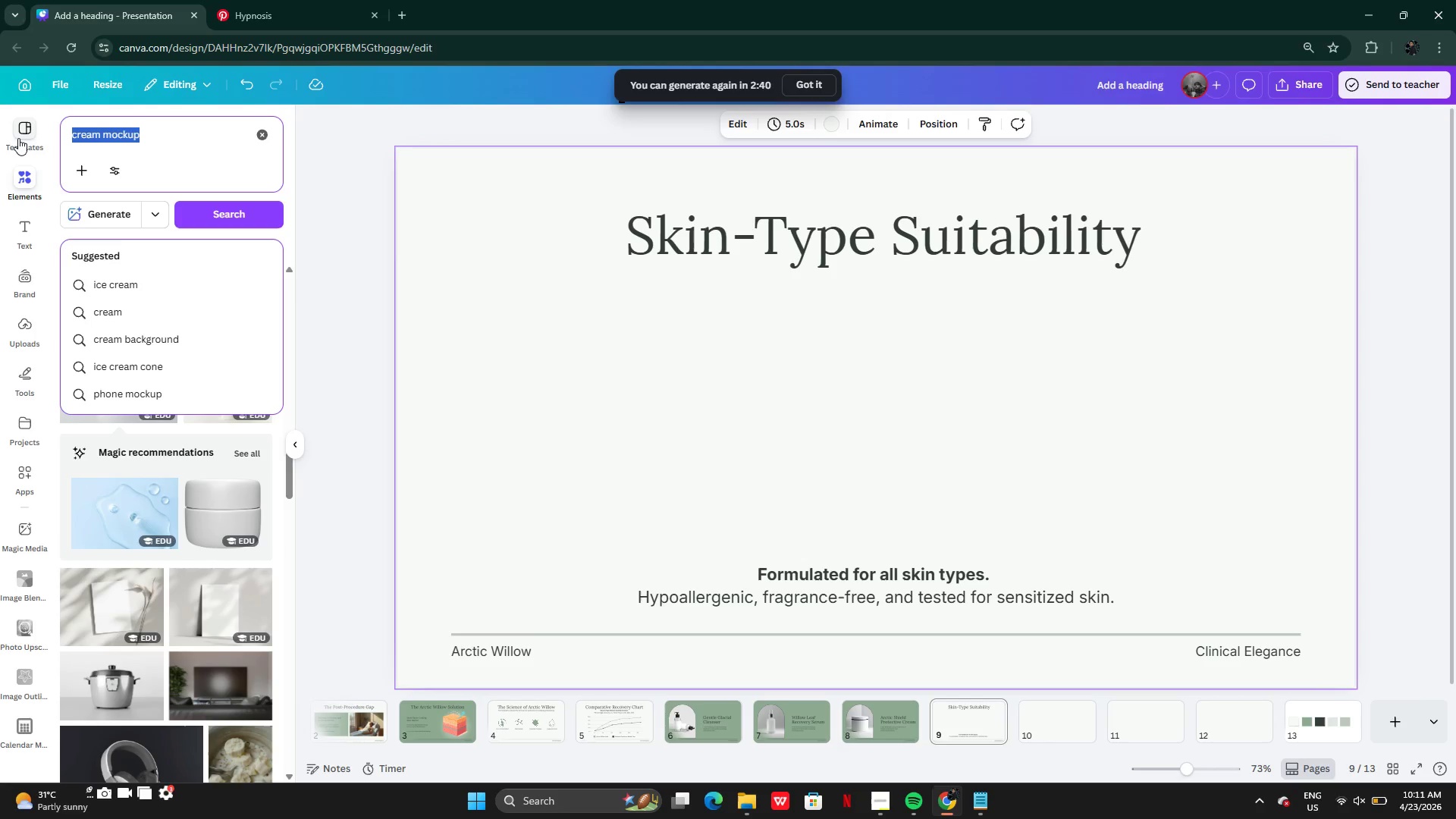 
type(skin type)
 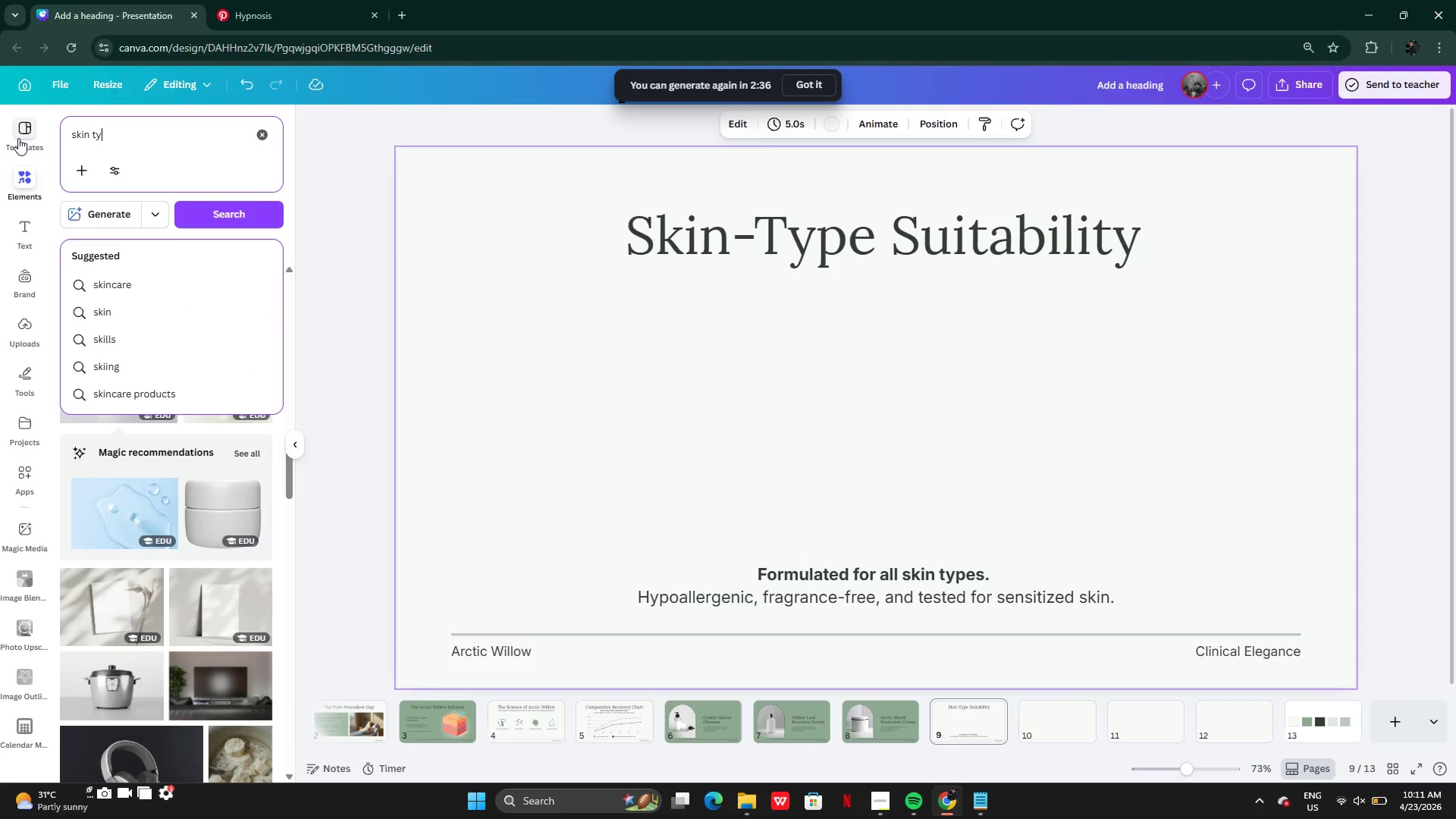 
key(Enter)
 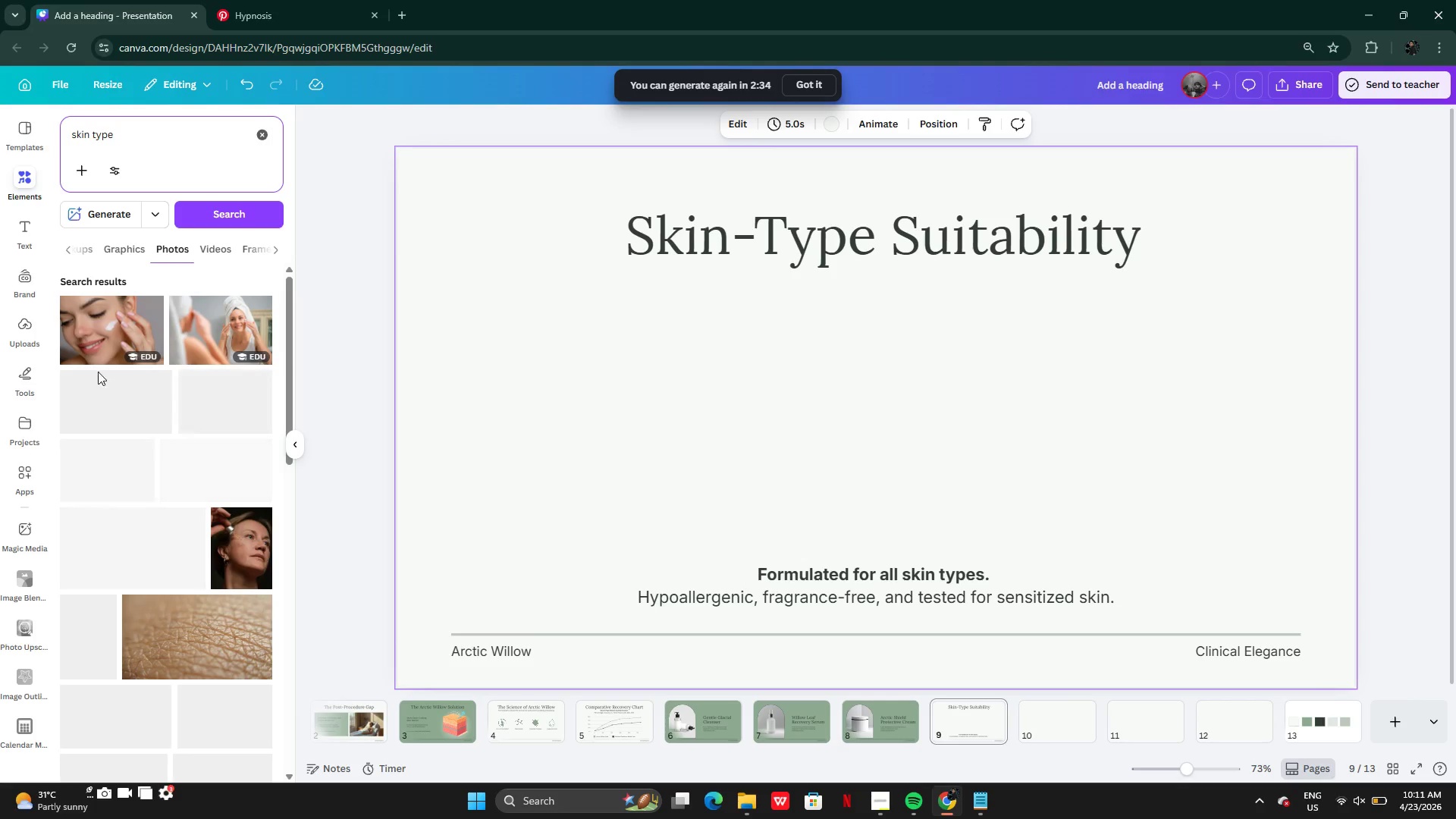 
left_click([136, 244])
 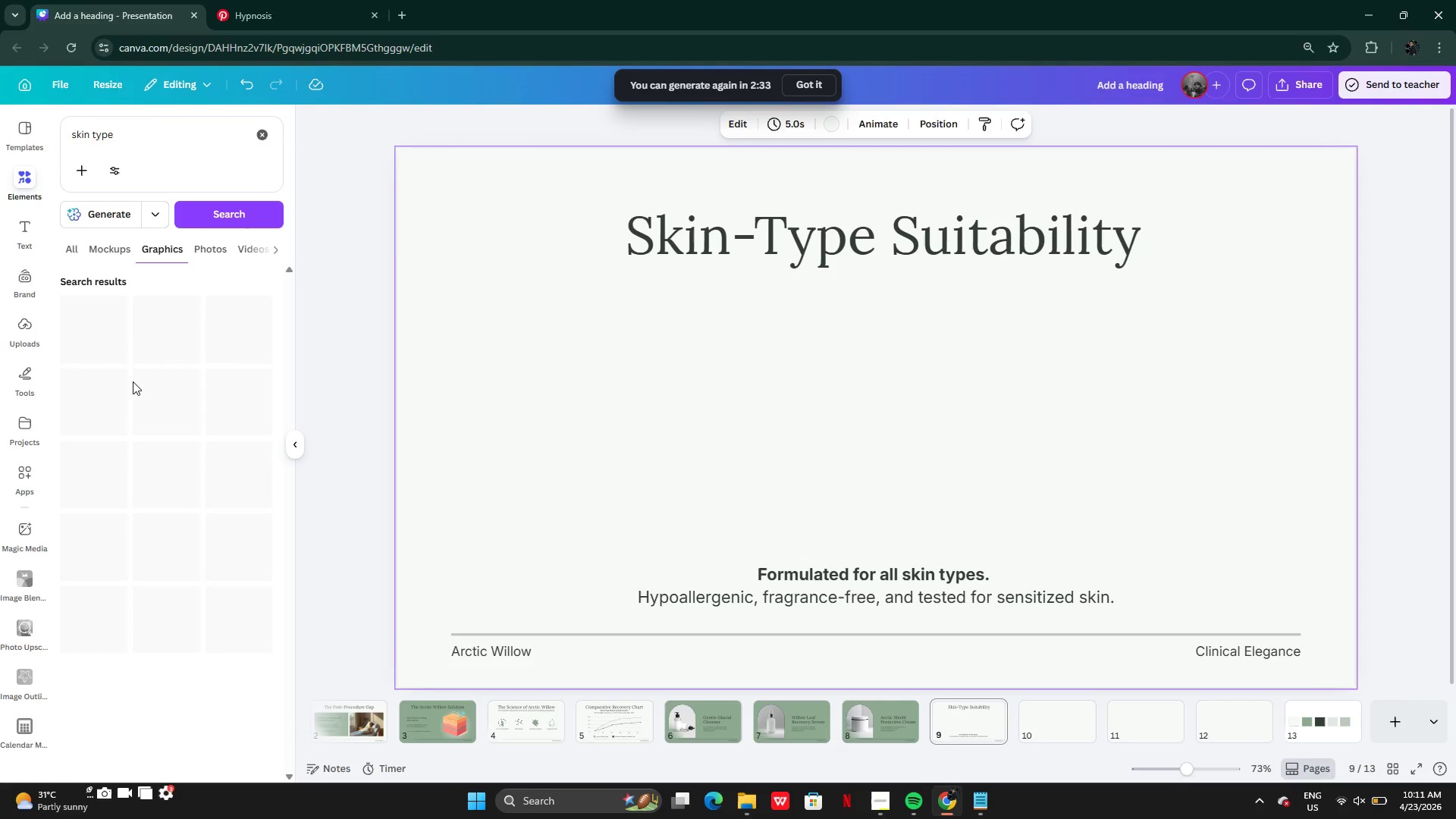 
mouse_move([139, 576])
 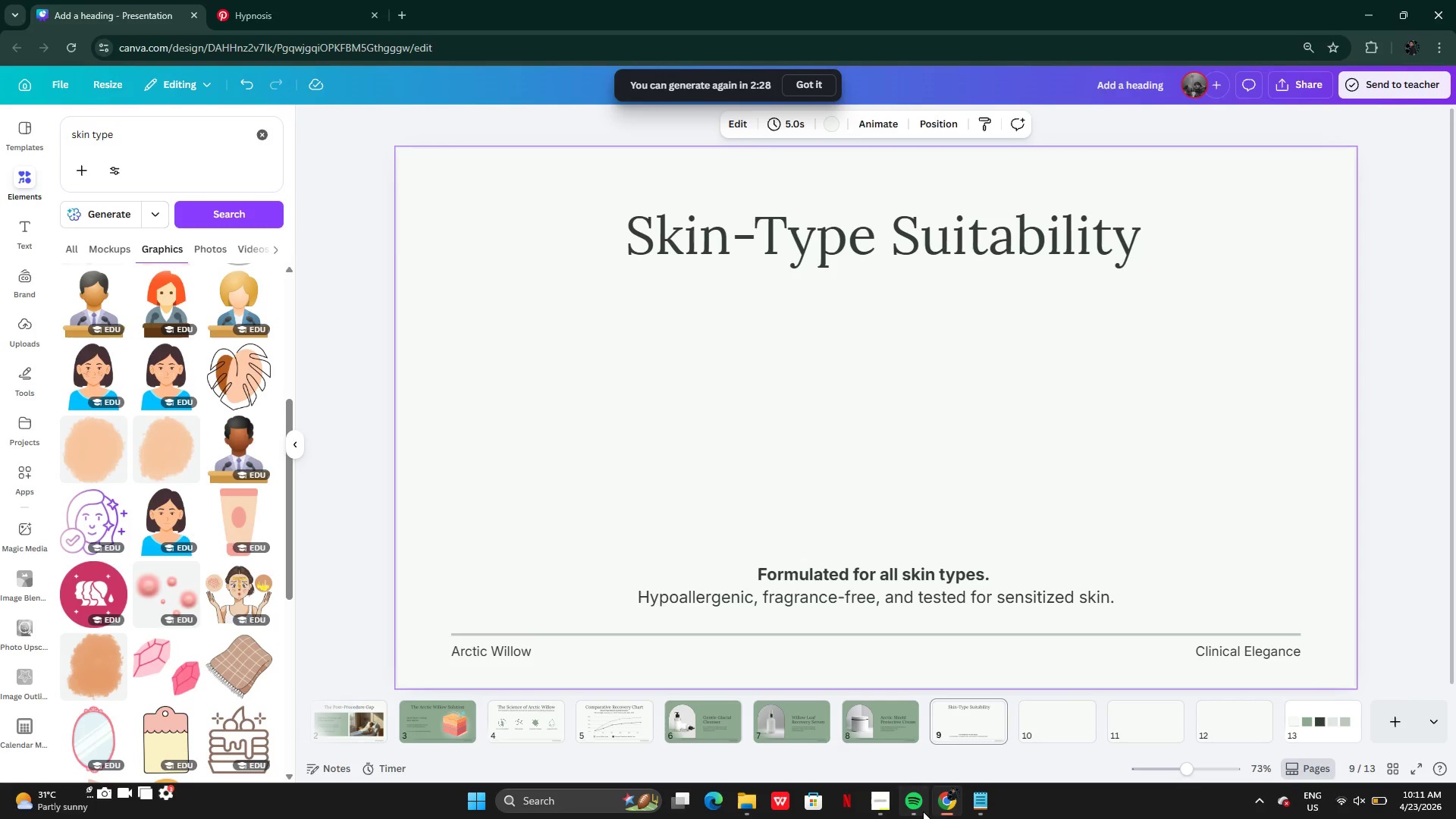 
left_click([974, 802])
 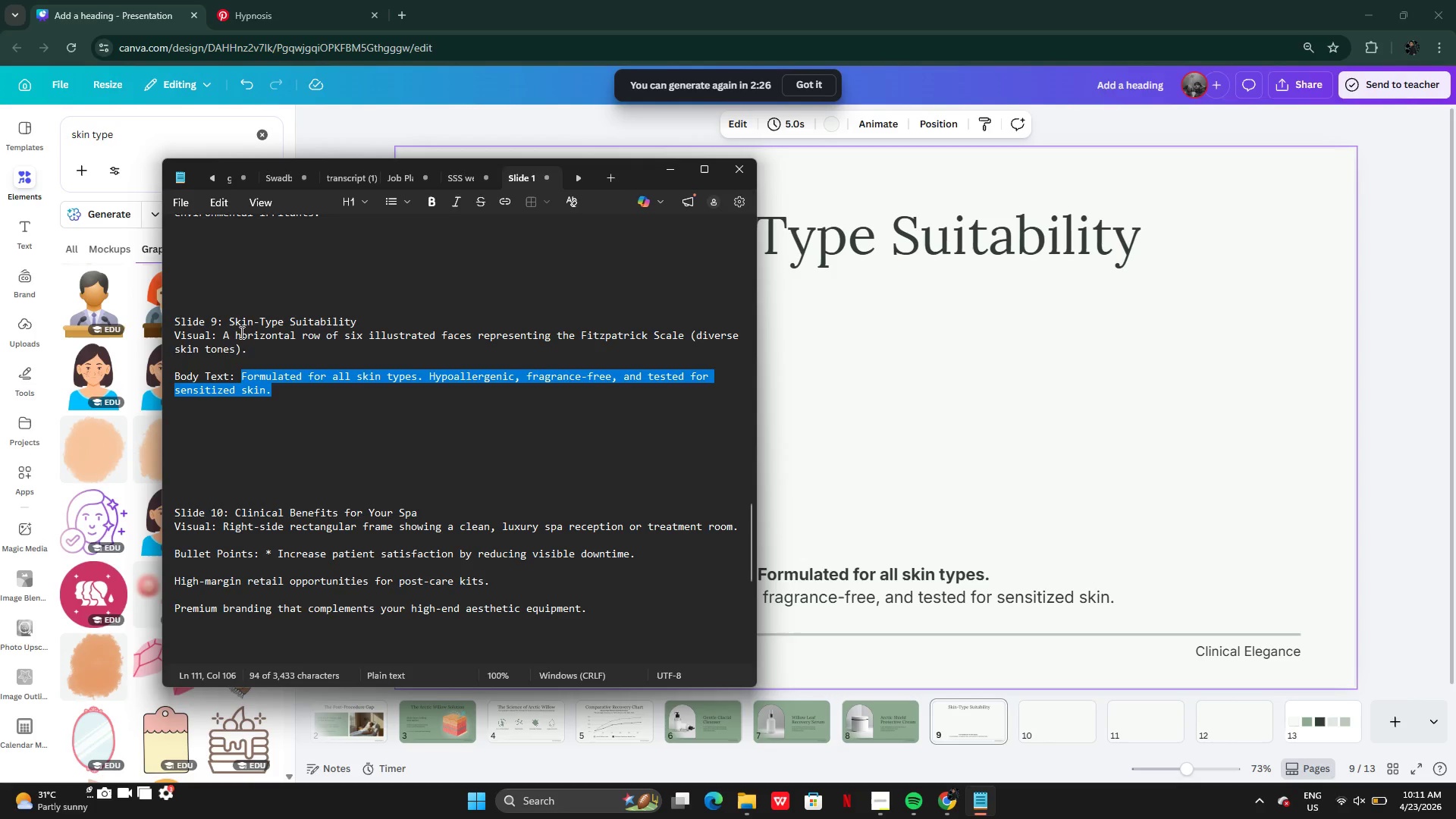 
left_click([240, 345])
 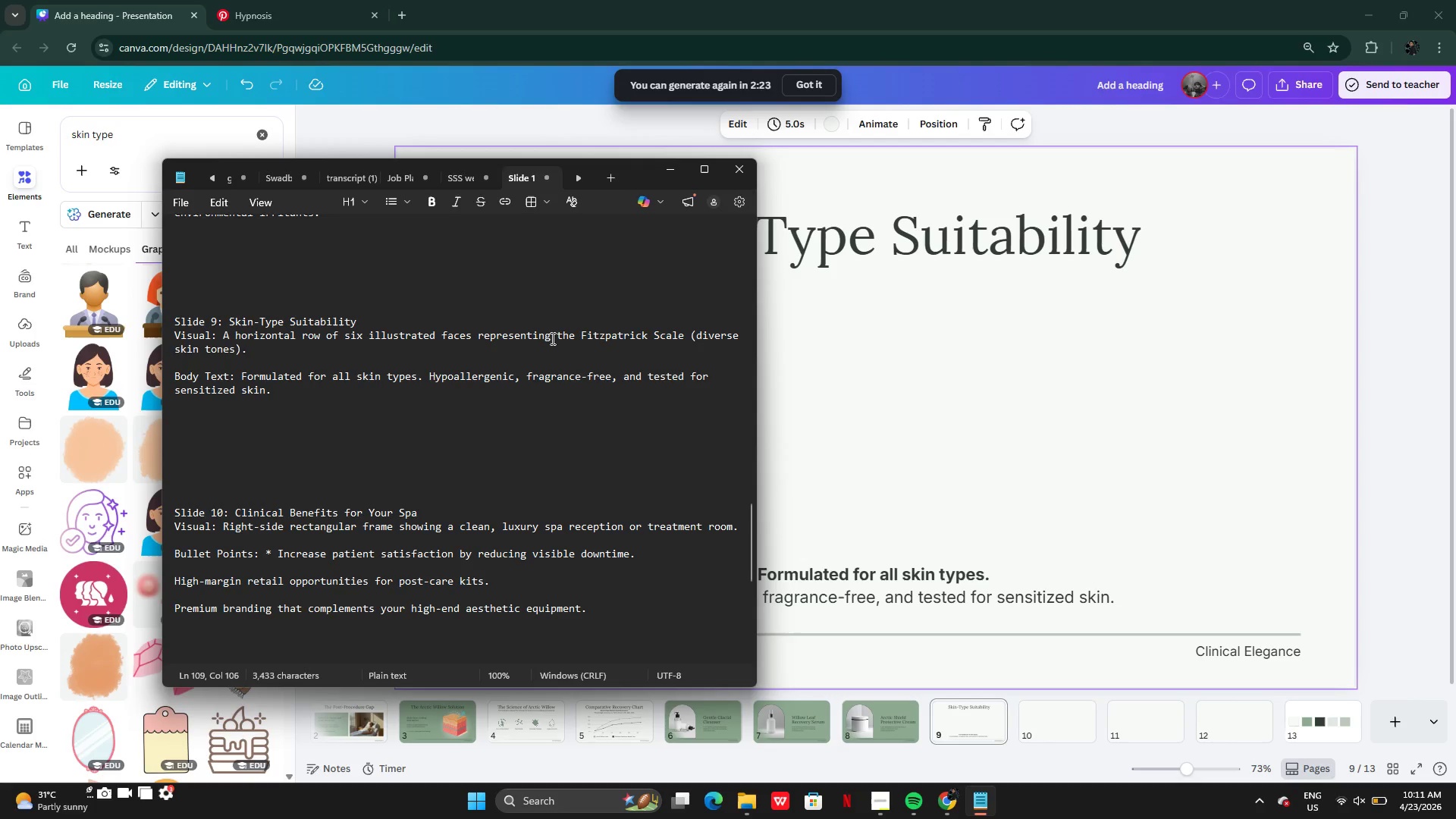 
left_click_drag(start_coordinate=[579, 334], to_coordinate=[683, 331])
 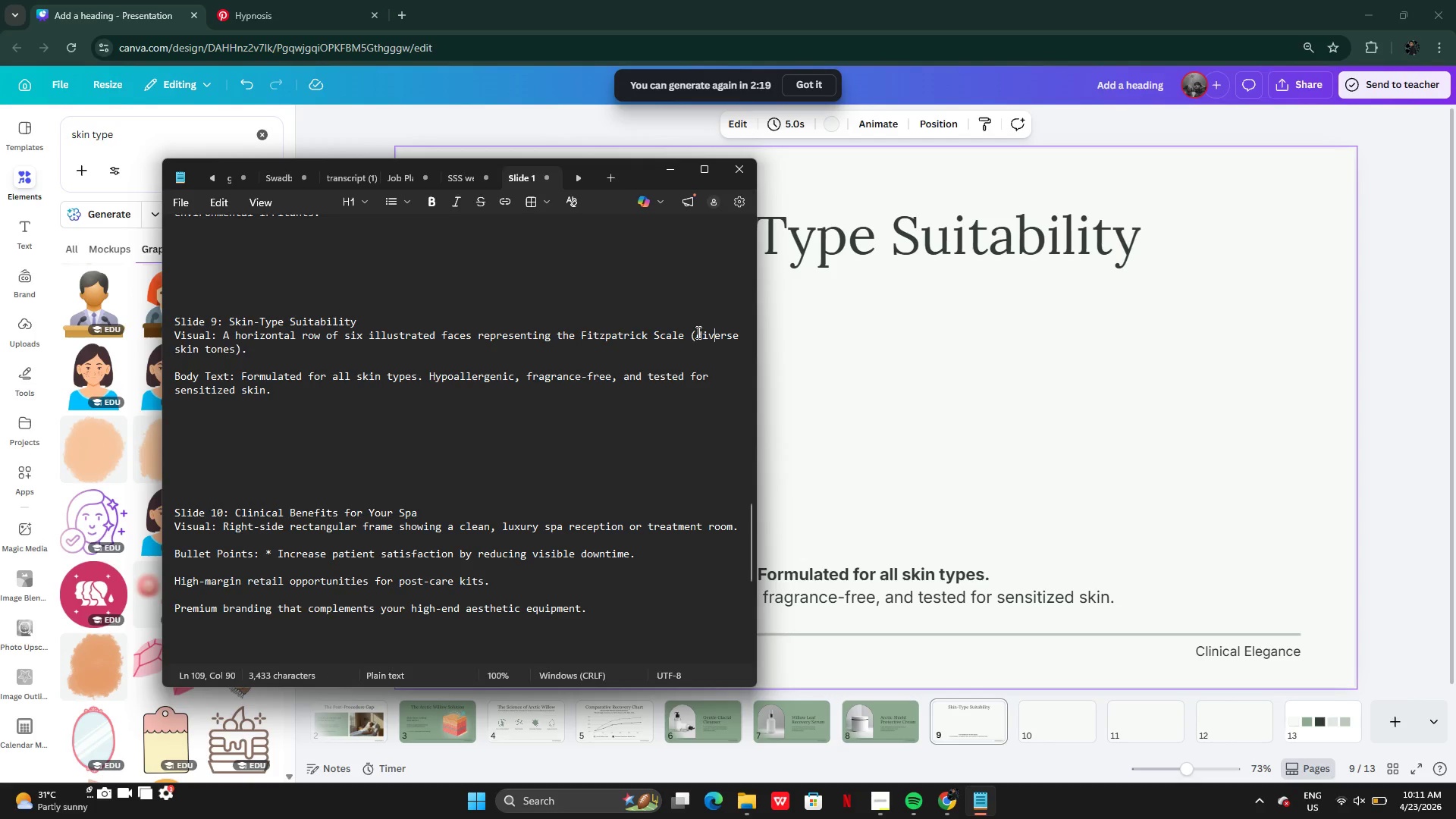 
left_click_drag(start_coordinate=[697, 332], to_coordinate=[676, 351])
 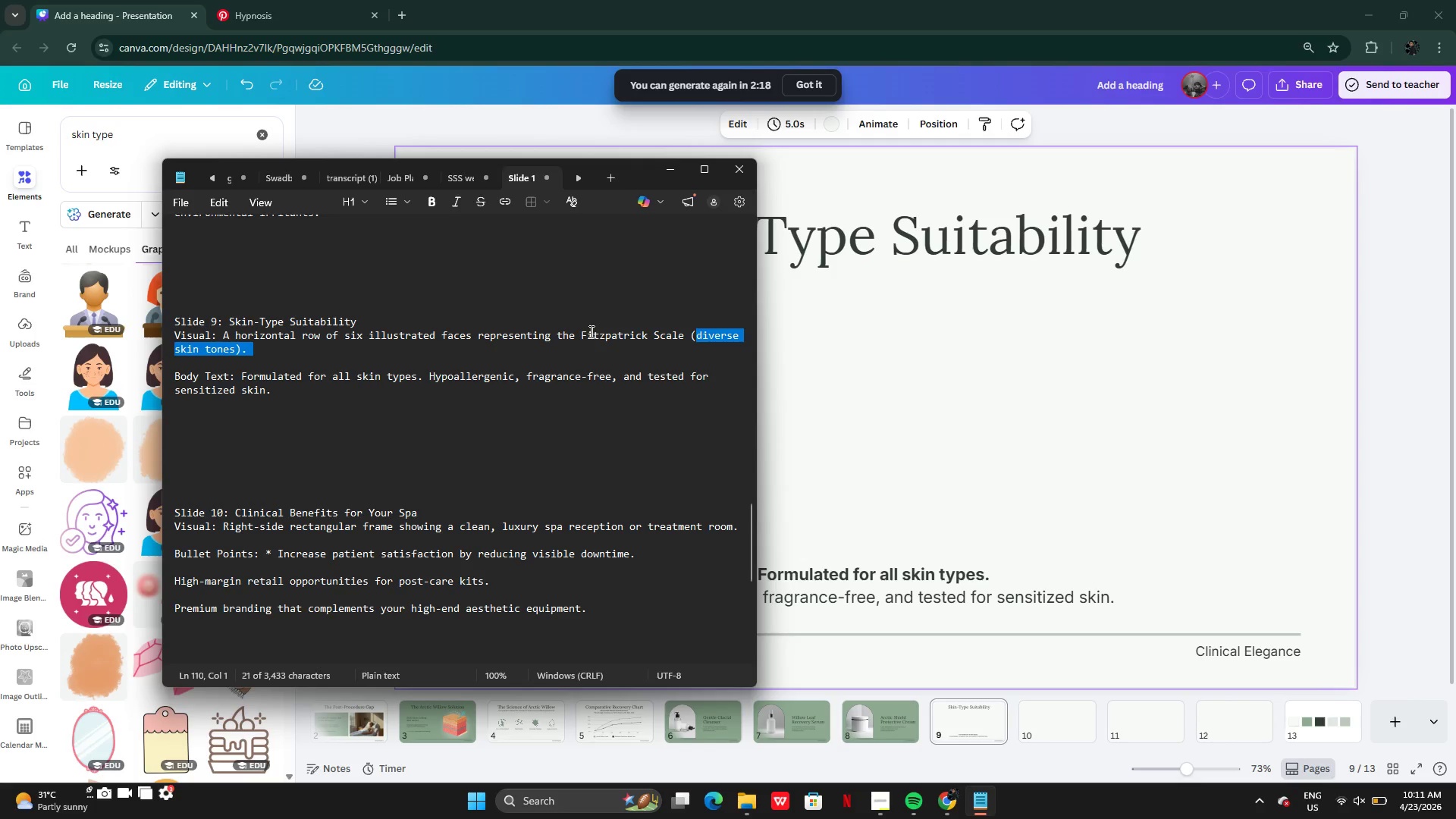 
left_click([590, 331])
 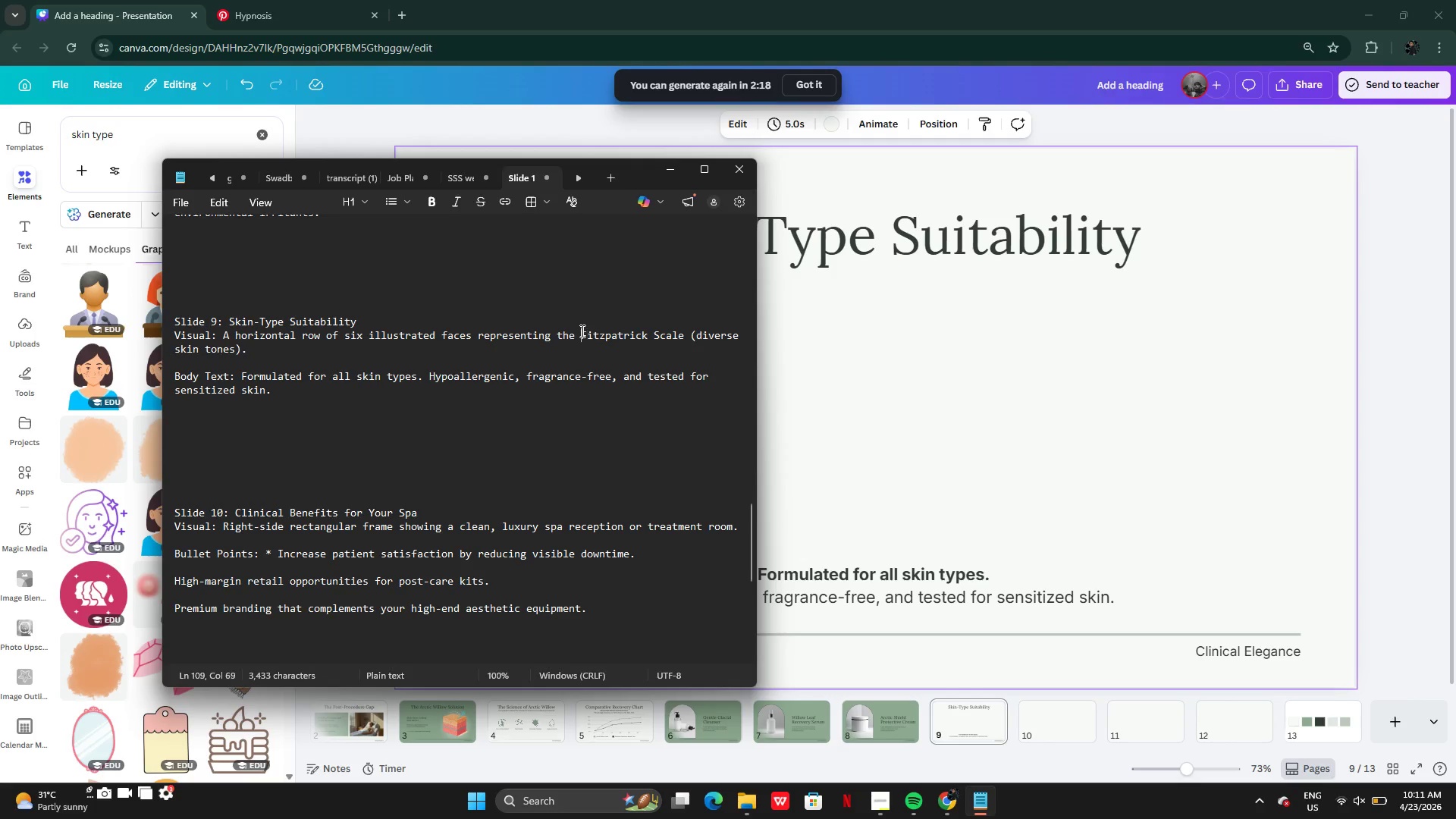 
left_click_drag(start_coordinate=[581, 331], to_coordinate=[576, 353])
 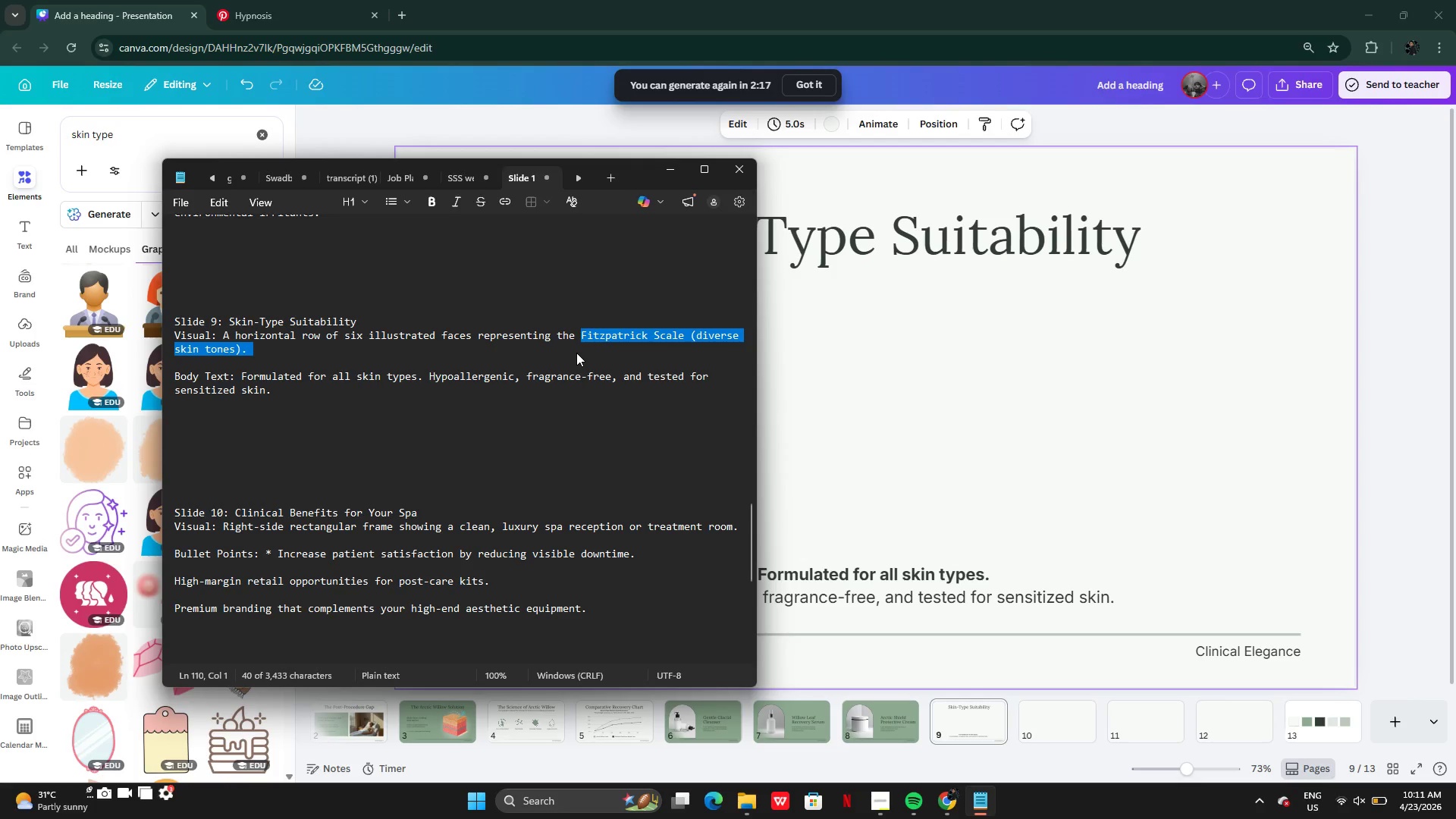 
key(Control+C)
 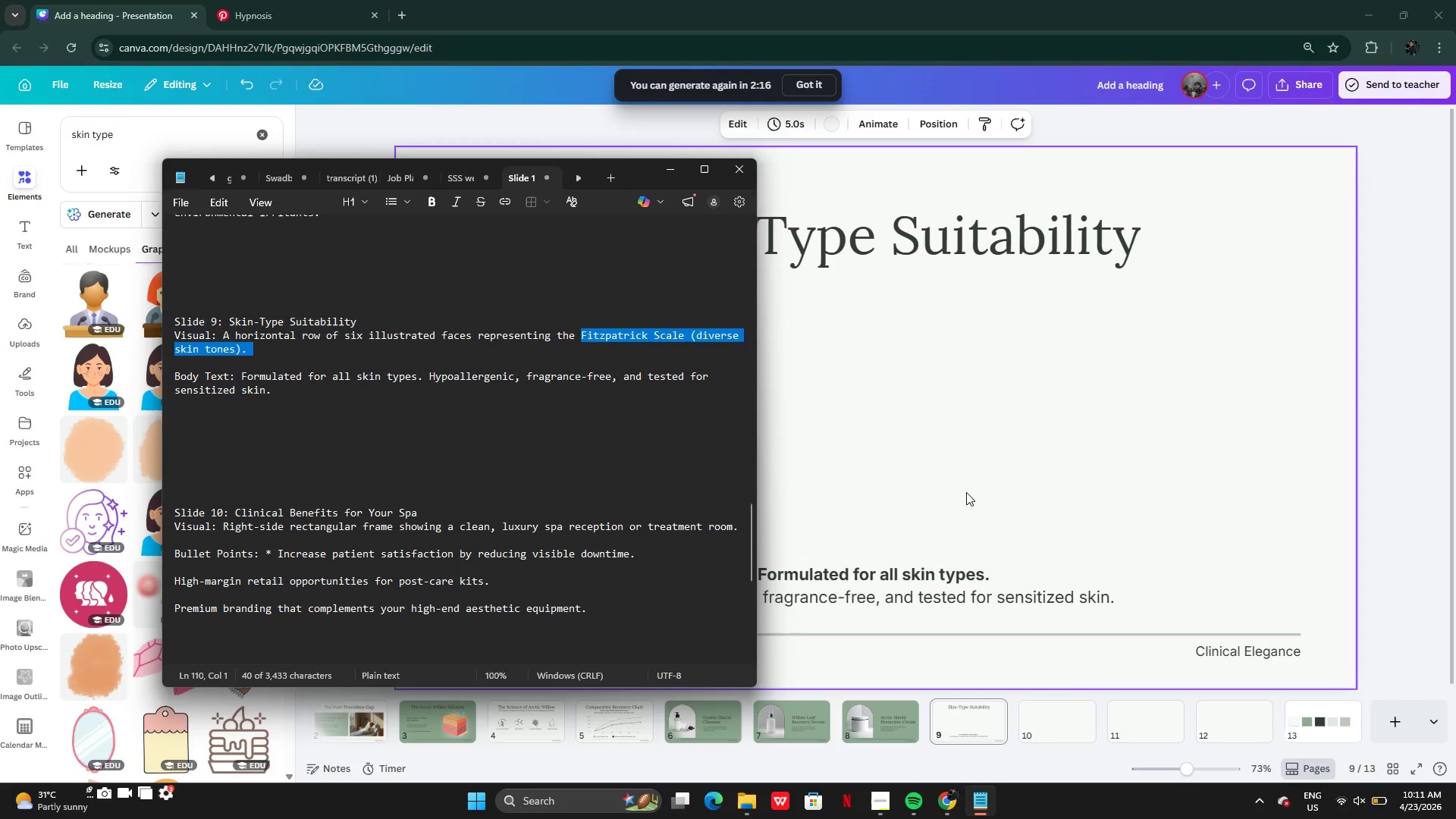 
left_click([961, 475])
 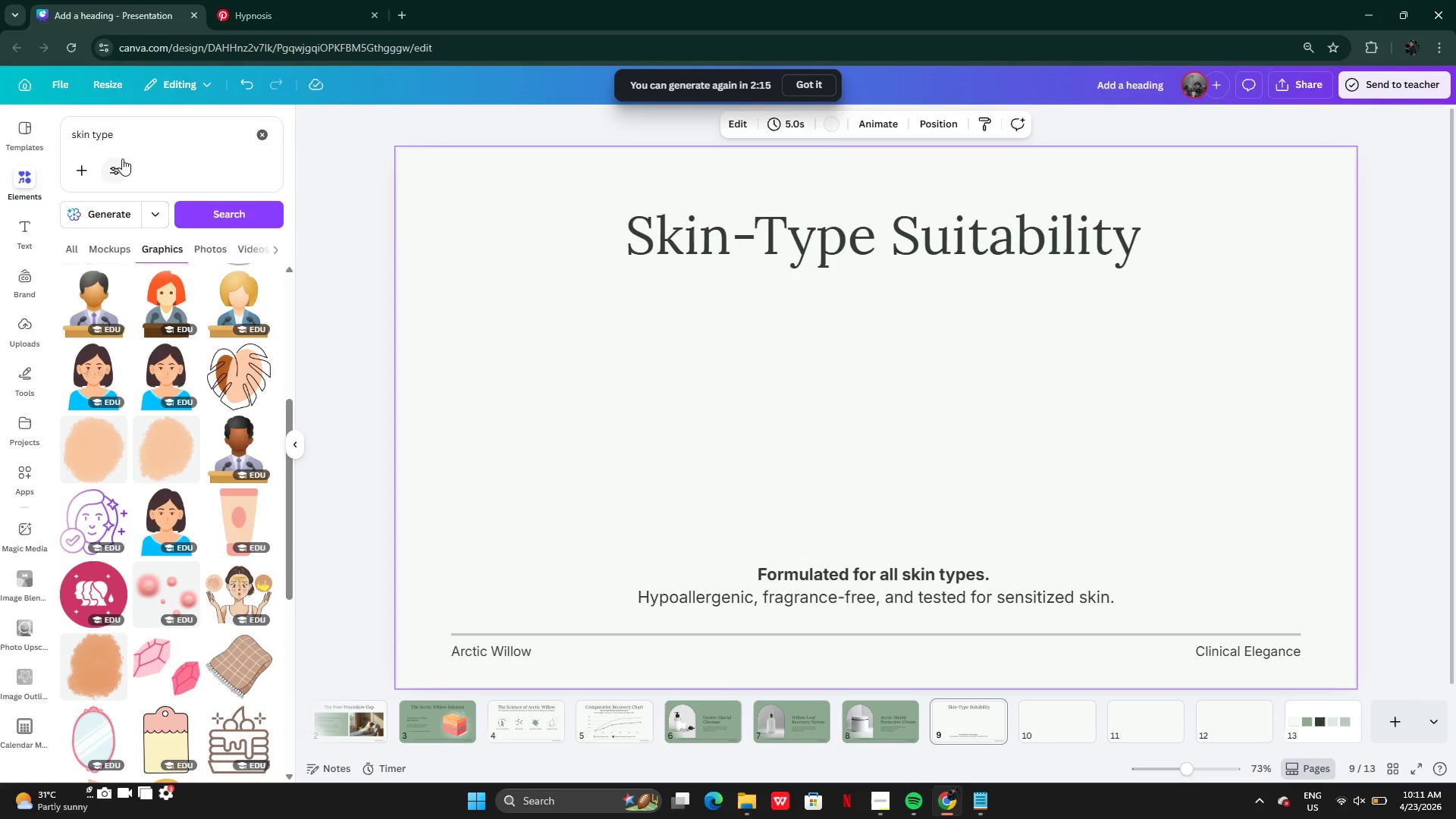 
left_click_drag(start_coordinate=[137, 133], to_coordinate=[40, 129])
 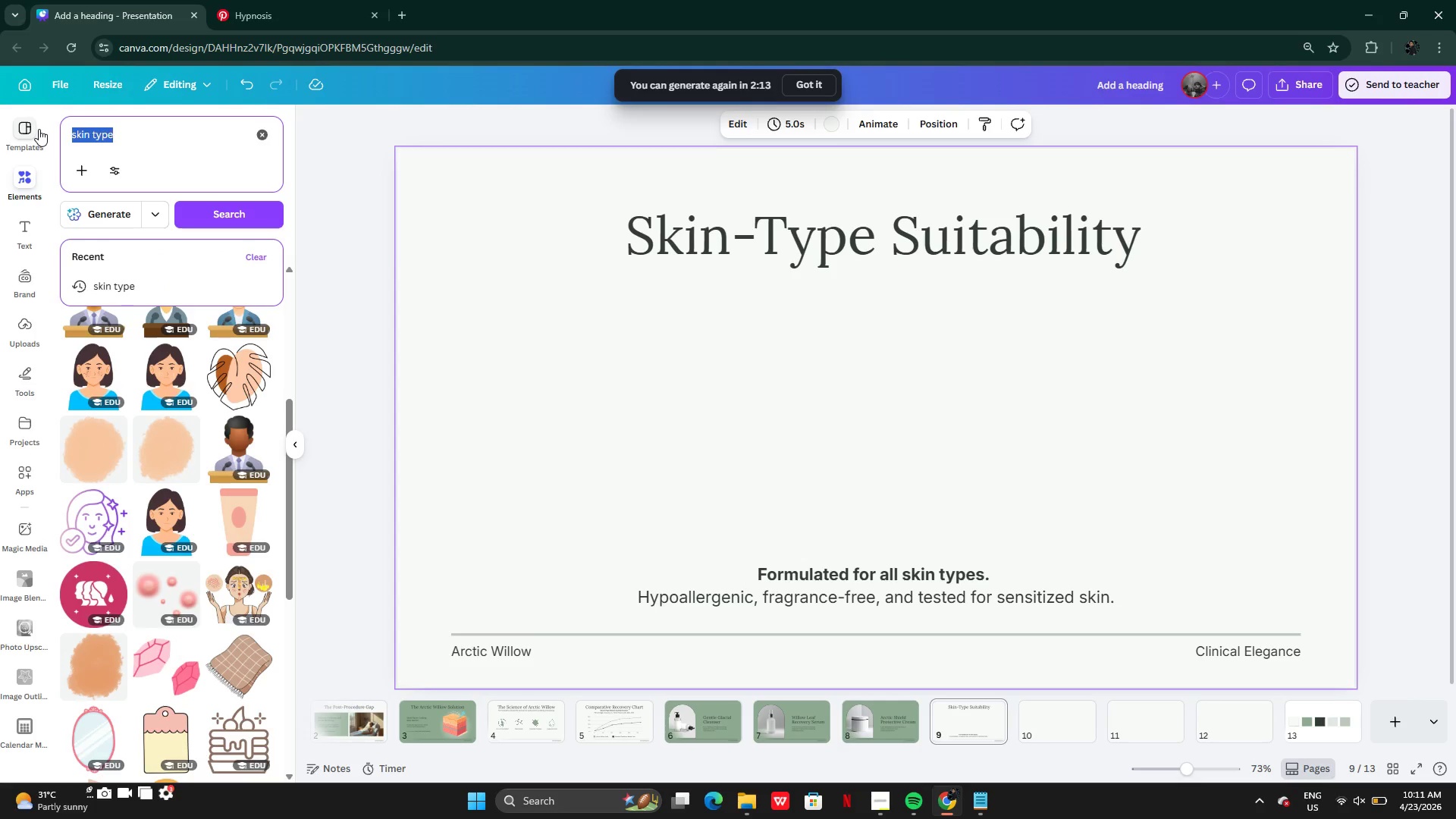 
key(Control+V)
 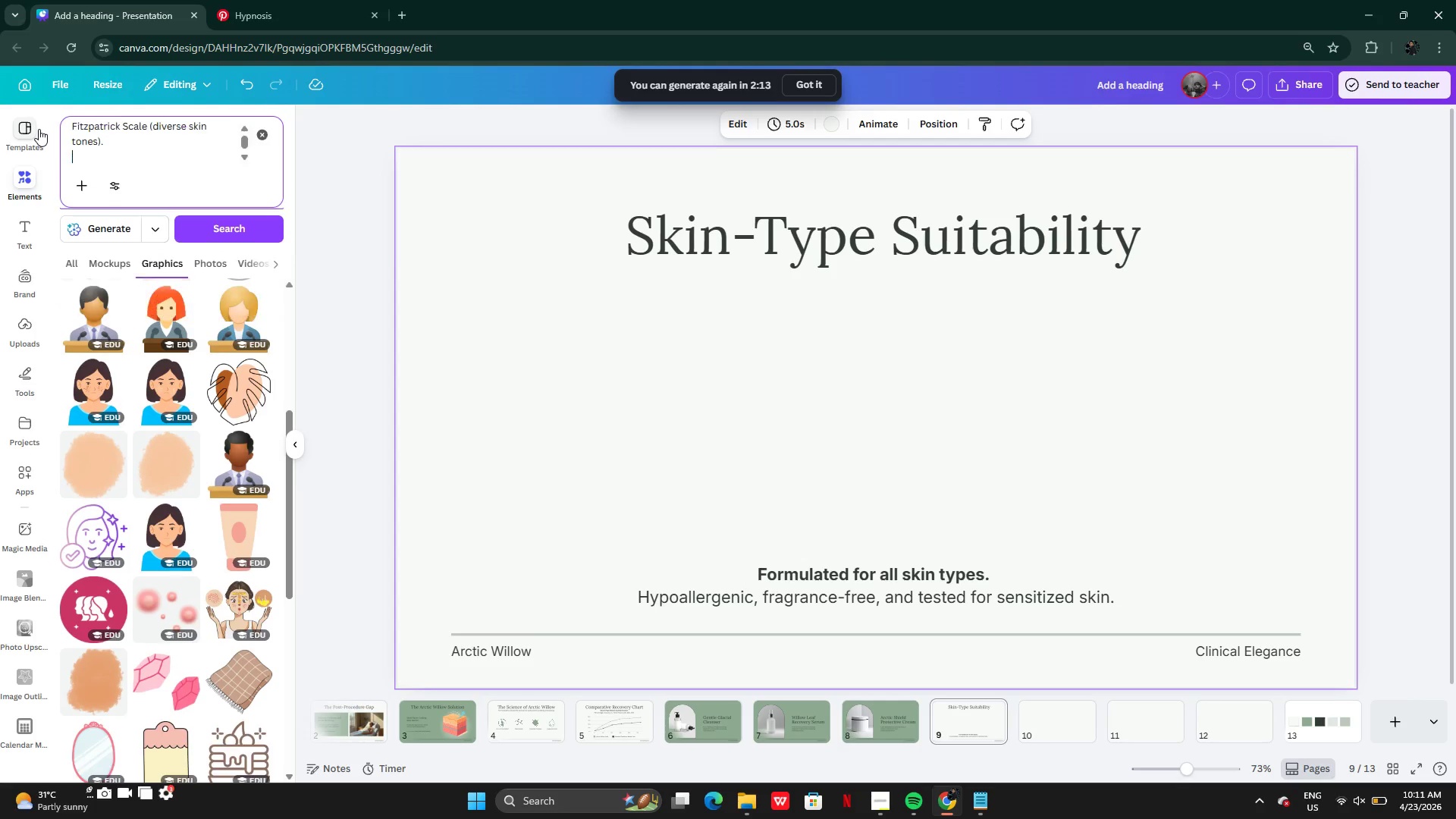 
key(Control+Enter)
 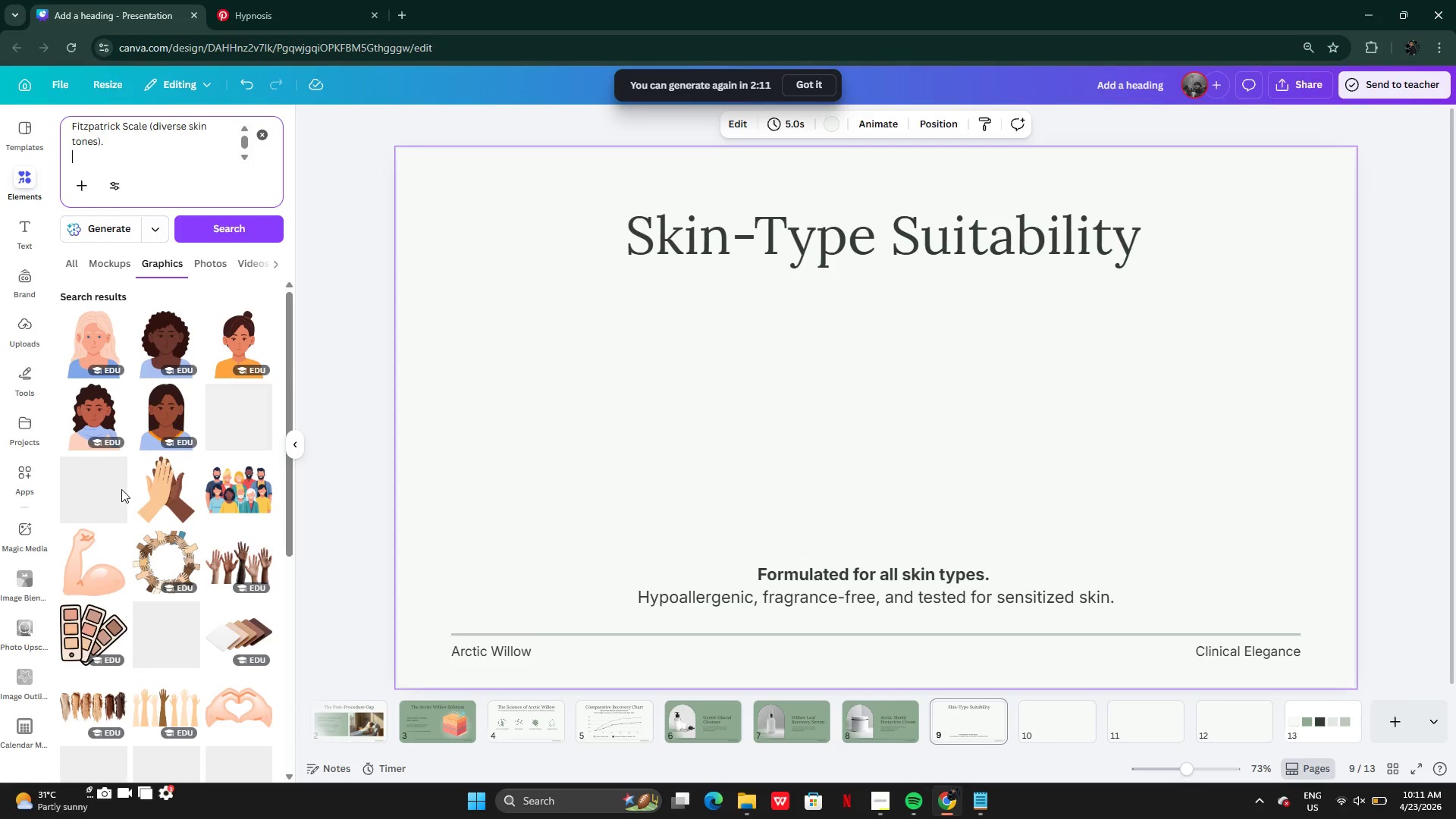 
mouse_move([127, 535])
 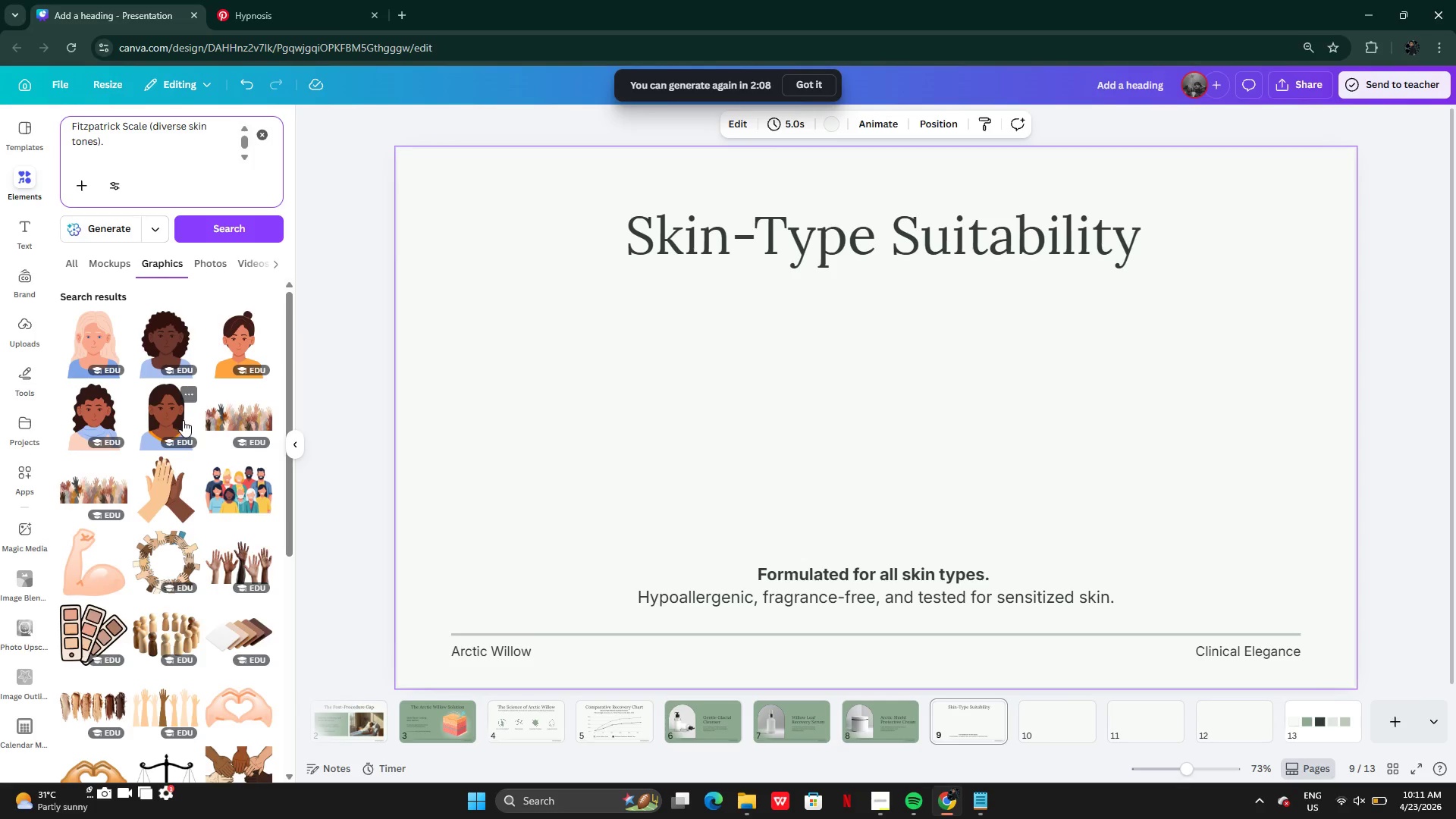 
left_click([184, 396])
 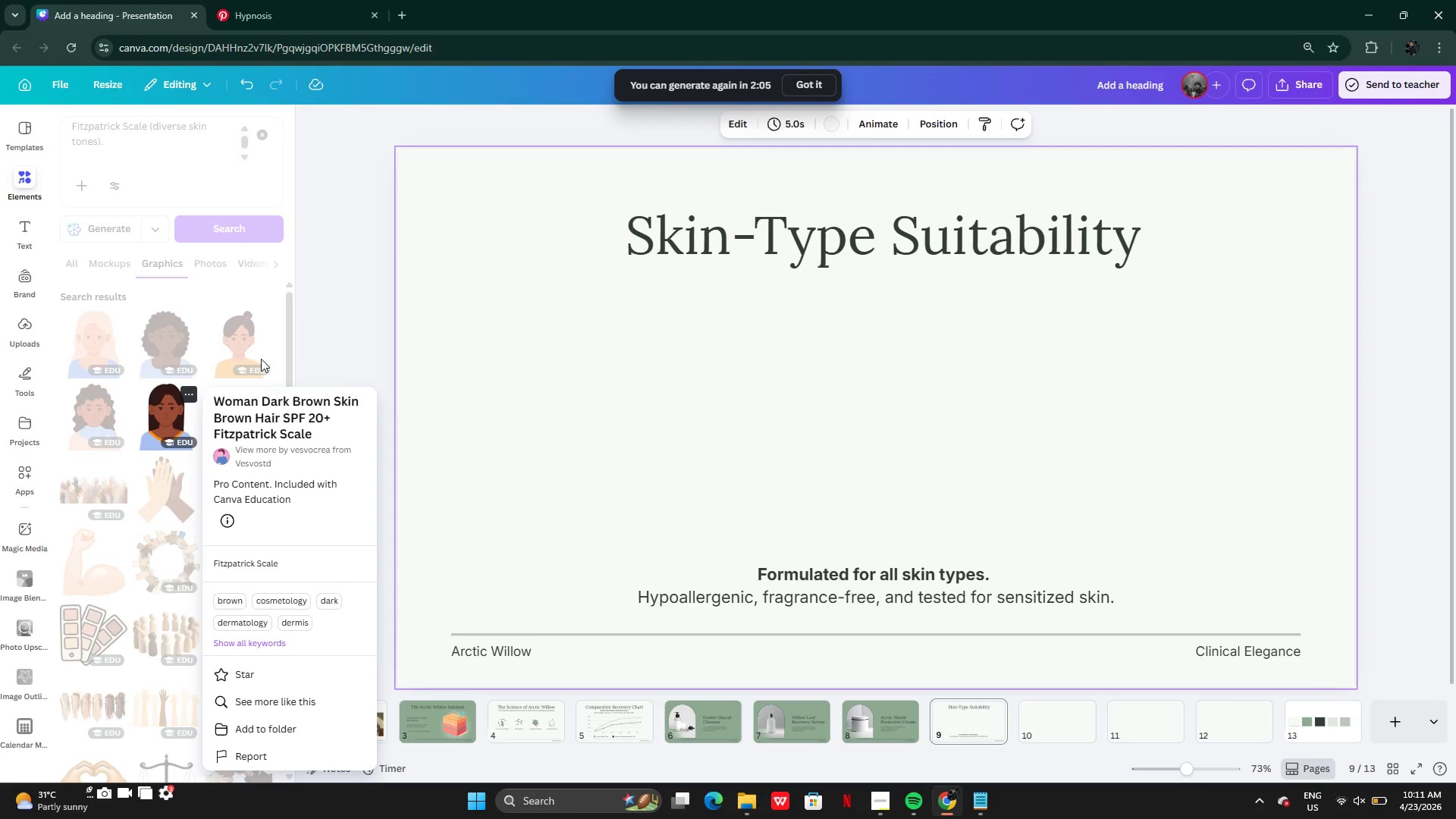 
left_click([353, 331])
 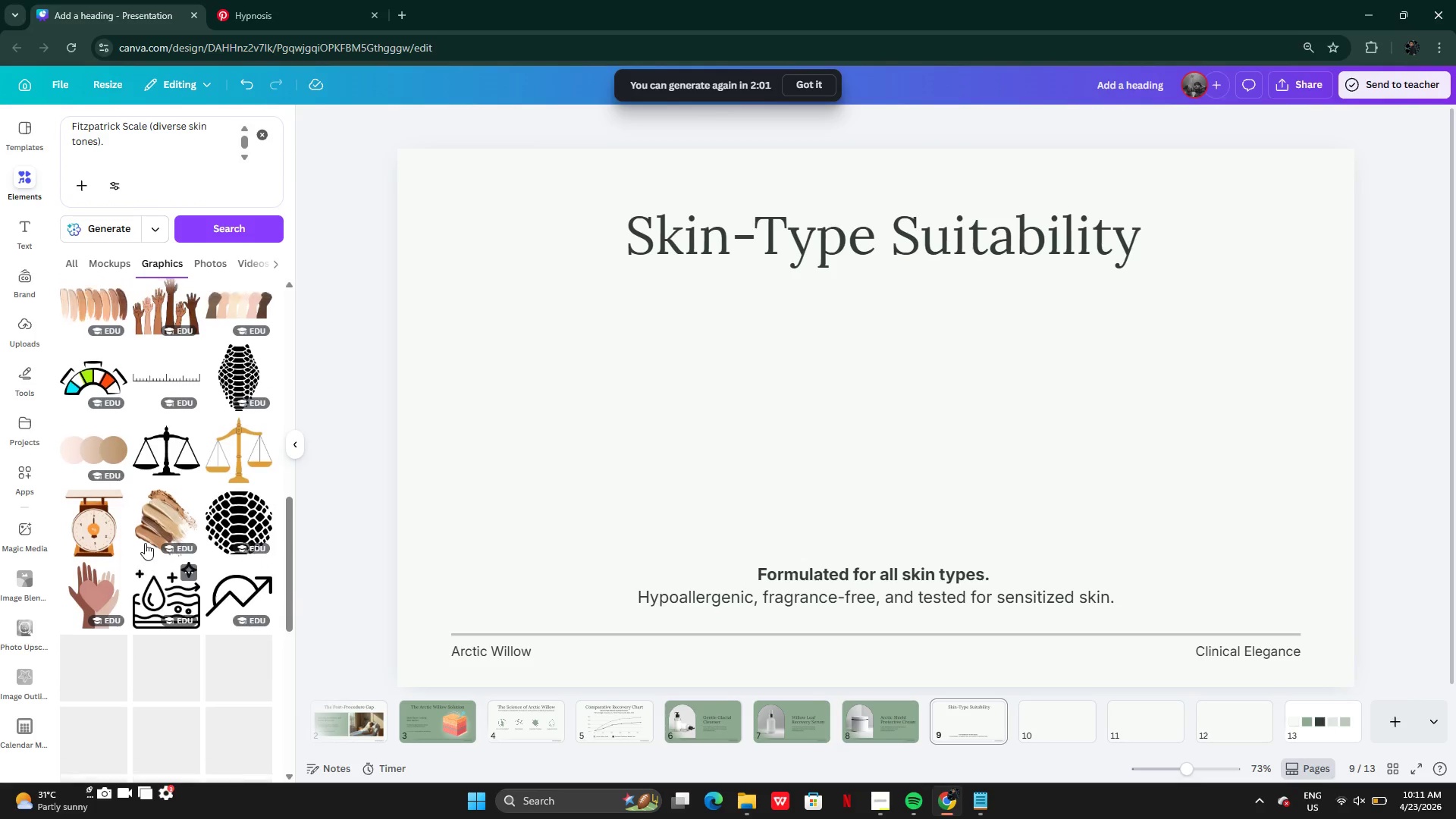 
wait(8.74)
 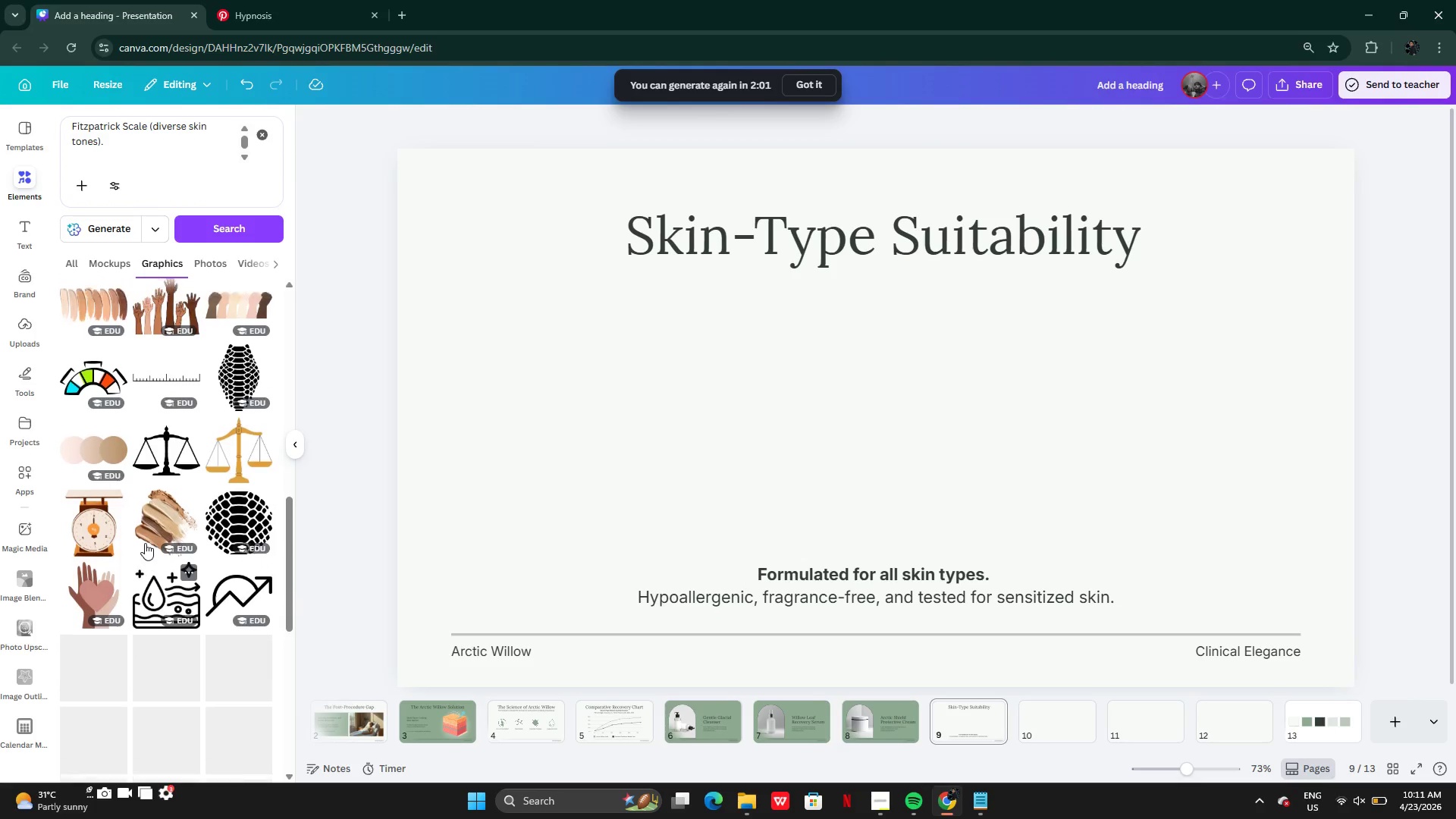 
left_click([187, 395])
 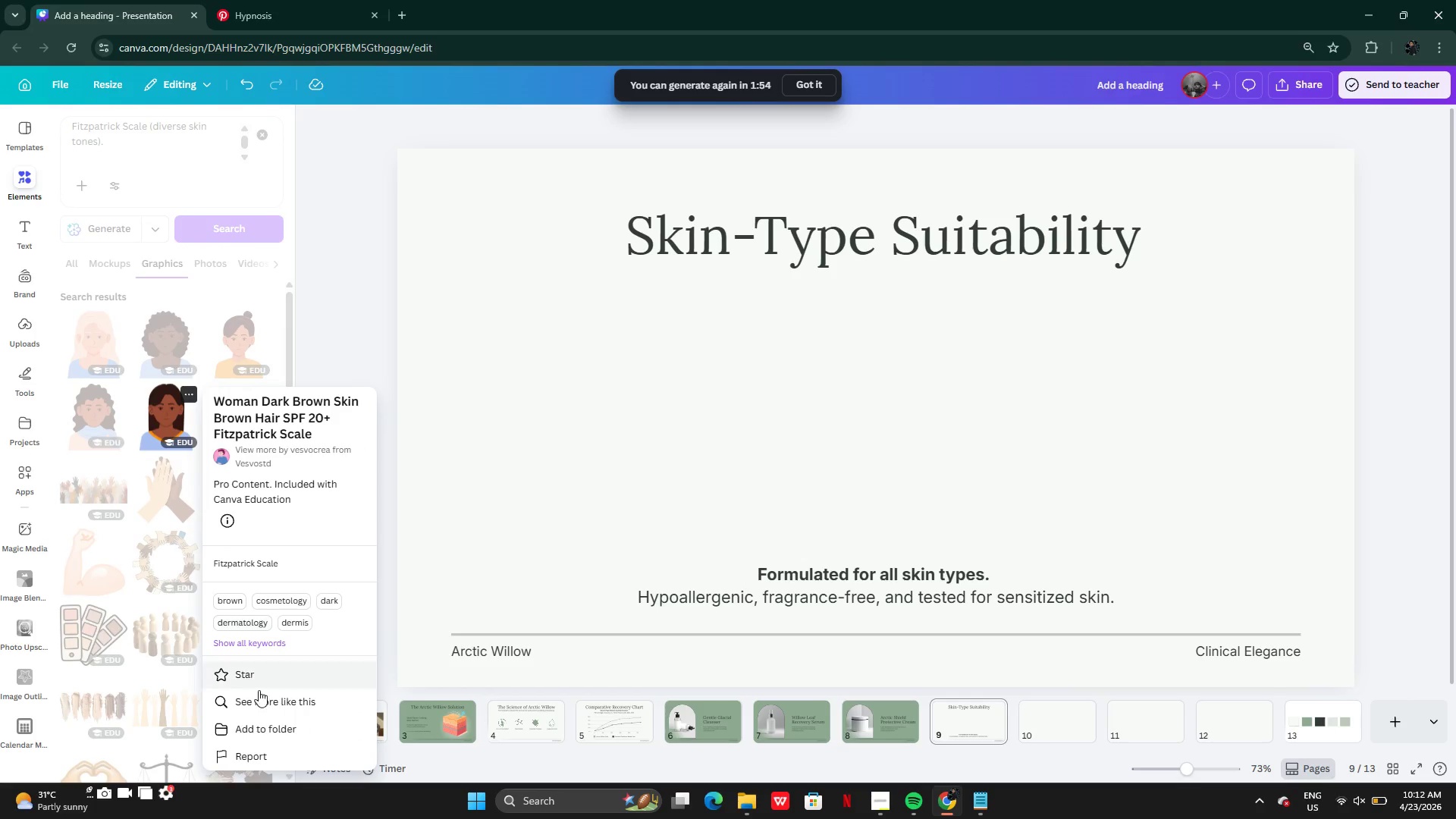 
left_click([264, 702])
 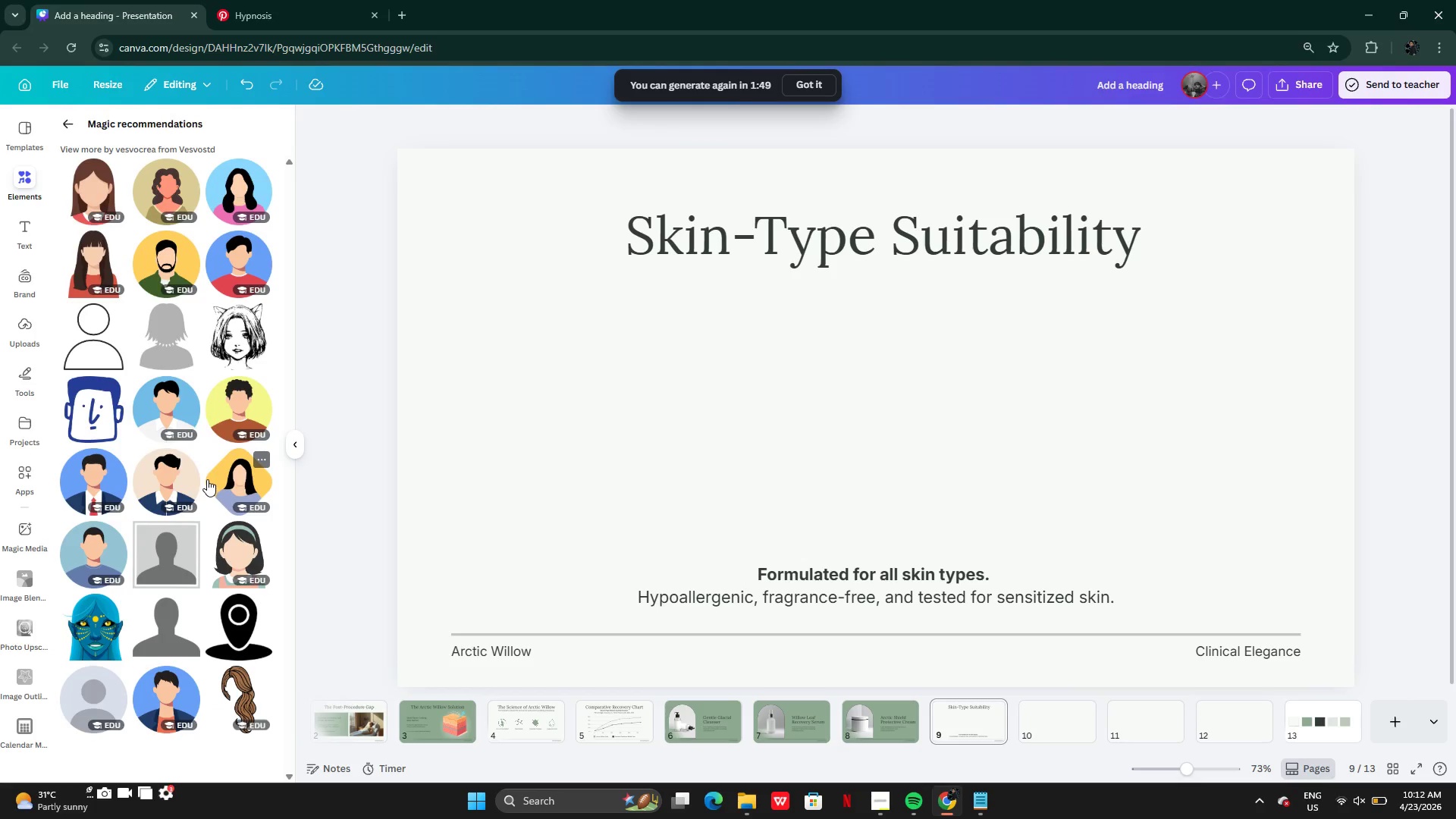 
wait(6.91)
 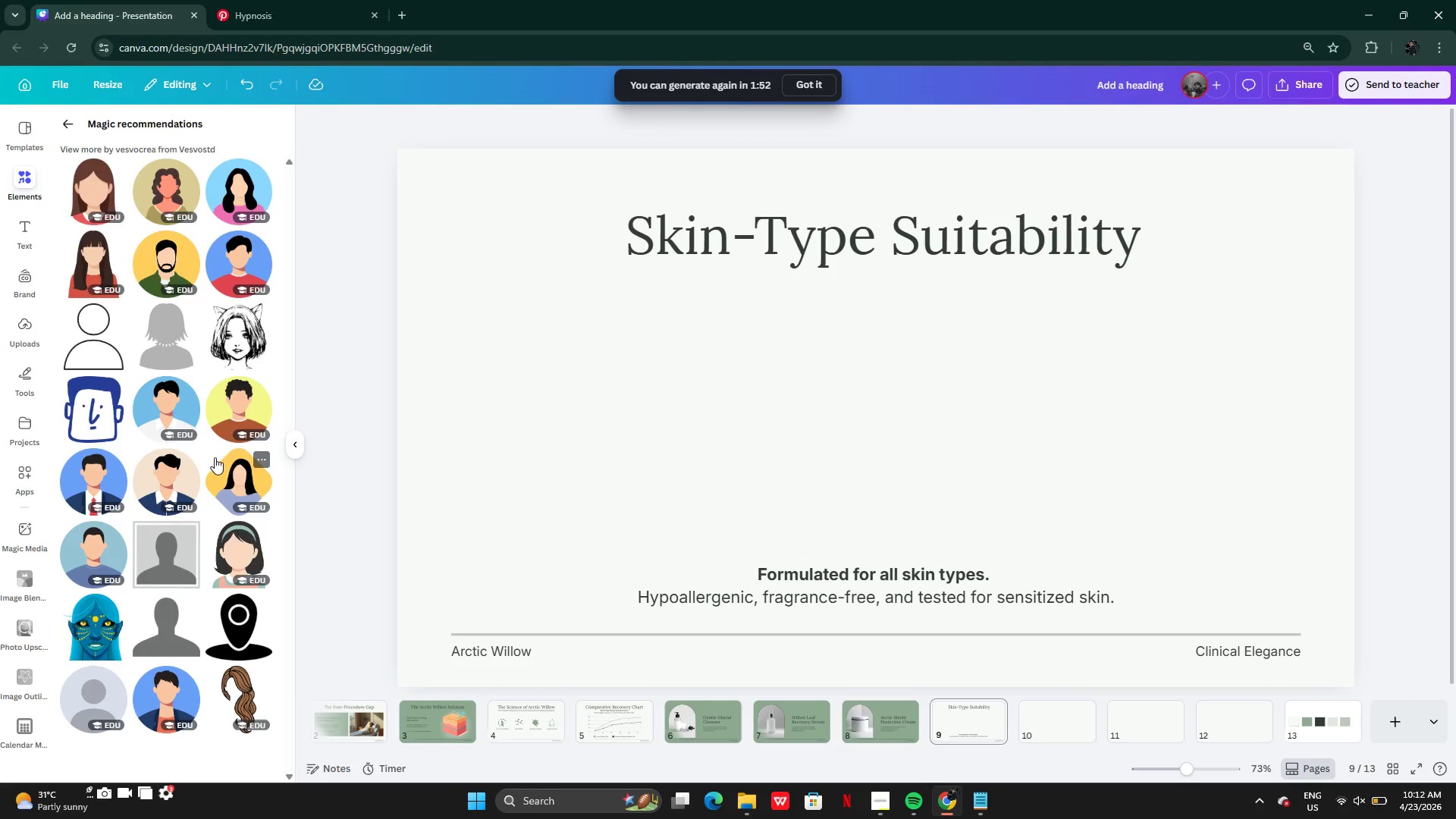 
left_click([74, 126])
 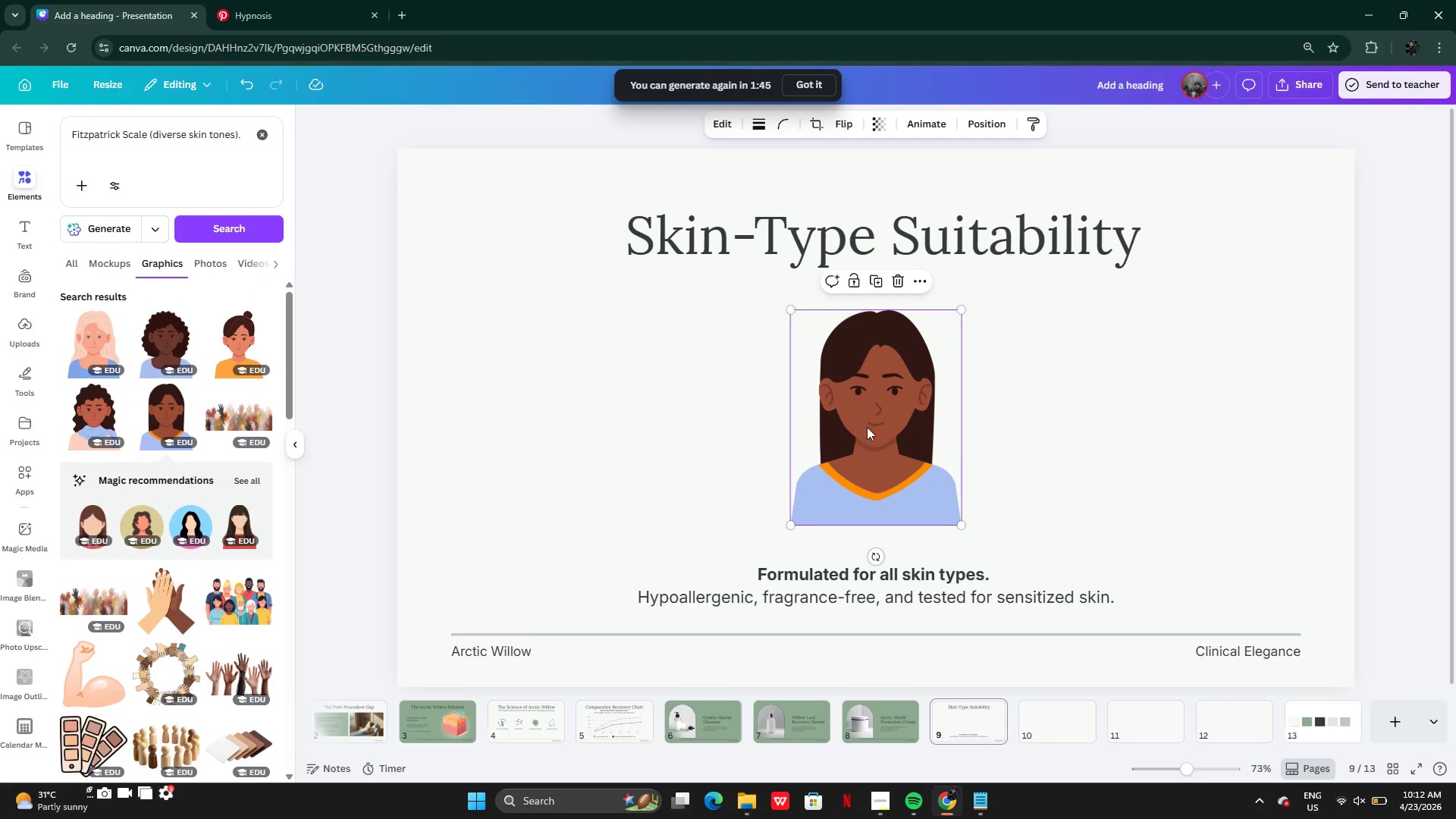 
left_click_drag(start_coordinate=[887, 430], to_coordinate=[543, 371])
 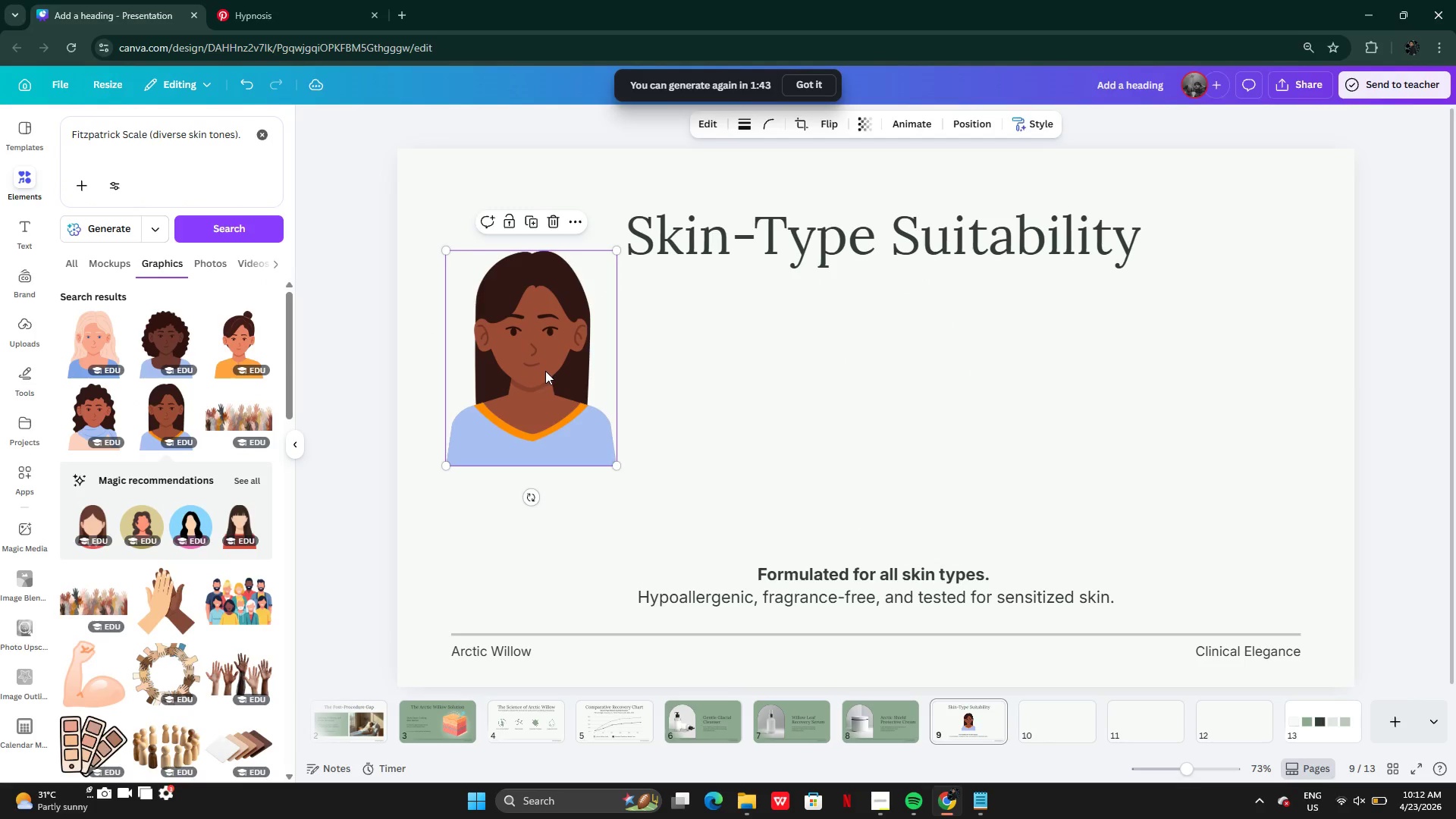 
left_click([545, 371])
 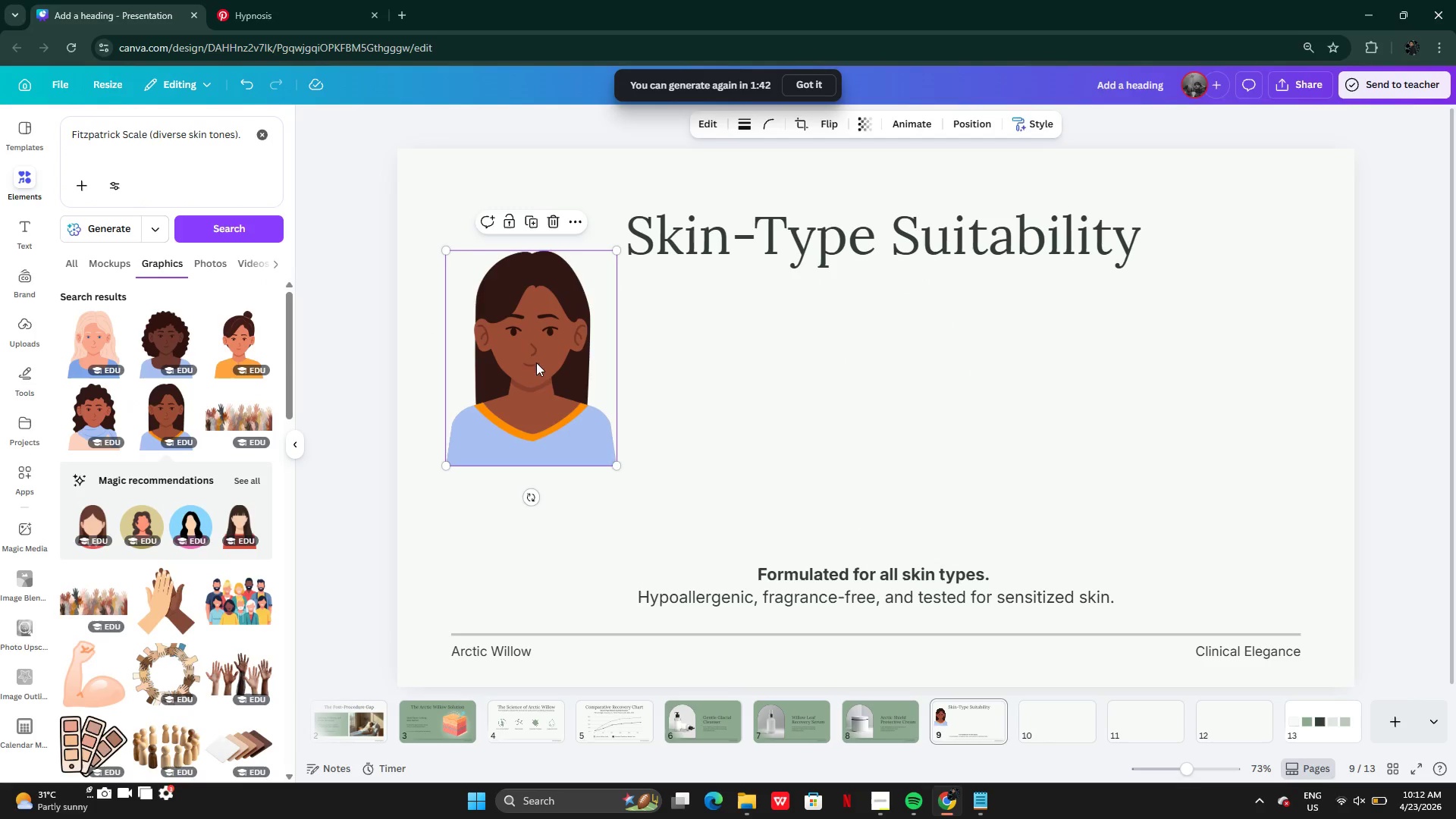 
left_click_drag(start_coordinate=[533, 356], to_coordinate=[551, 388])
 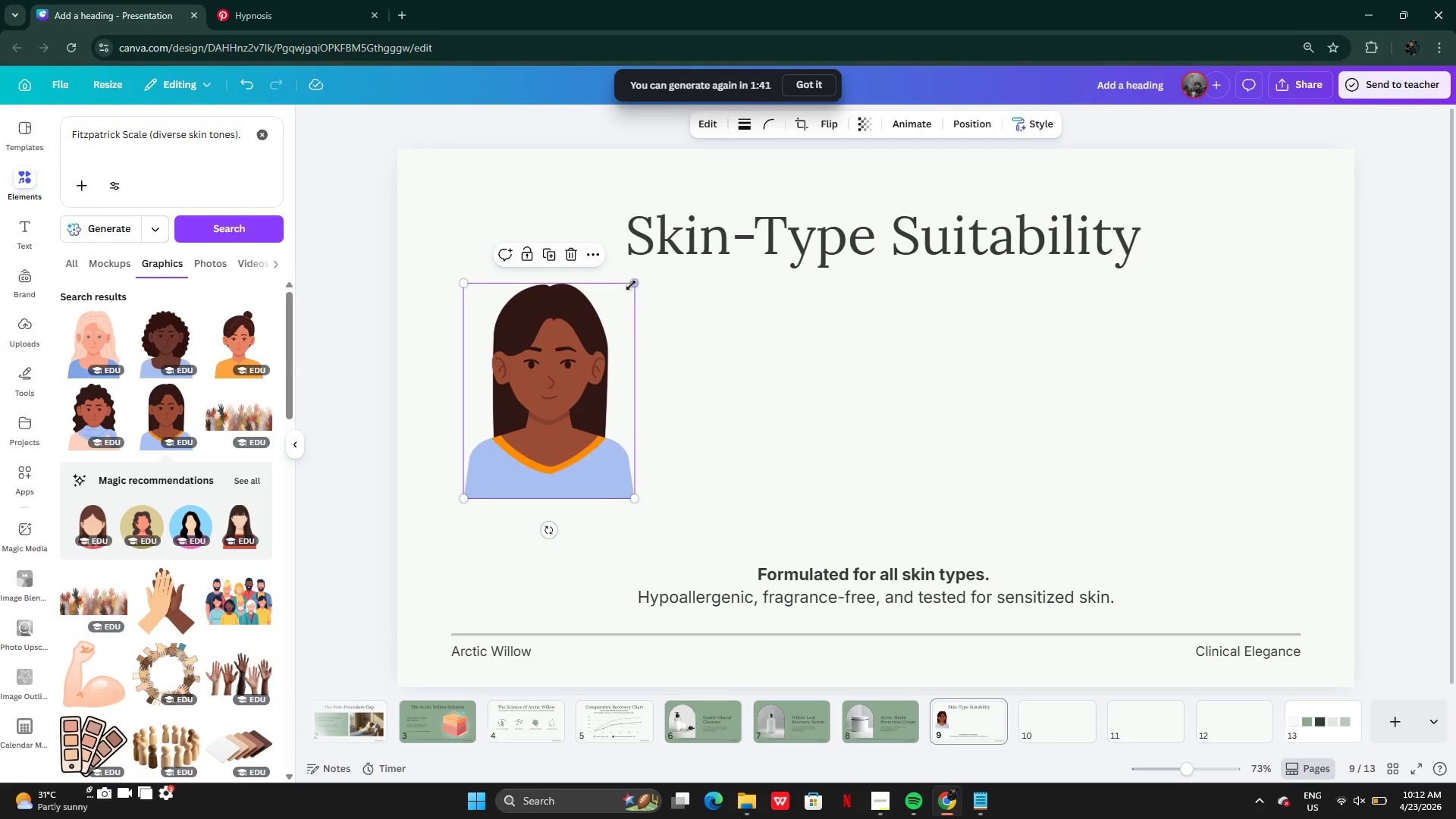 
left_click_drag(start_coordinate=[635, 281], to_coordinate=[588, 362])
 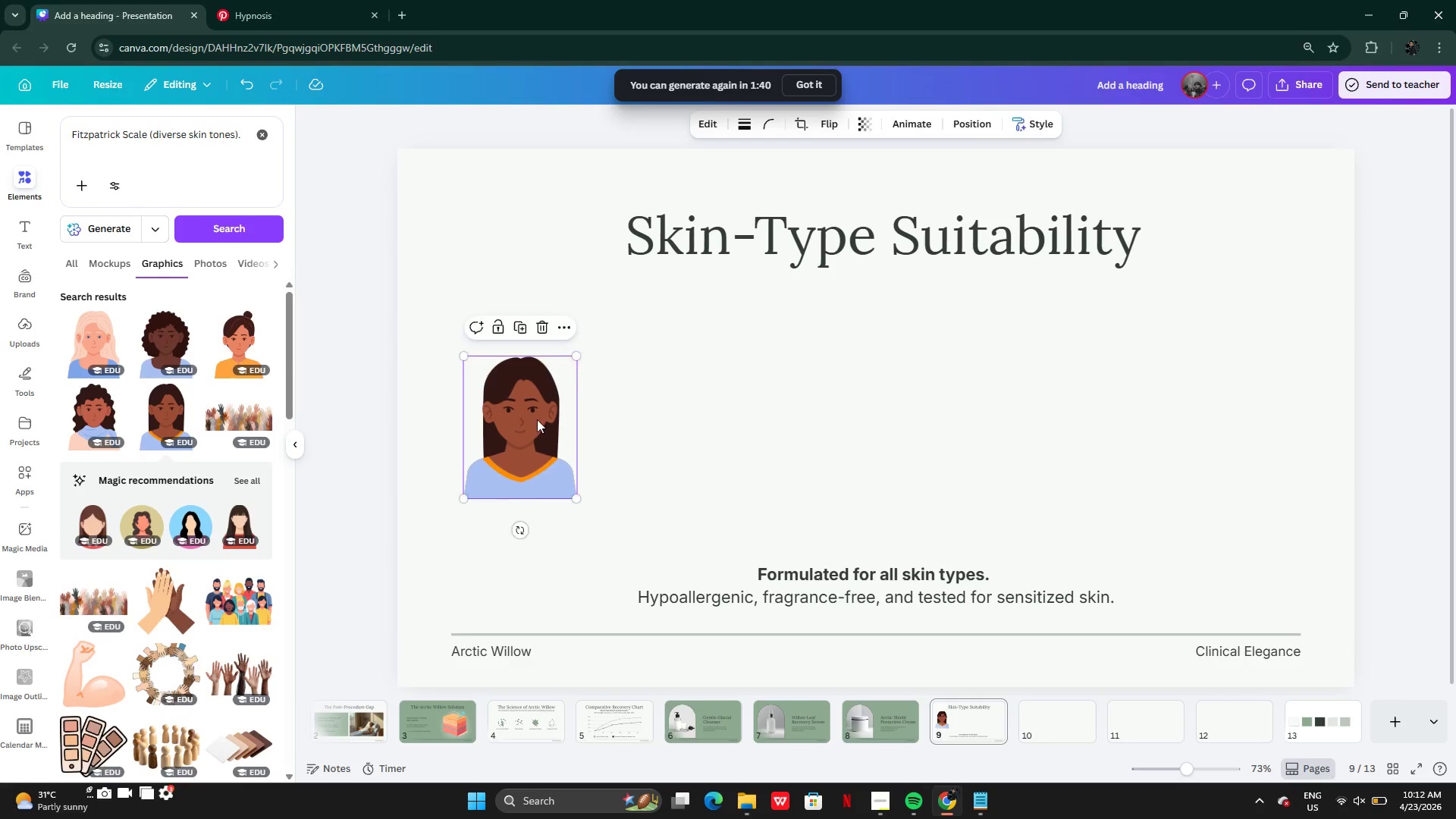 
left_click_drag(start_coordinate=[537, 419], to_coordinate=[605, 364])
 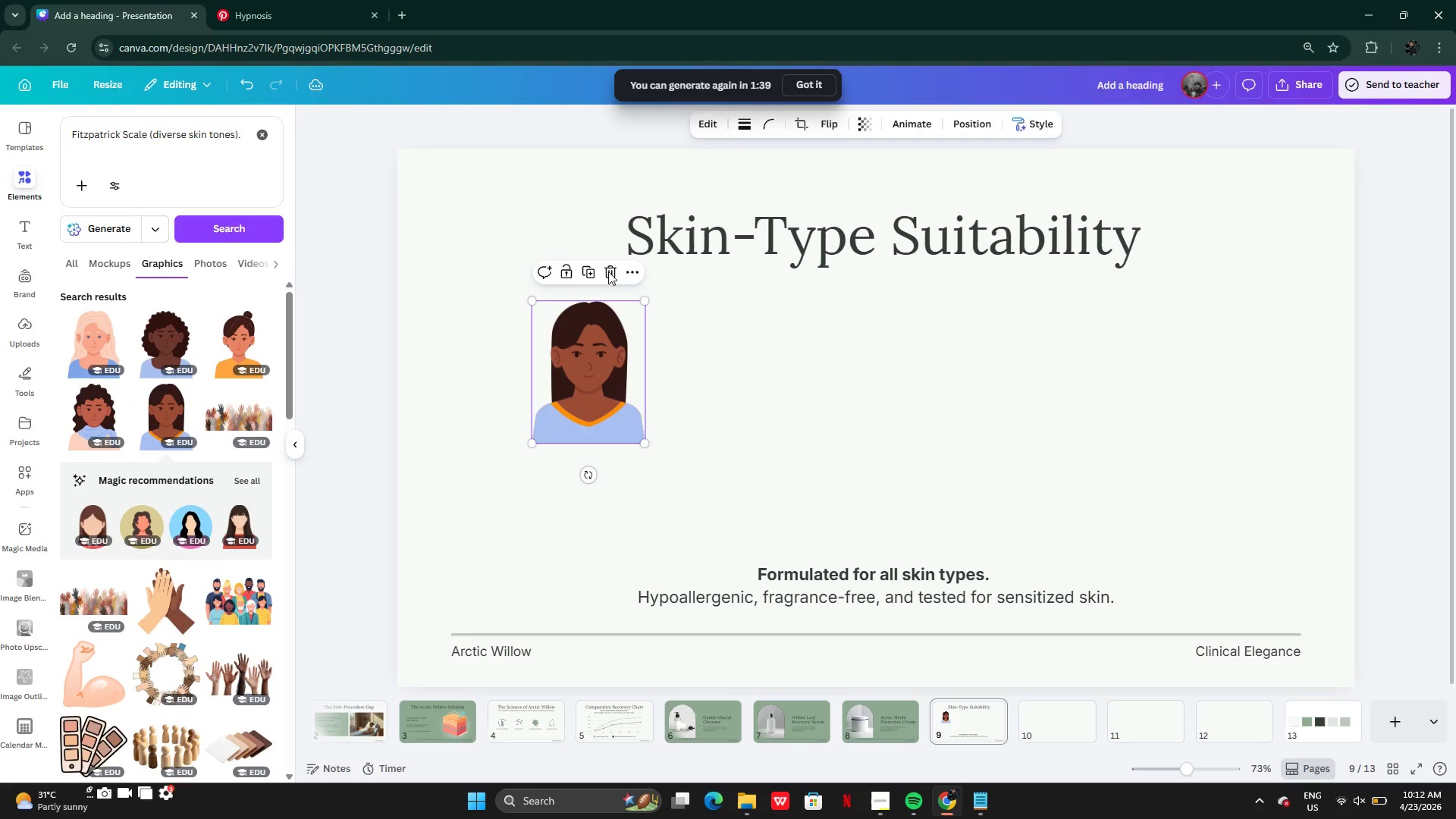 
left_click([608, 271])
 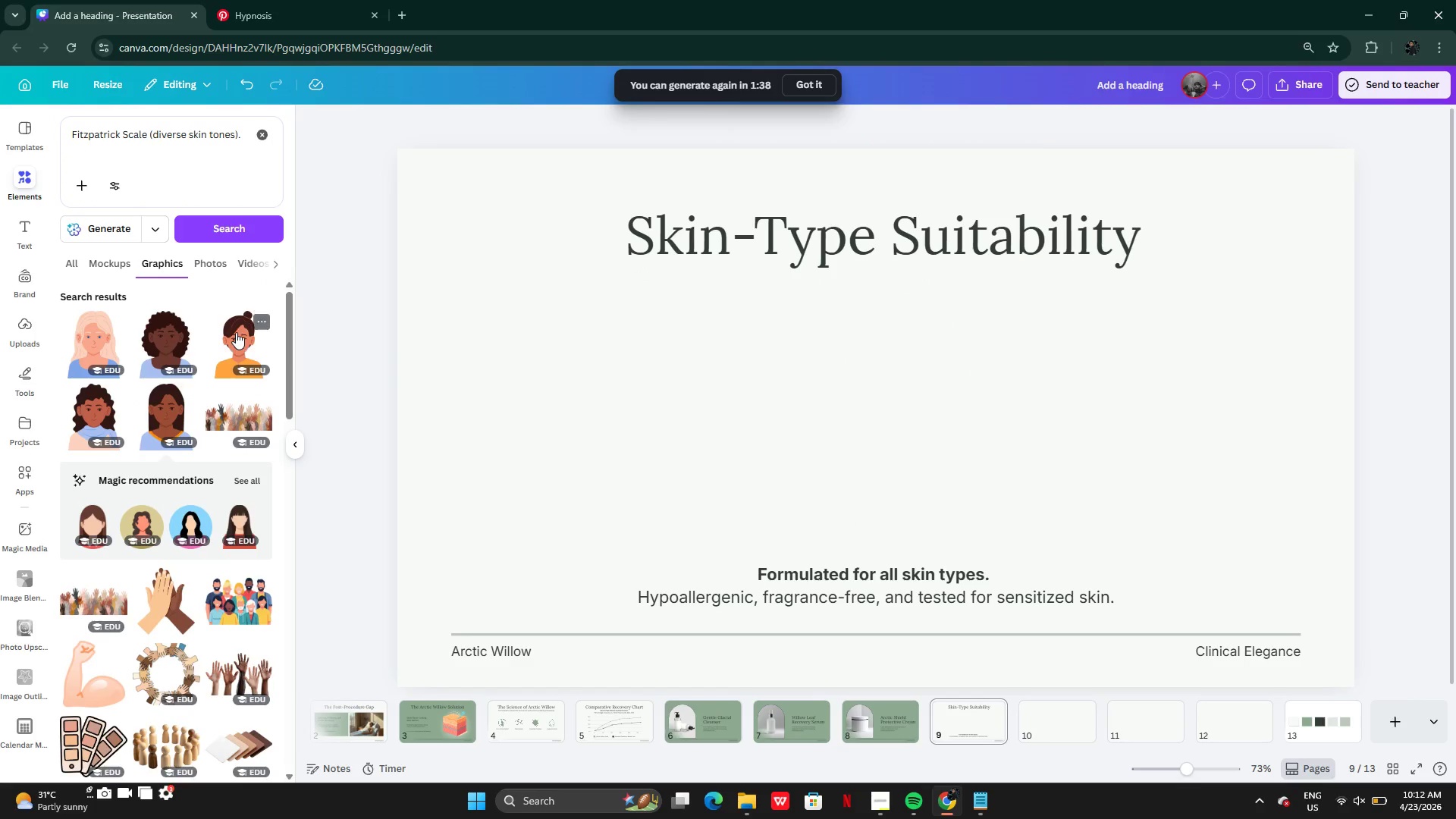 
left_click([235, 336])
 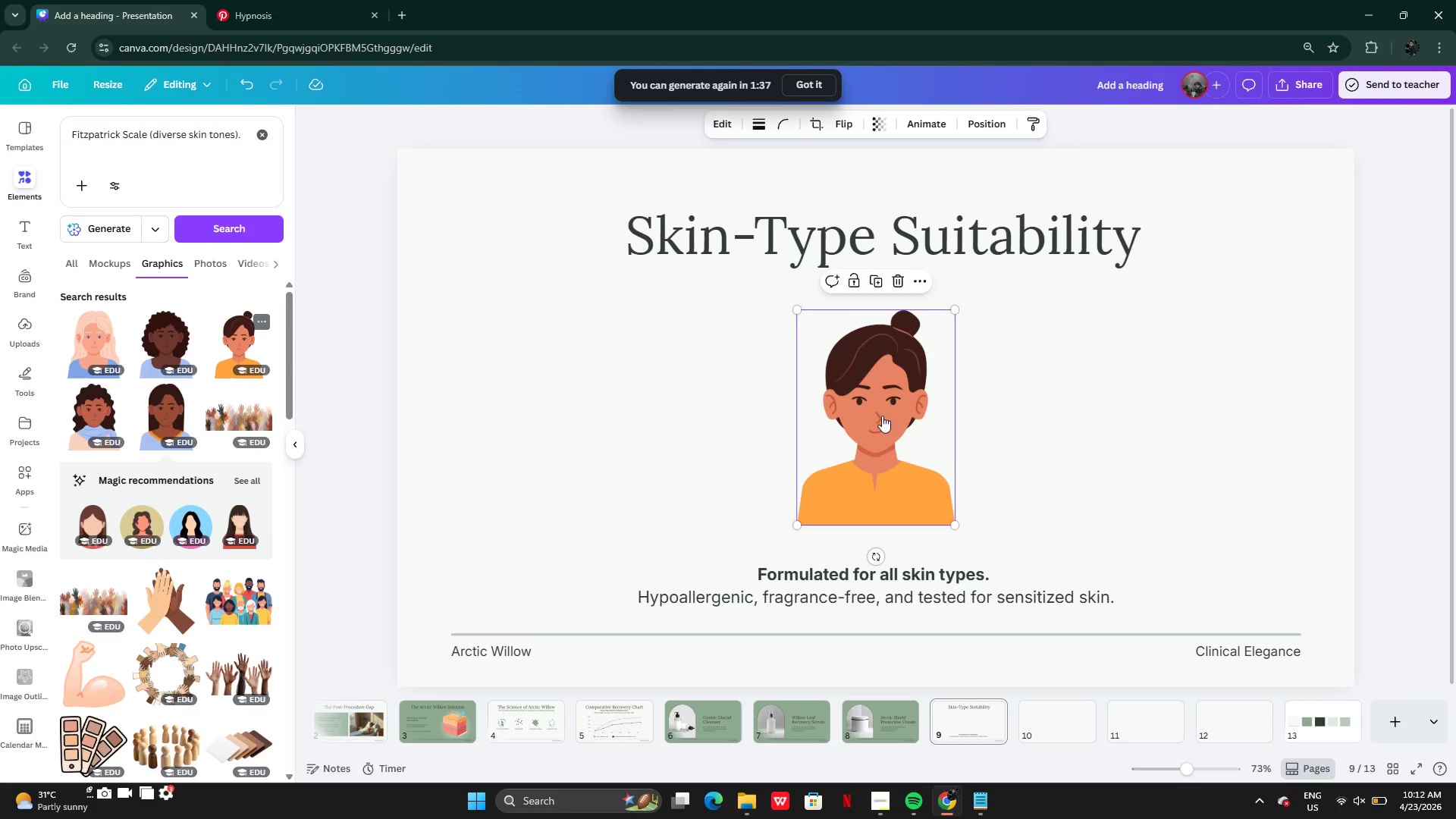 
left_click([882, 417])
 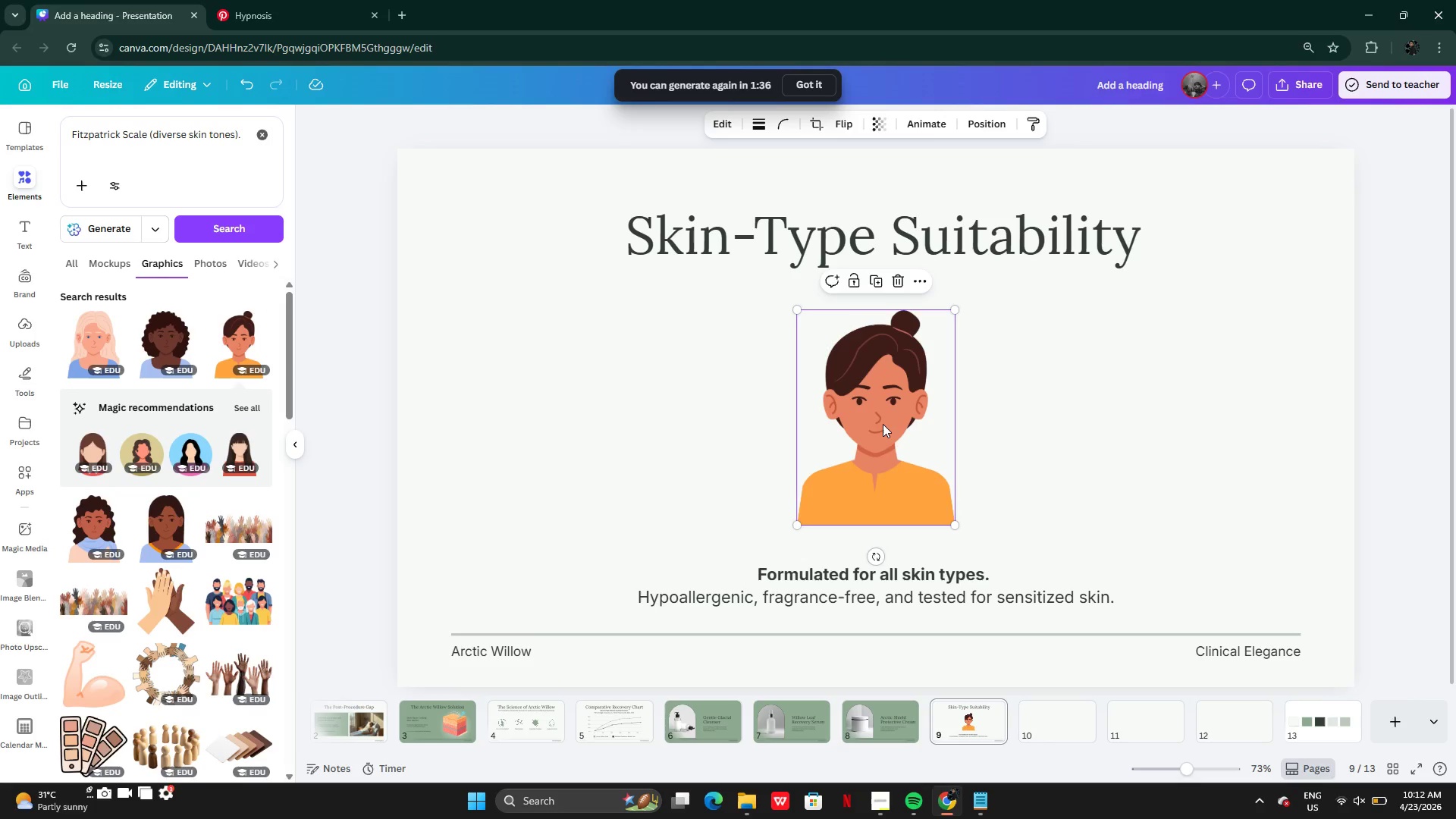 
left_click_drag(start_coordinate=[883, 425], to_coordinate=[561, 382])
 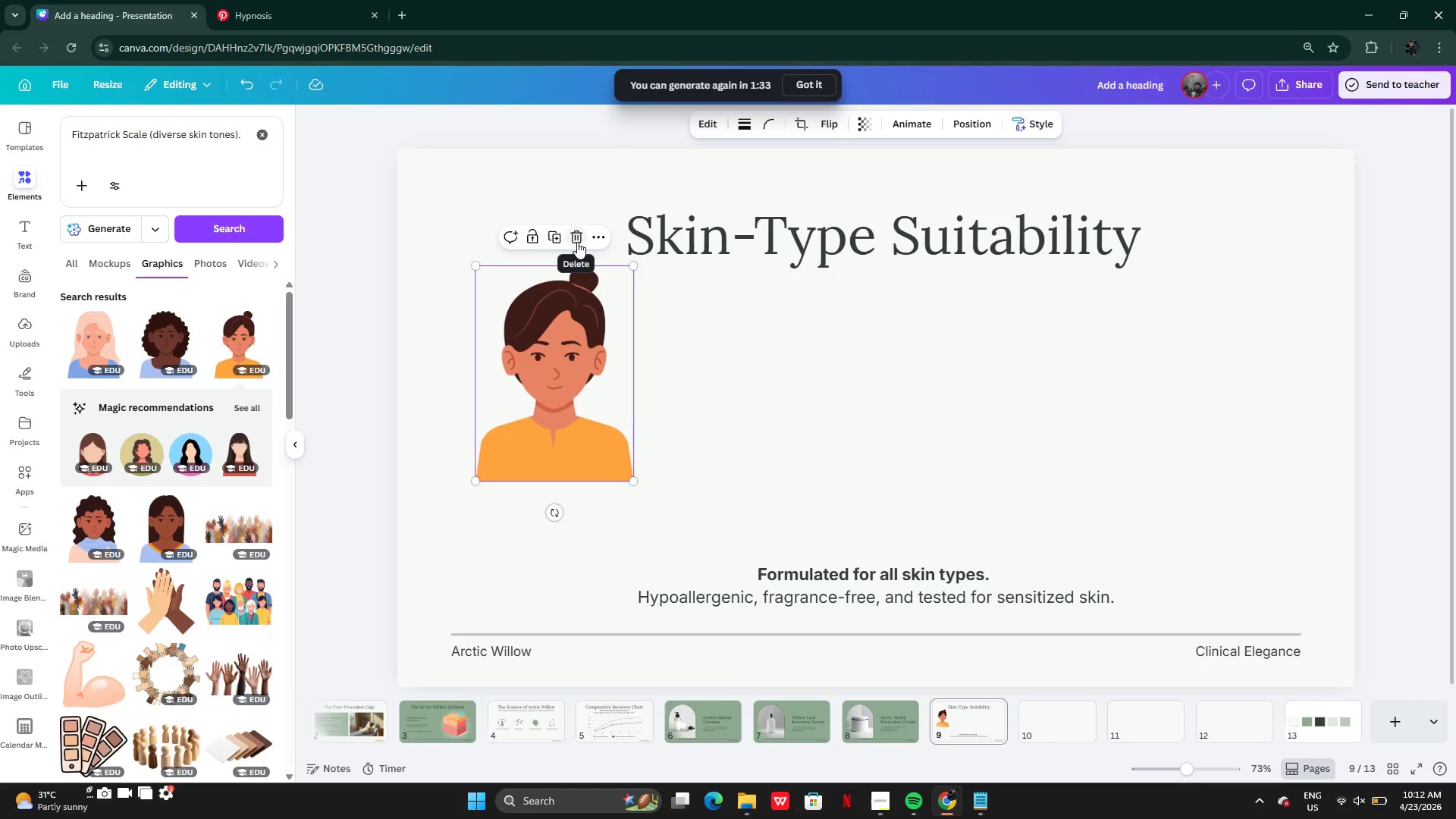 
left_click([577, 242])
 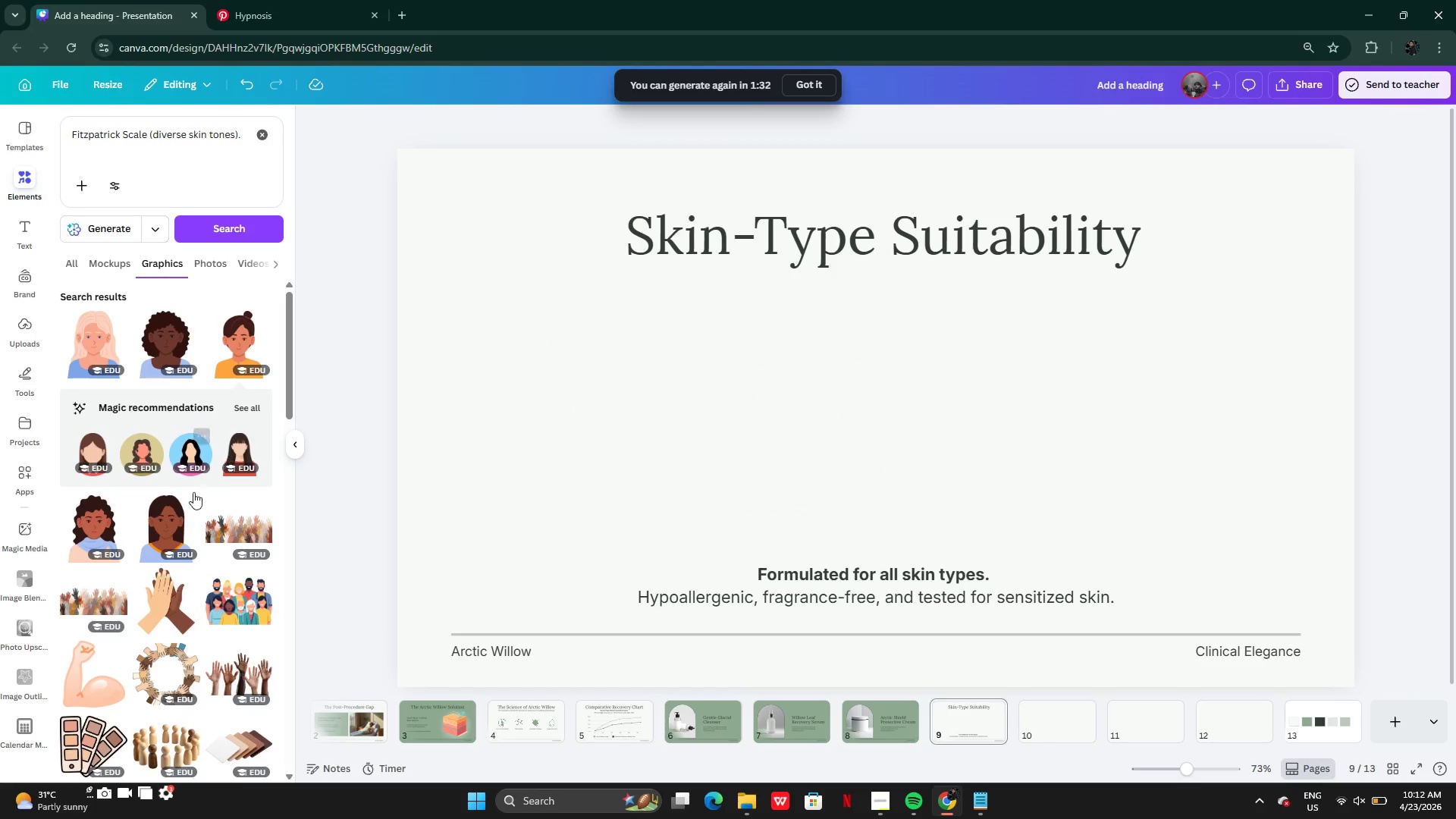 
mouse_move([159, 544])
 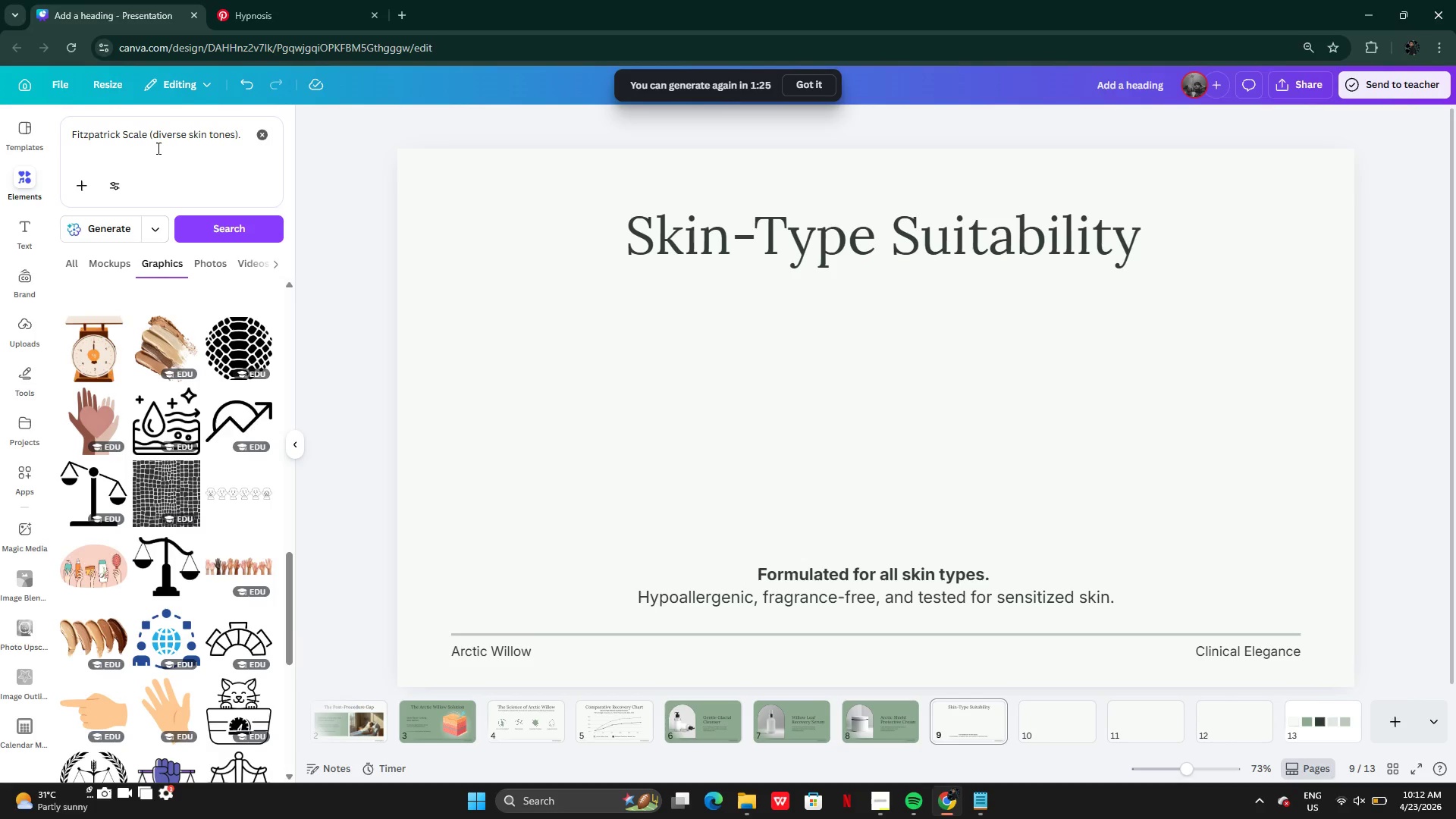 
wait(5.5)
 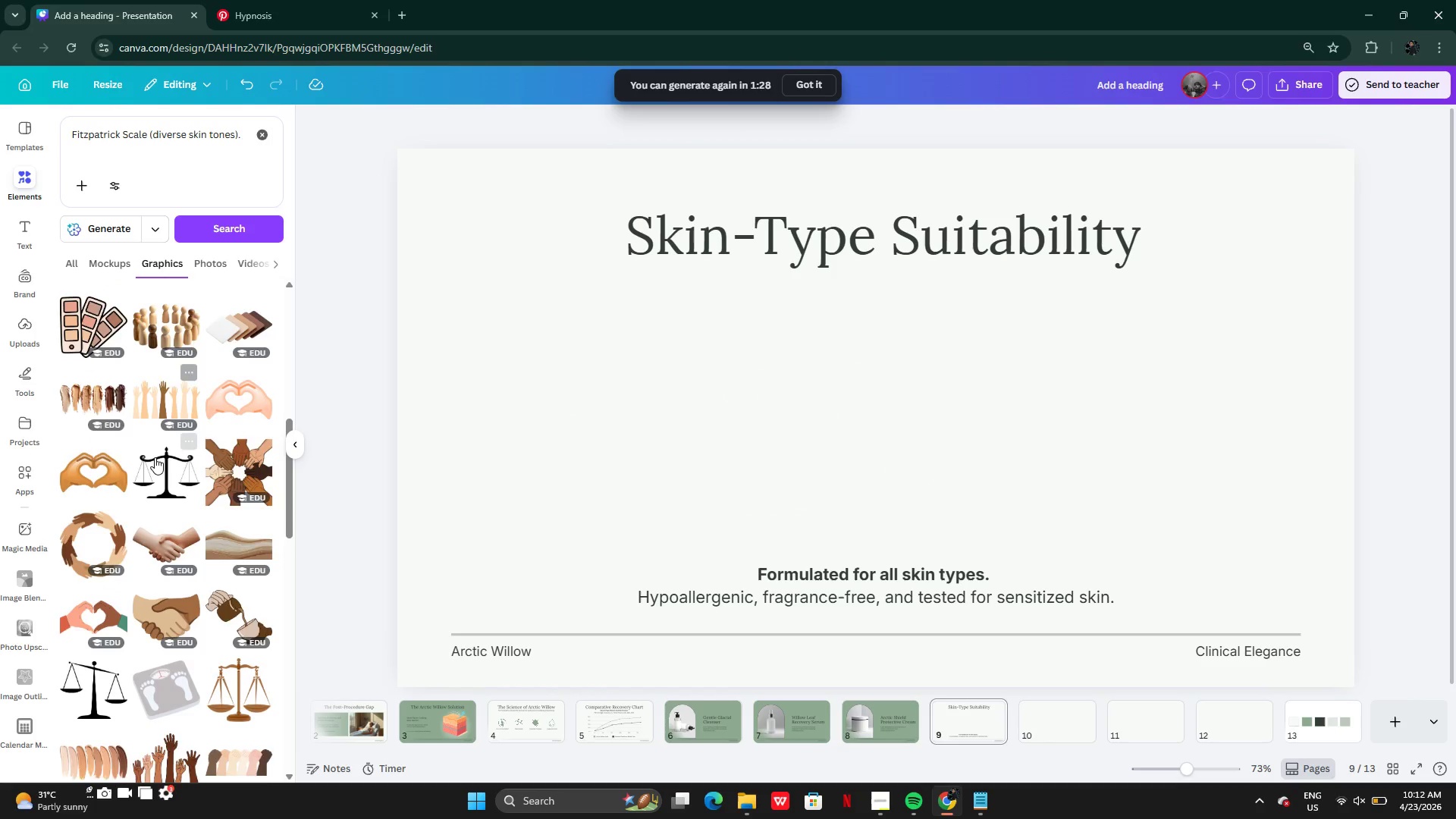 
left_click([123, 131])
 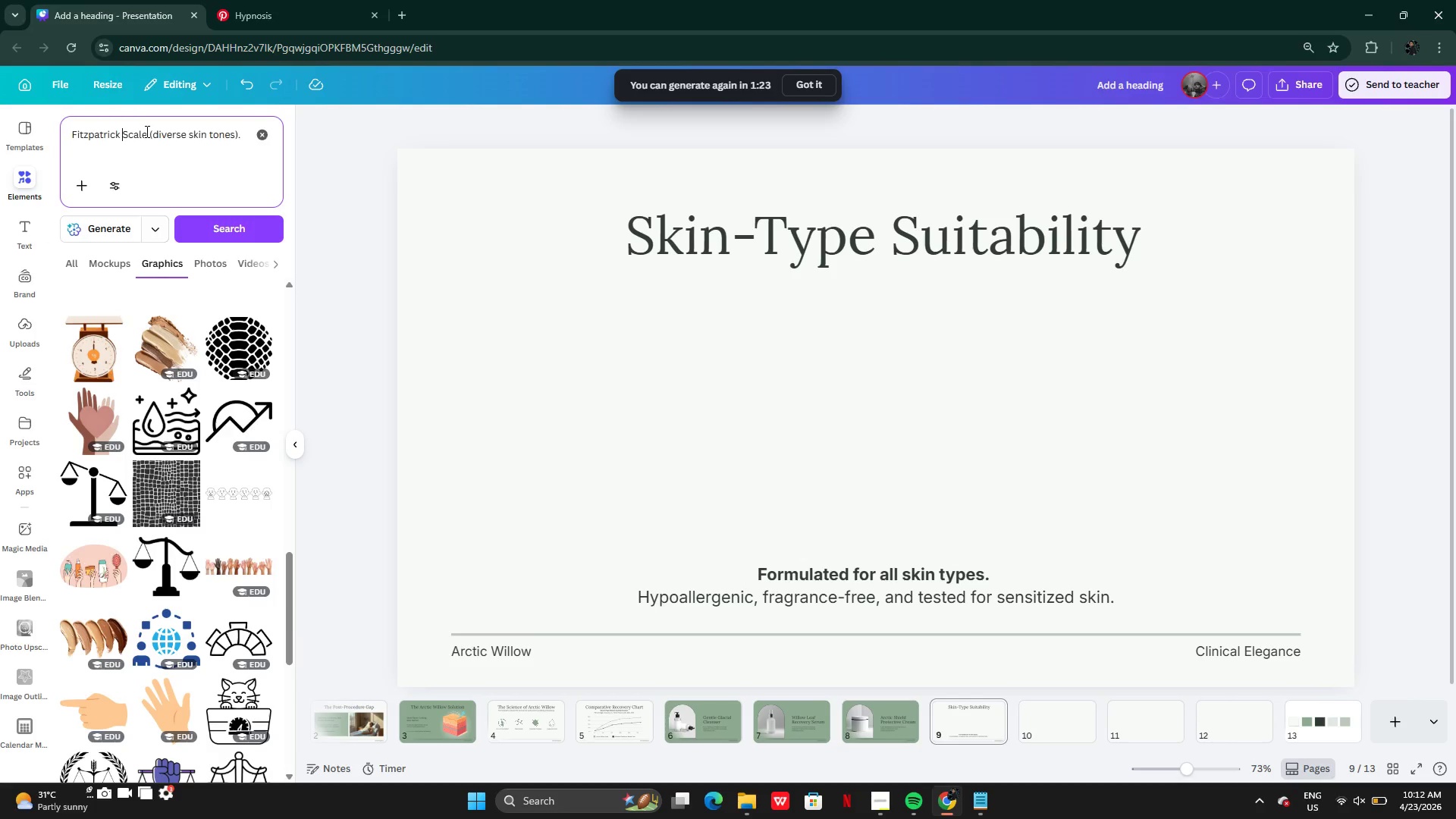 
left_click_drag(start_coordinate=[146, 131], to_coordinate=[22, 118])
 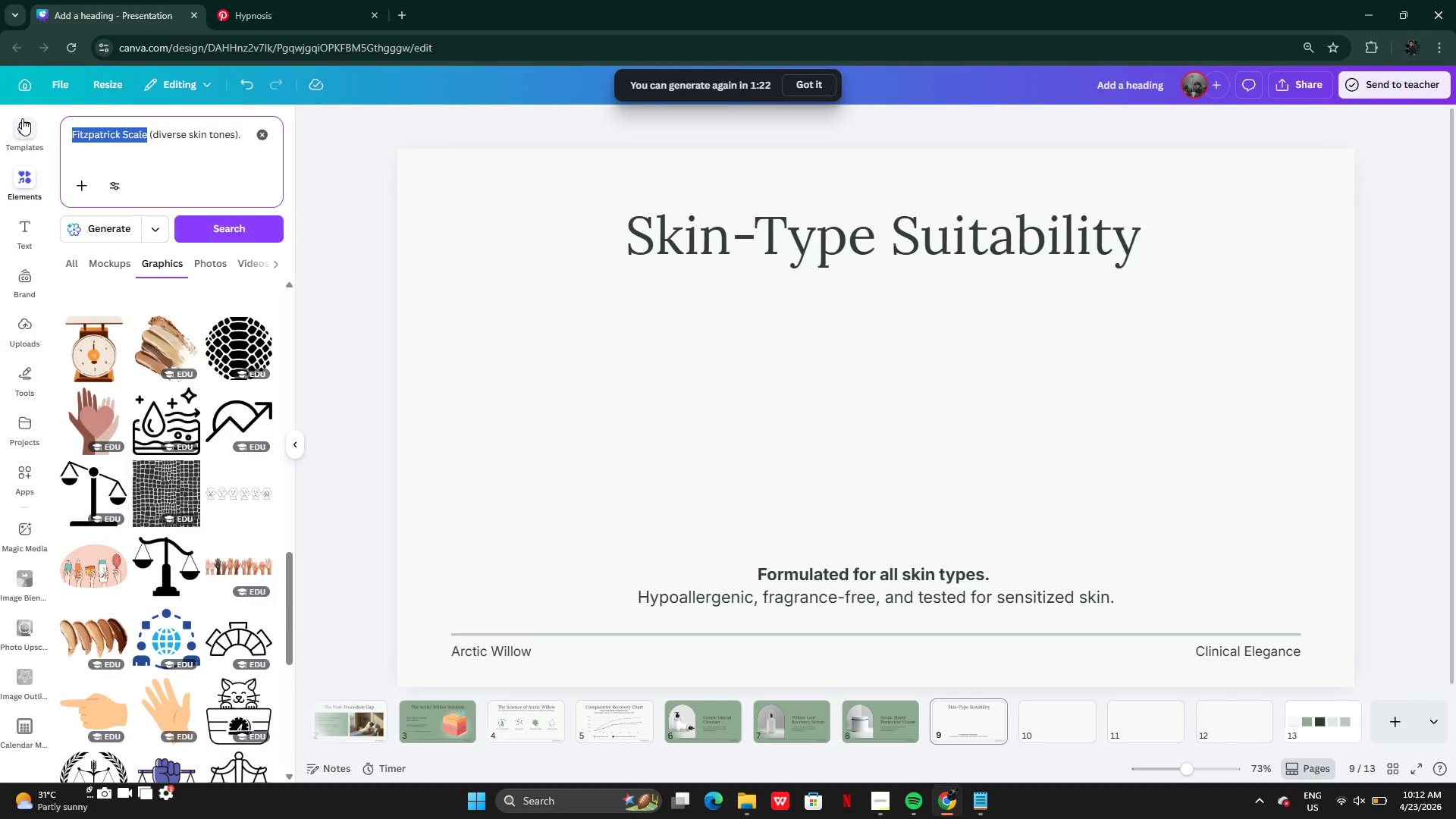 
key(Backspace)
 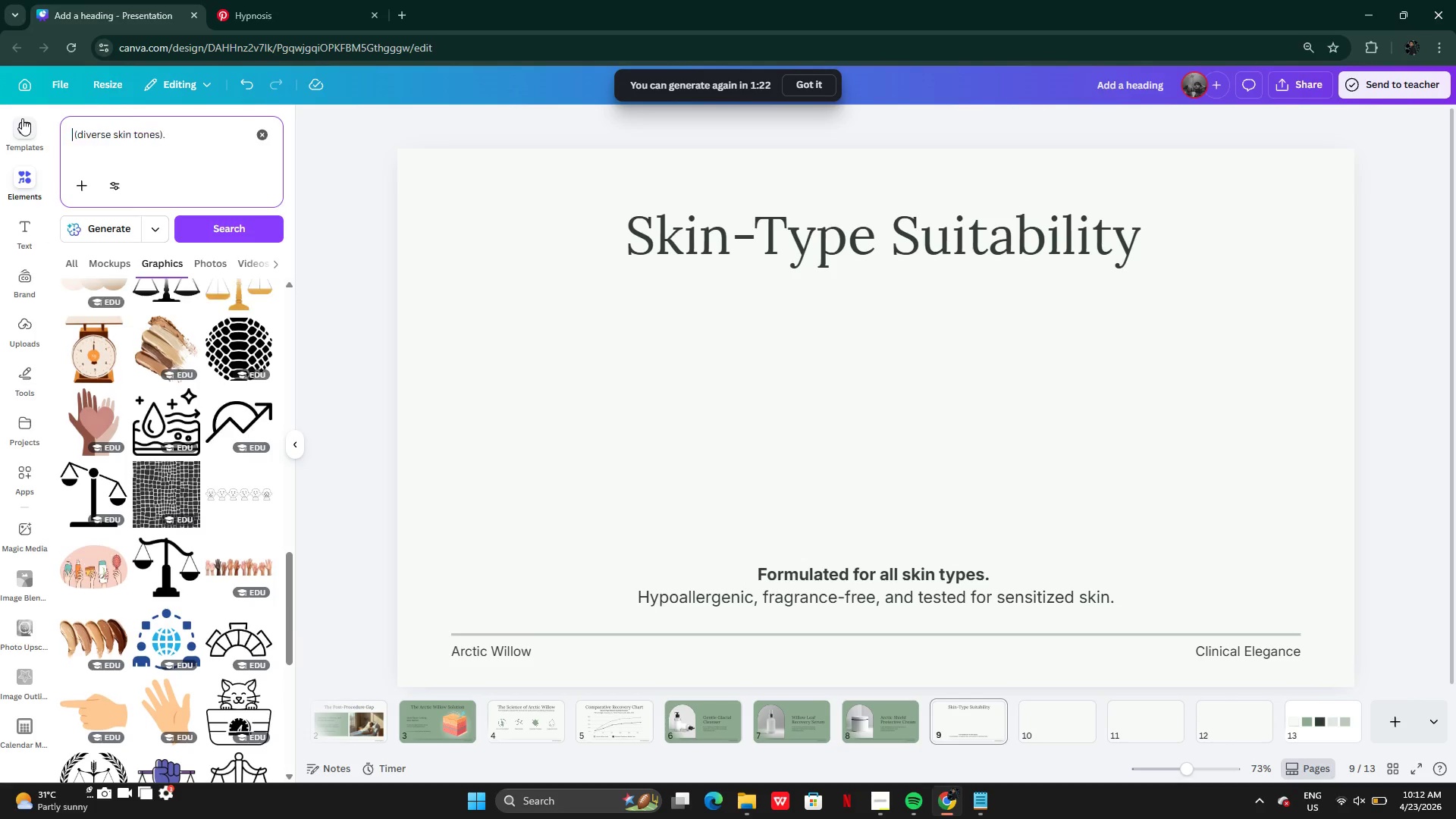 
key(Enter)
 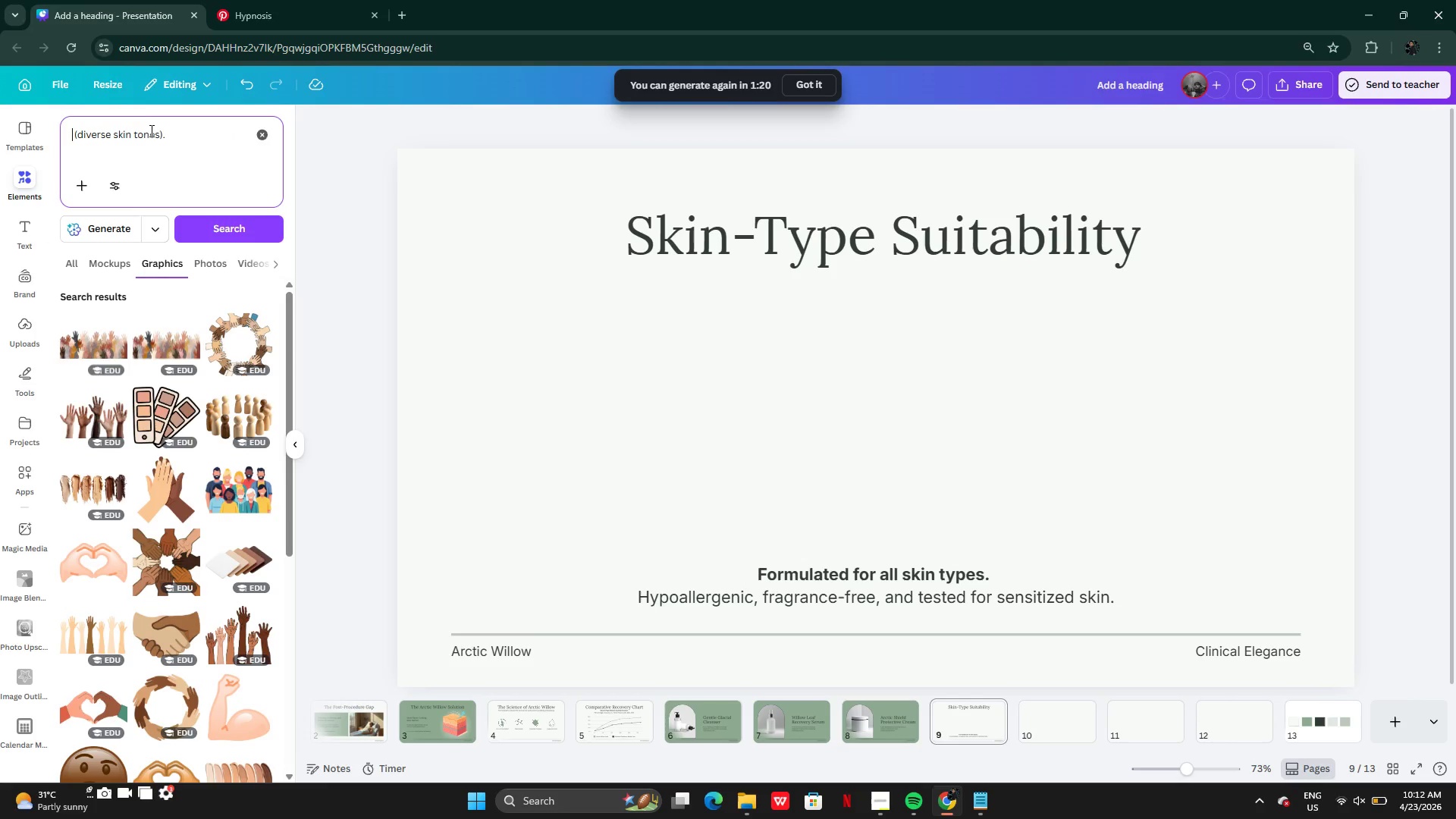 
left_click_drag(start_coordinate=[175, 131], to_coordinate=[38, 133])
 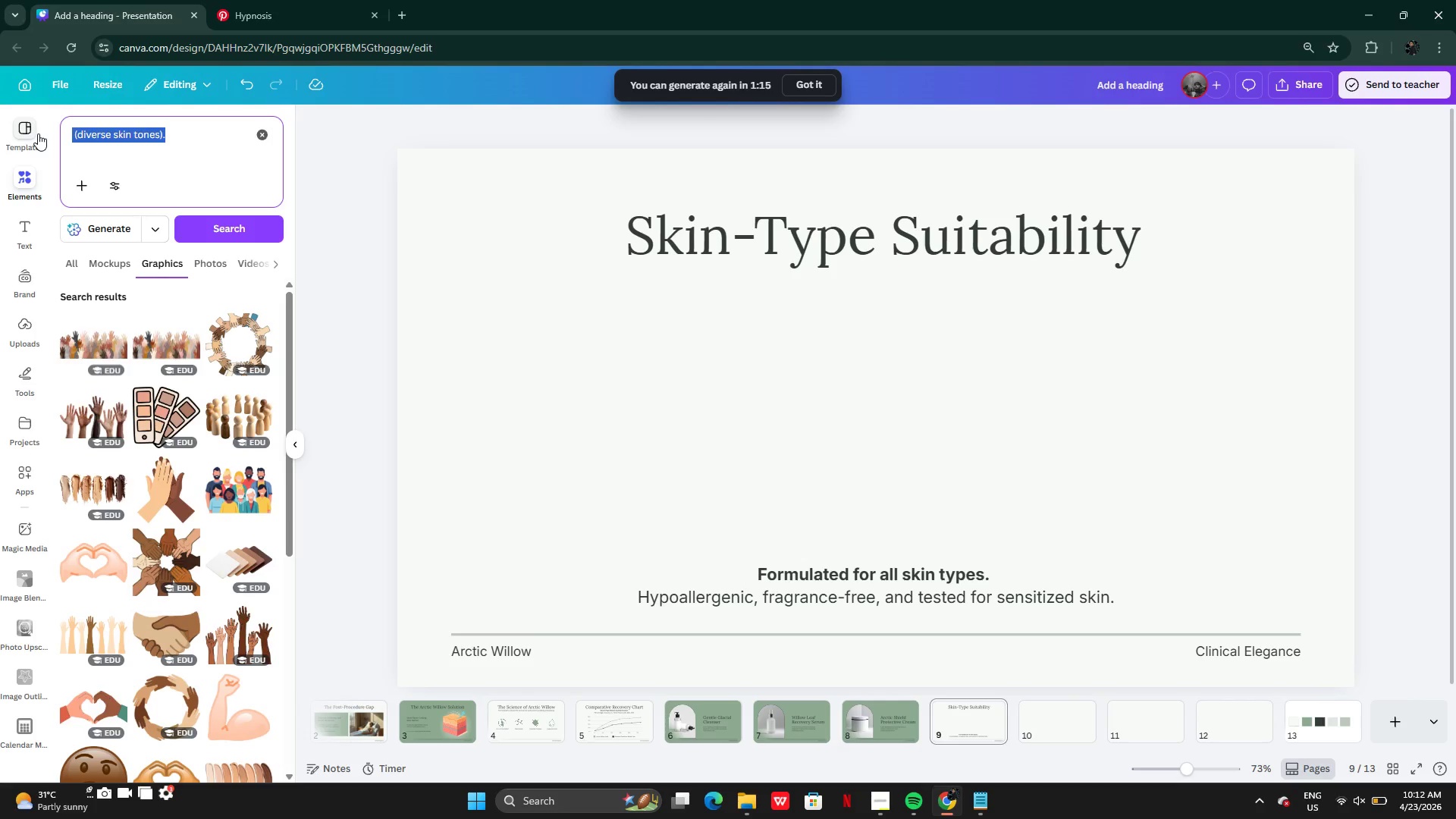 
type(saces skin tonr)
key(Backspace)
type(e)
 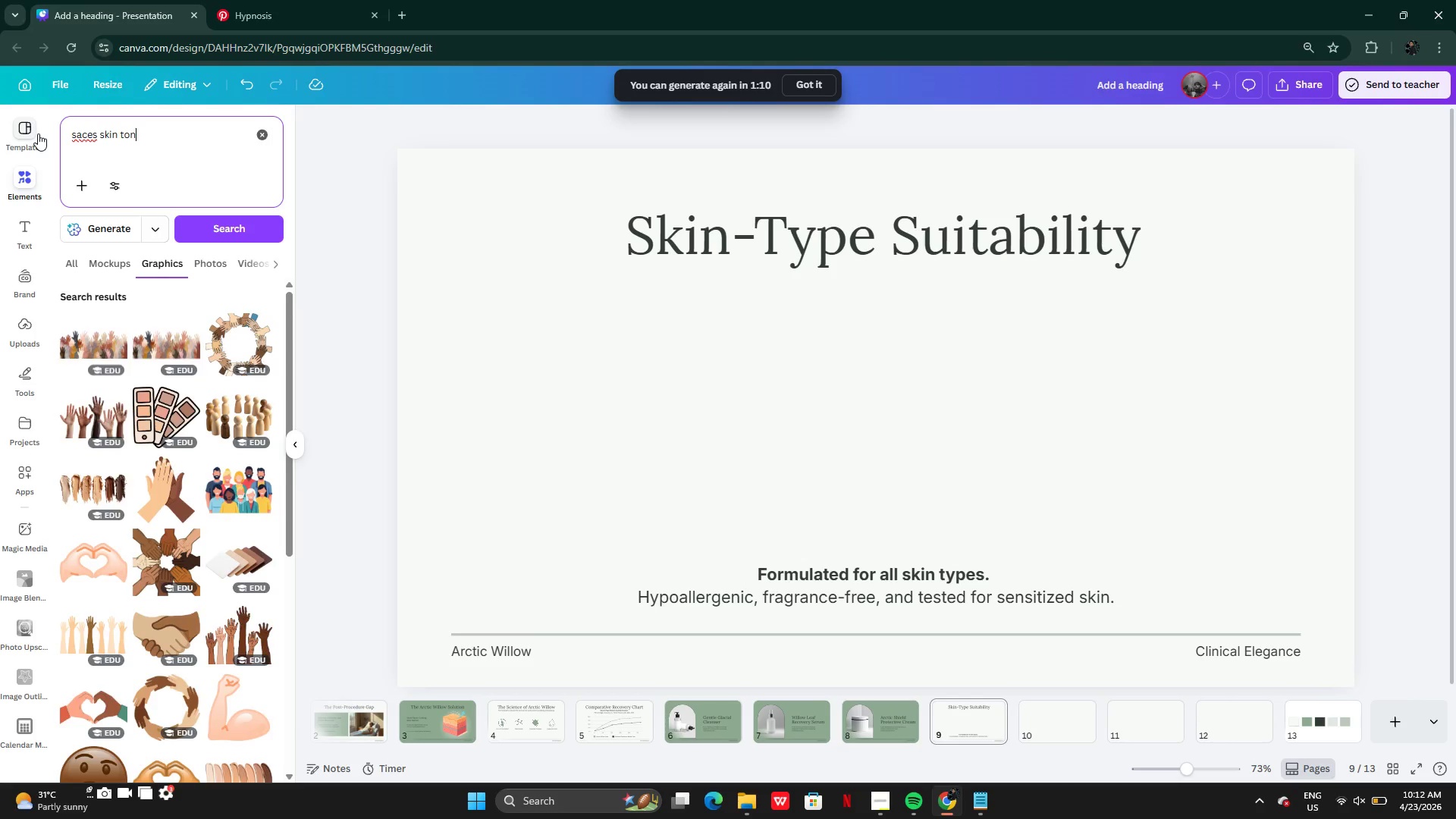 
key(Enter)
 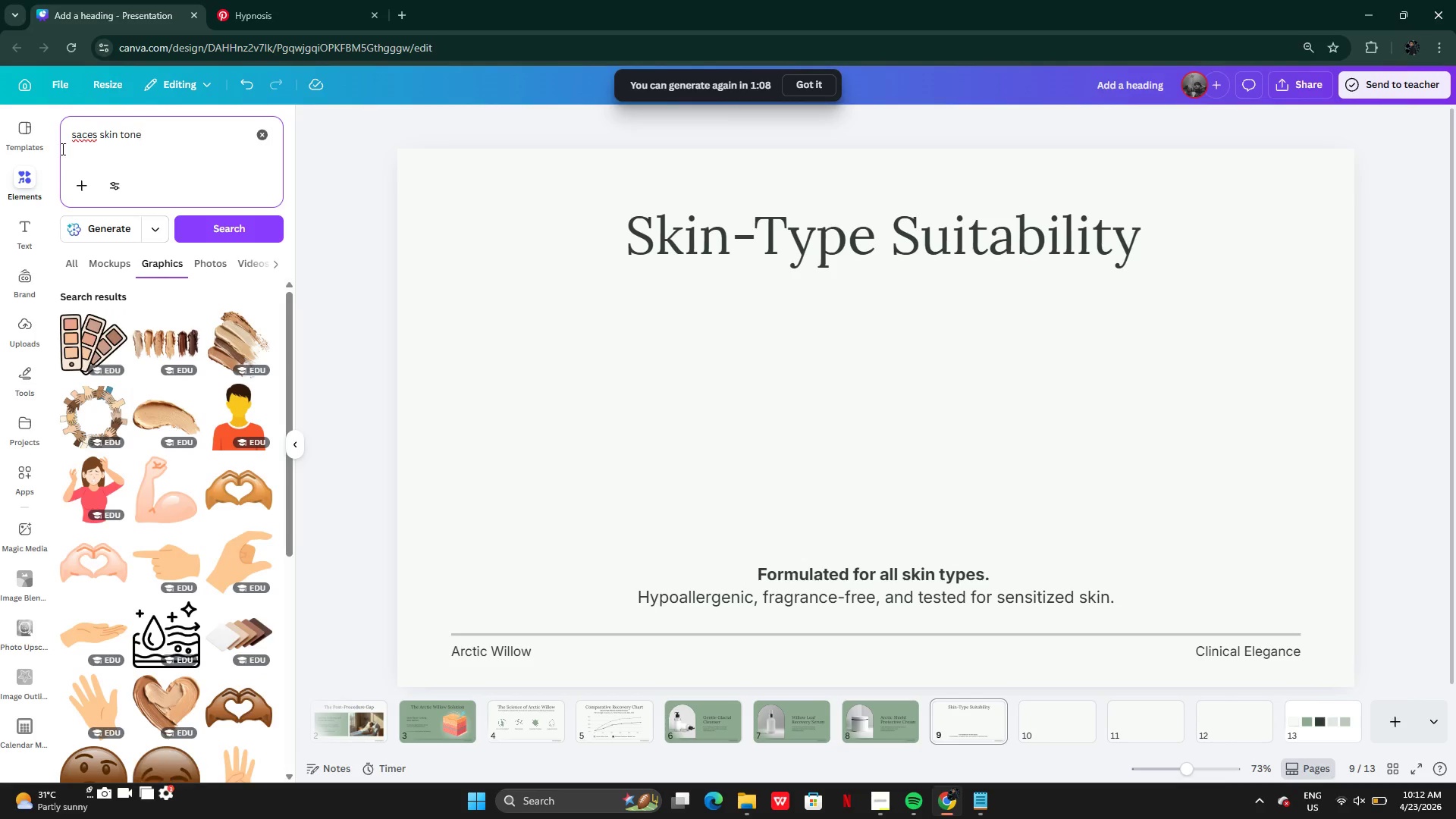 
left_click([74, 136])
 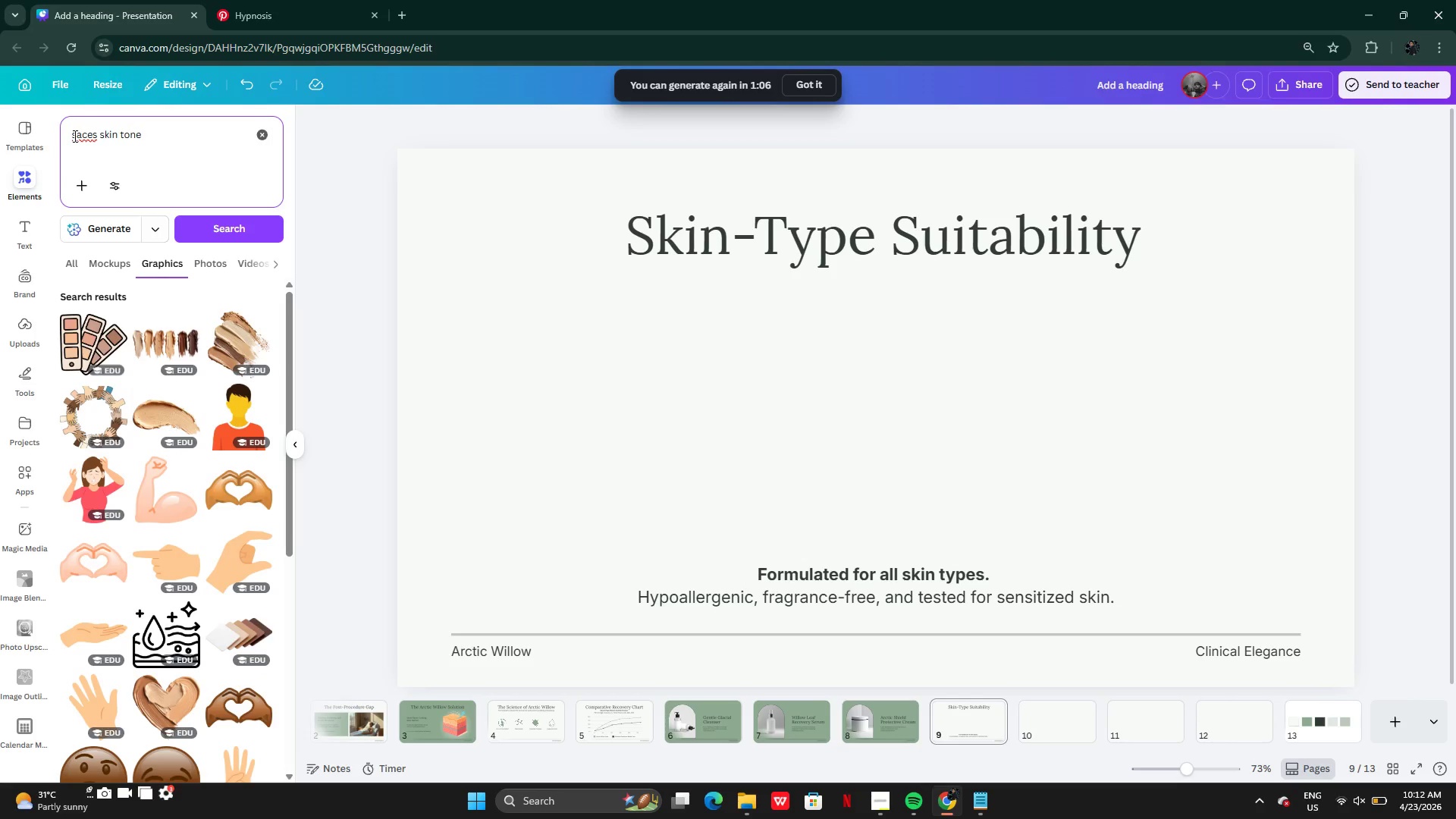 
key(ArrowRight)
 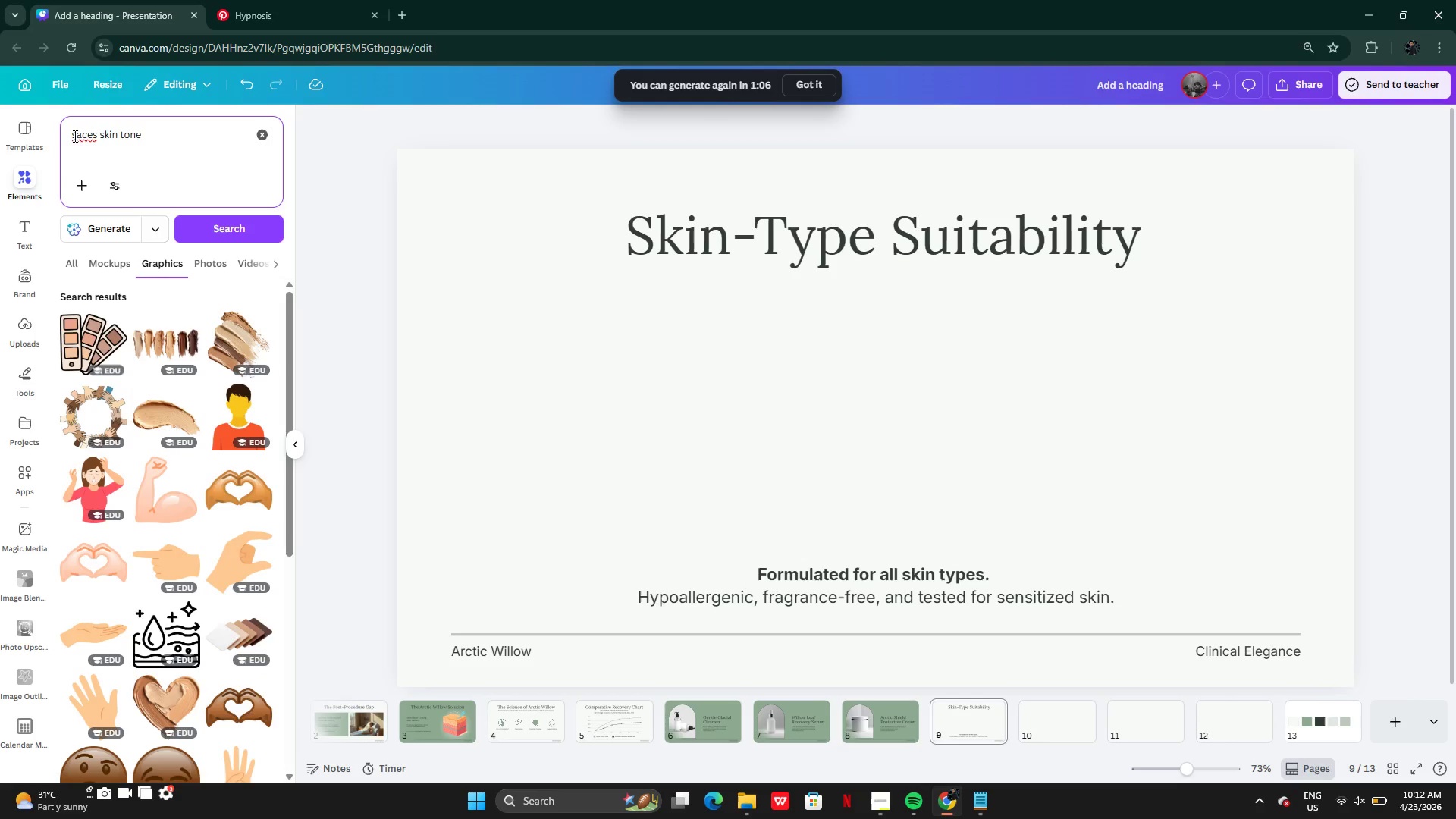 
key(Backspace)
 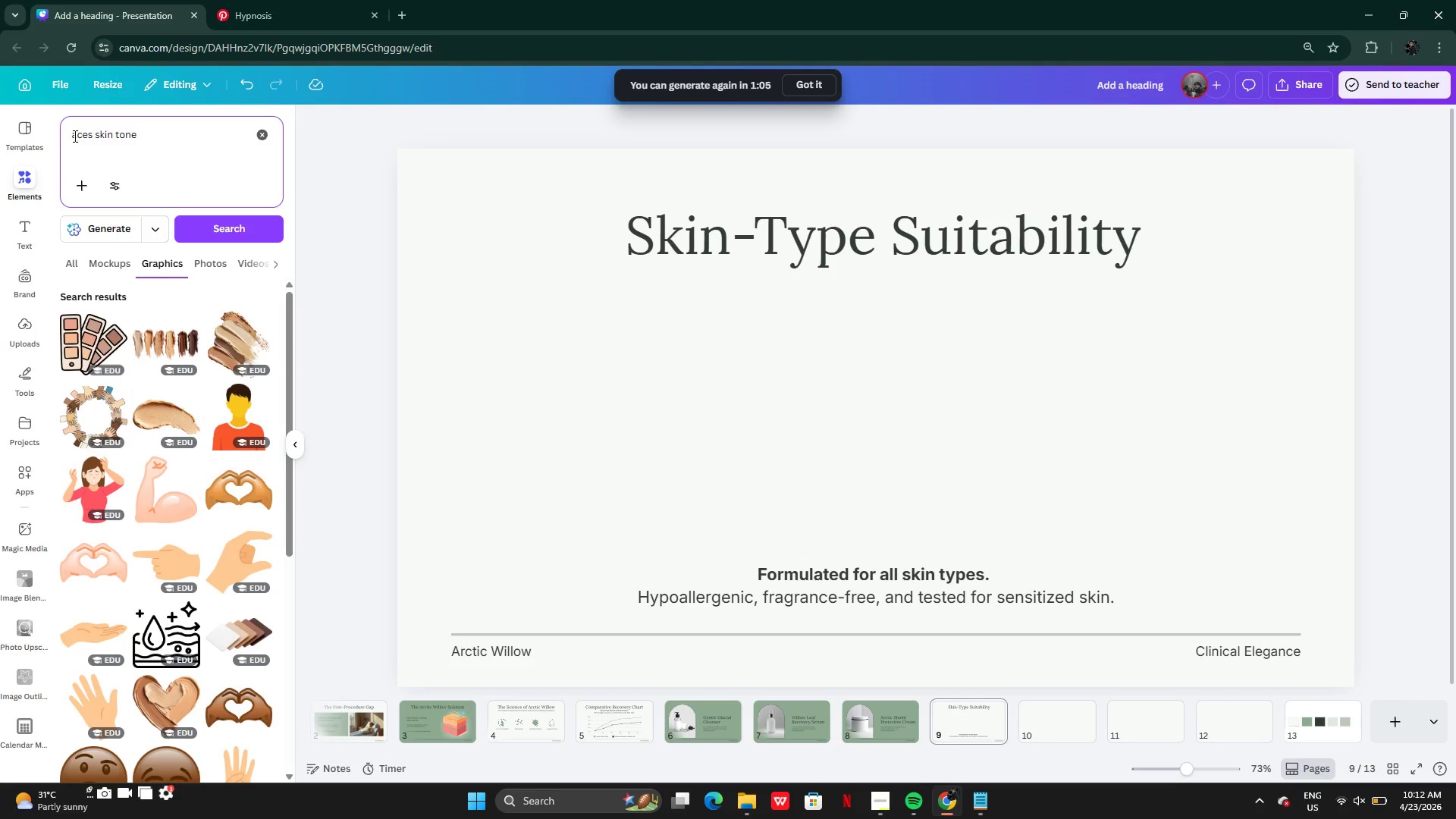 
key(F)
 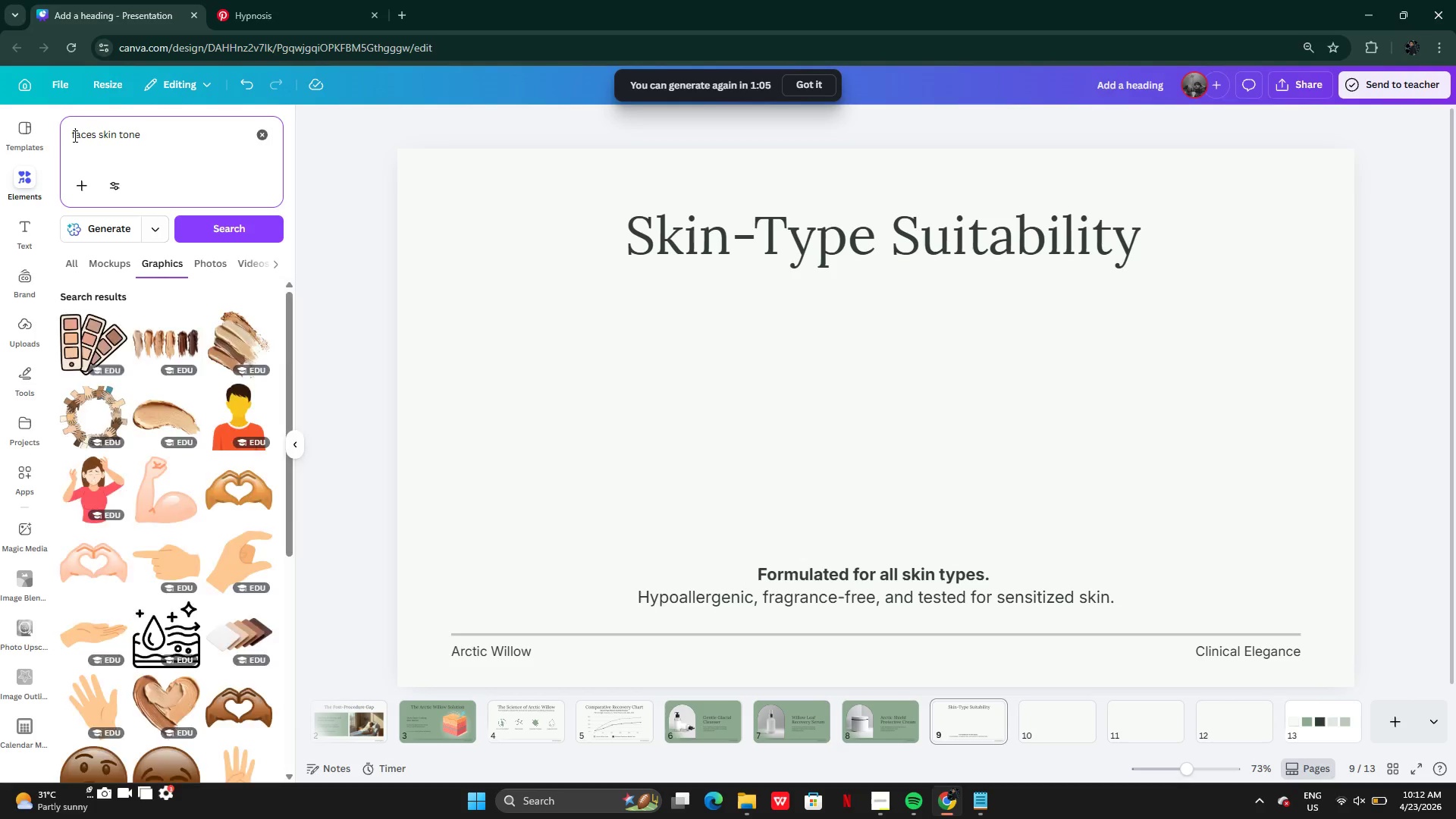 
key(Enter)
 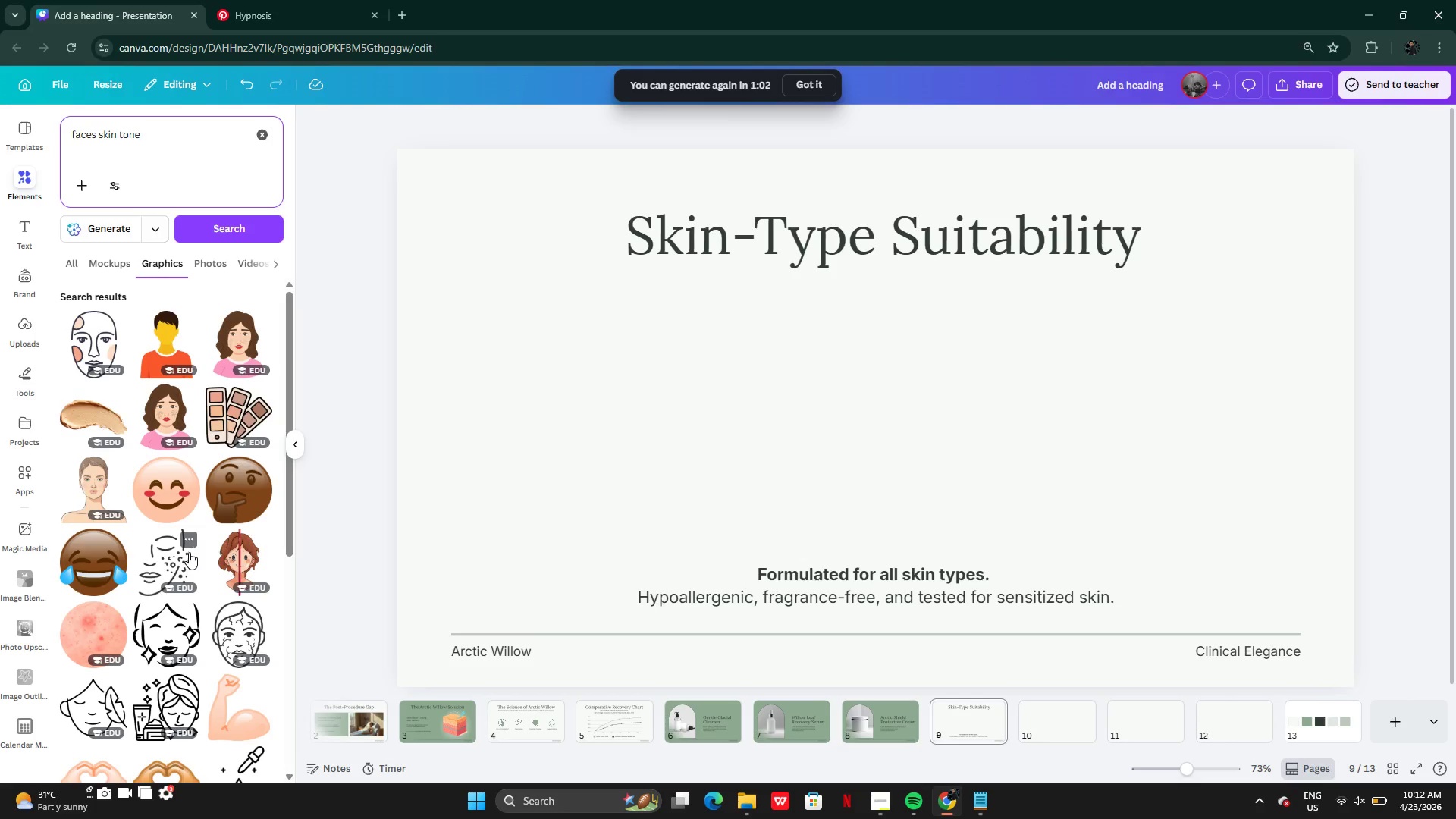 
left_click([89, 498])
 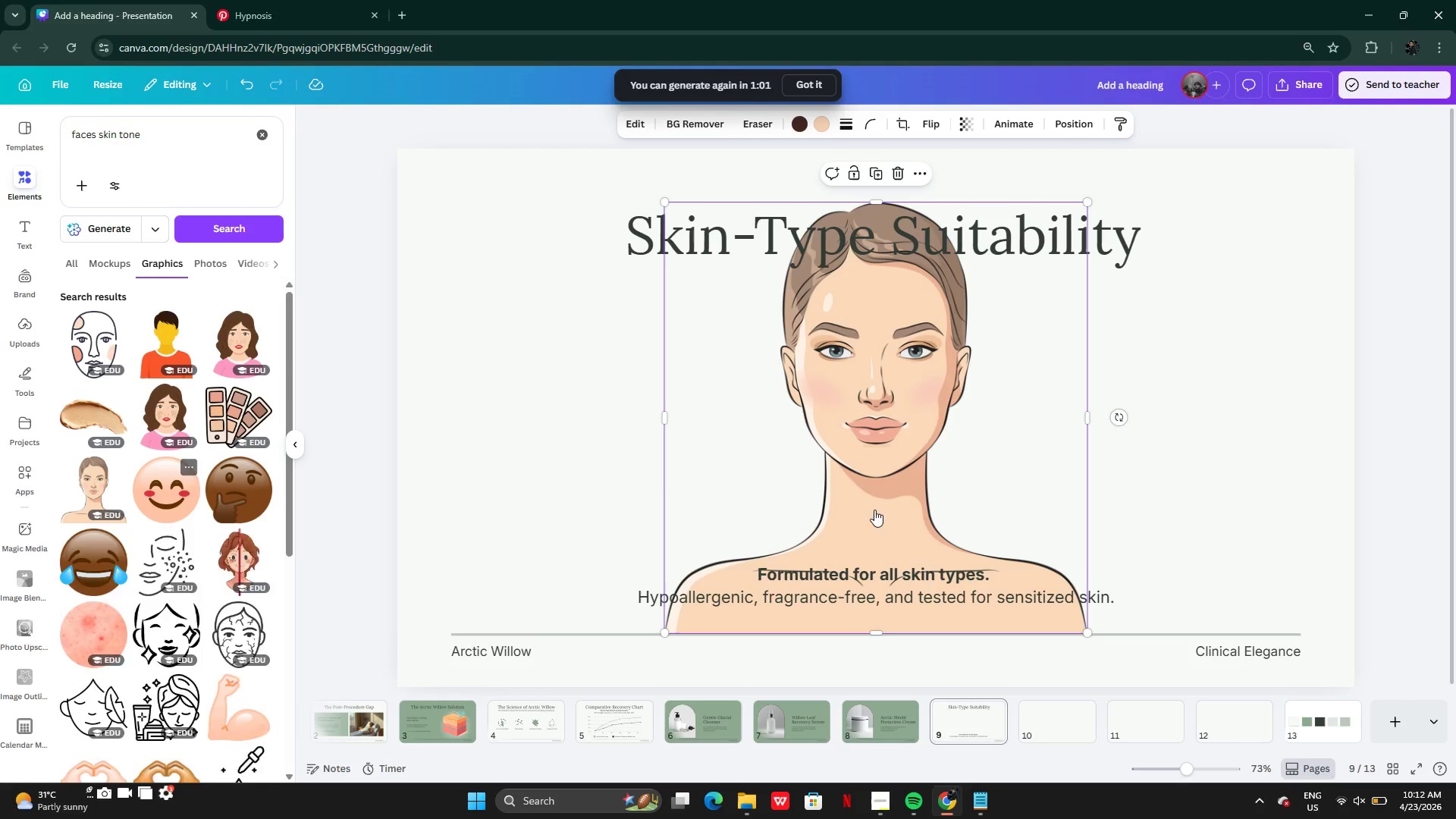 
left_click_drag(start_coordinate=[876, 511], to_coordinate=[800, 425])
 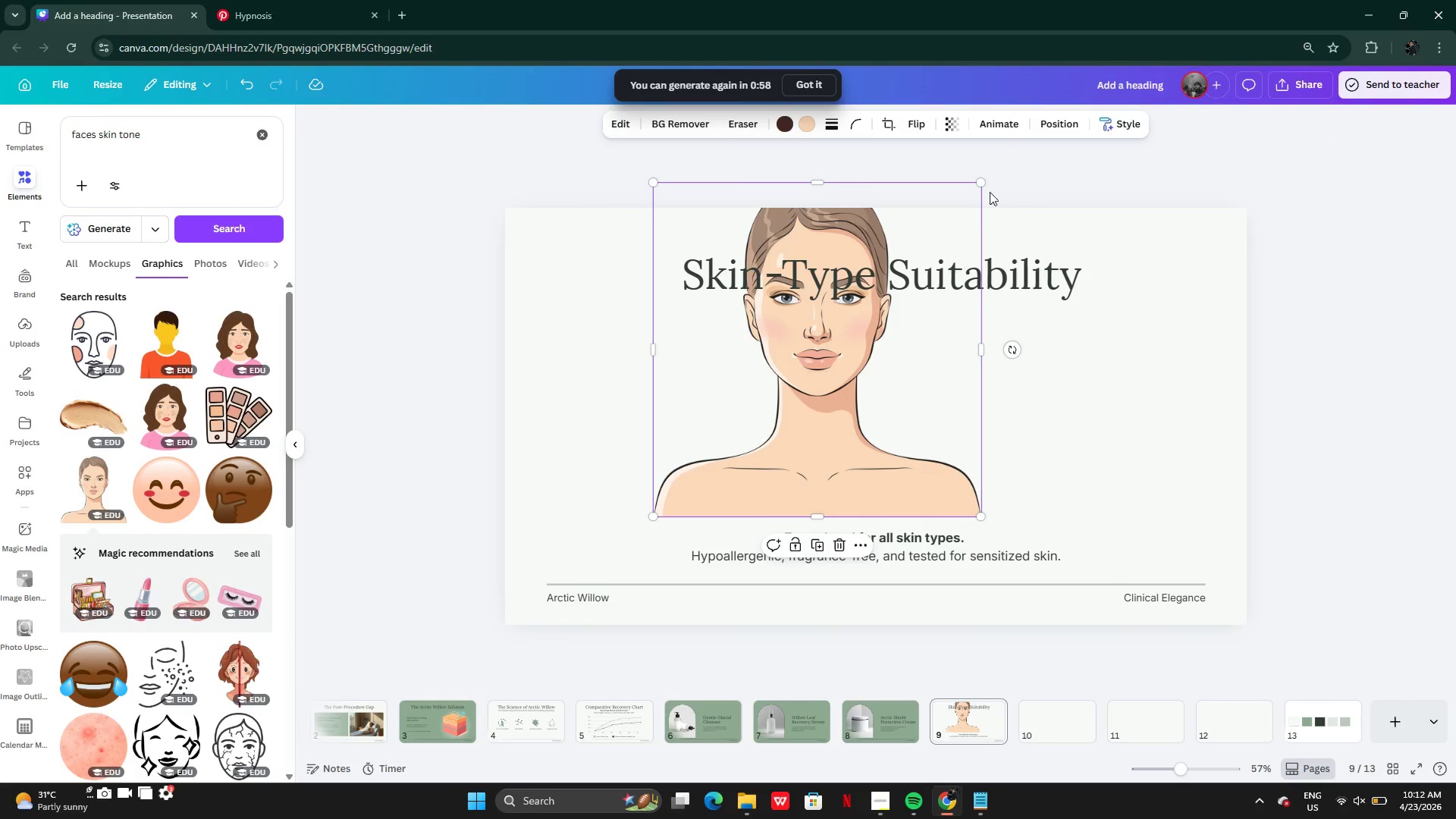 
left_click_drag(start_coordinate=[982, 185], to_coordinate=[812, 389])
 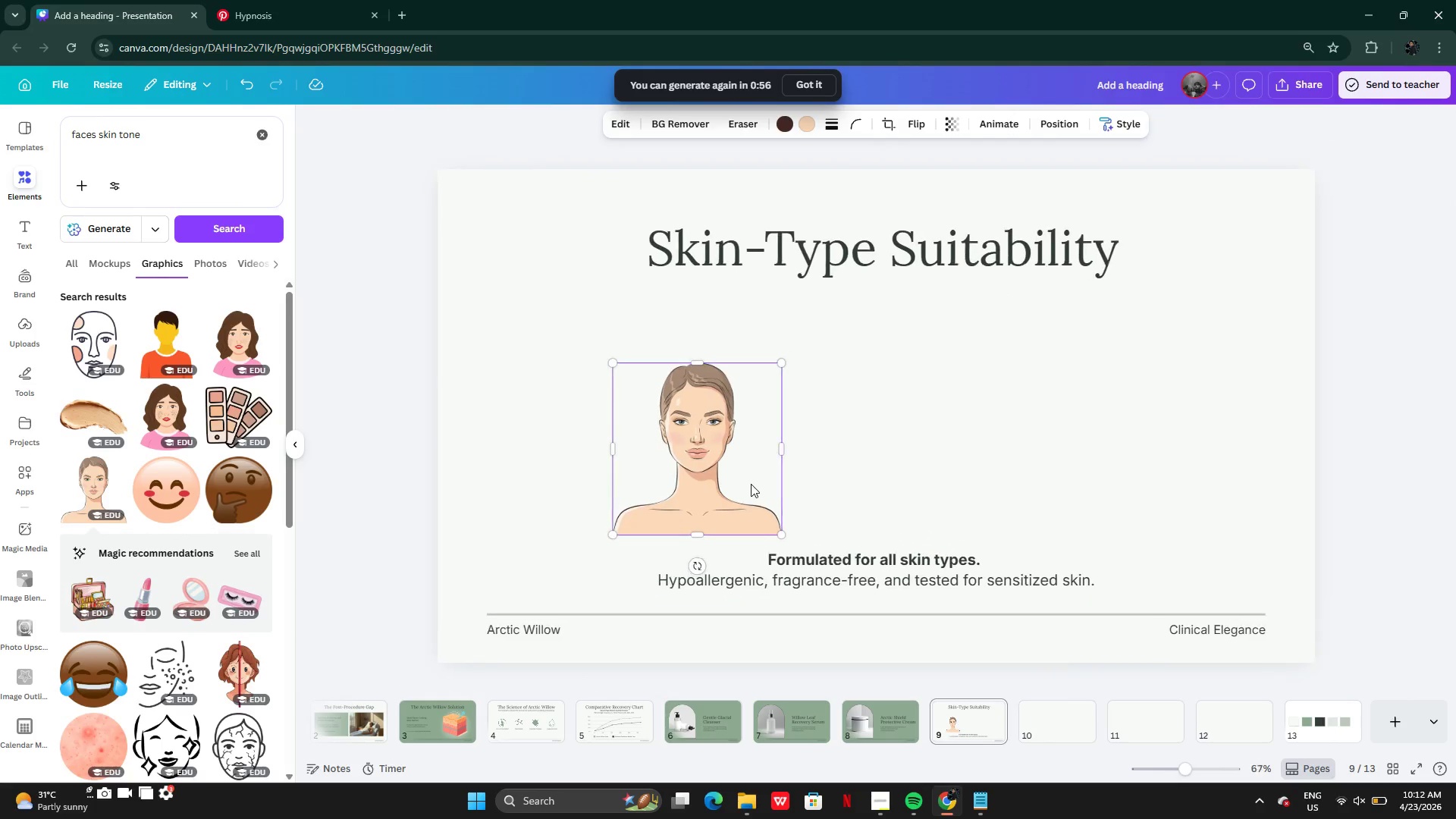 
left_click_drag(start_coordinate=[741, 488], to_coordinate=[632, 422])
 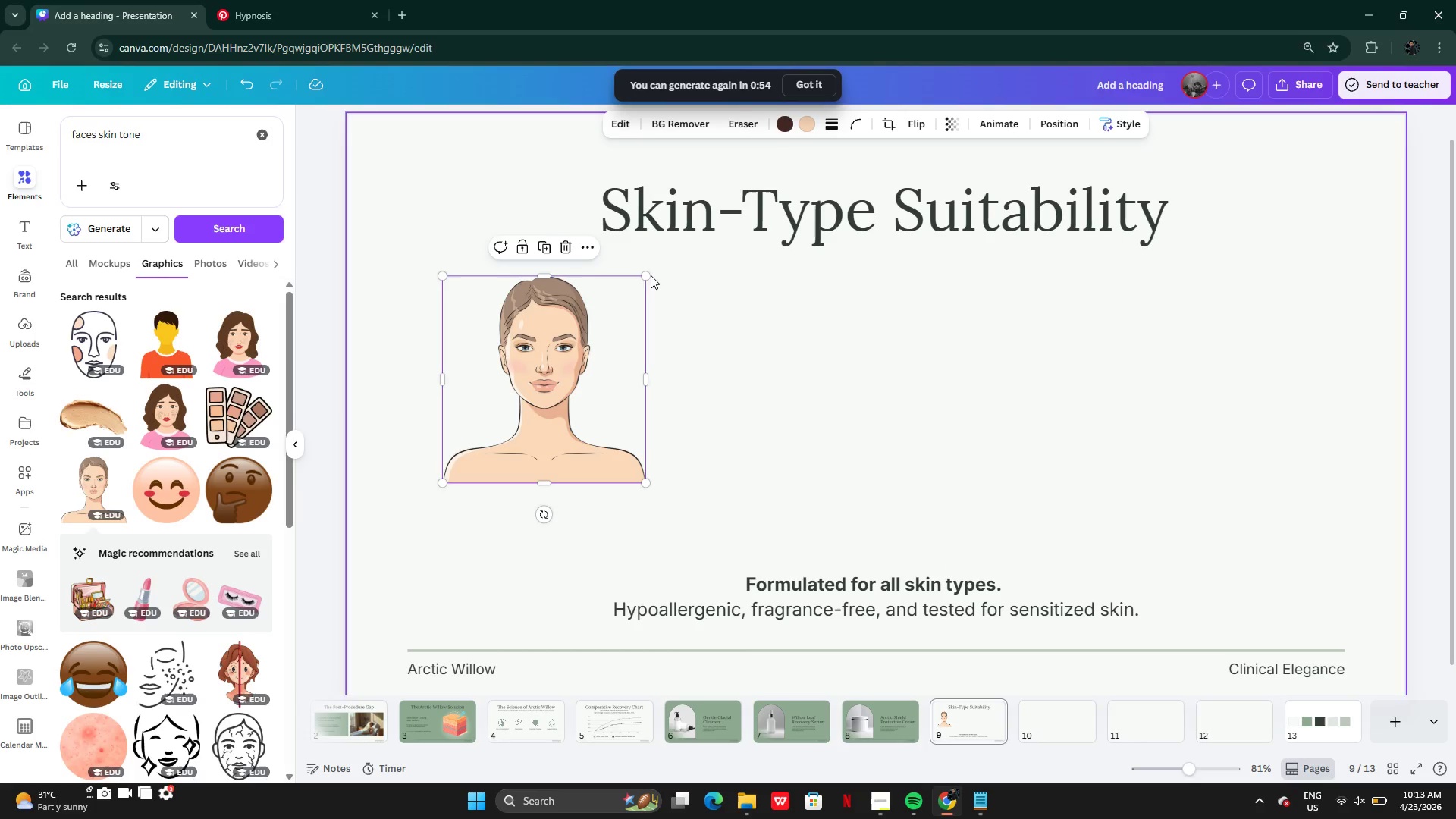 
left_click_drag(start_coordinate=[649, 275], to_coordinate=[596, 333])
 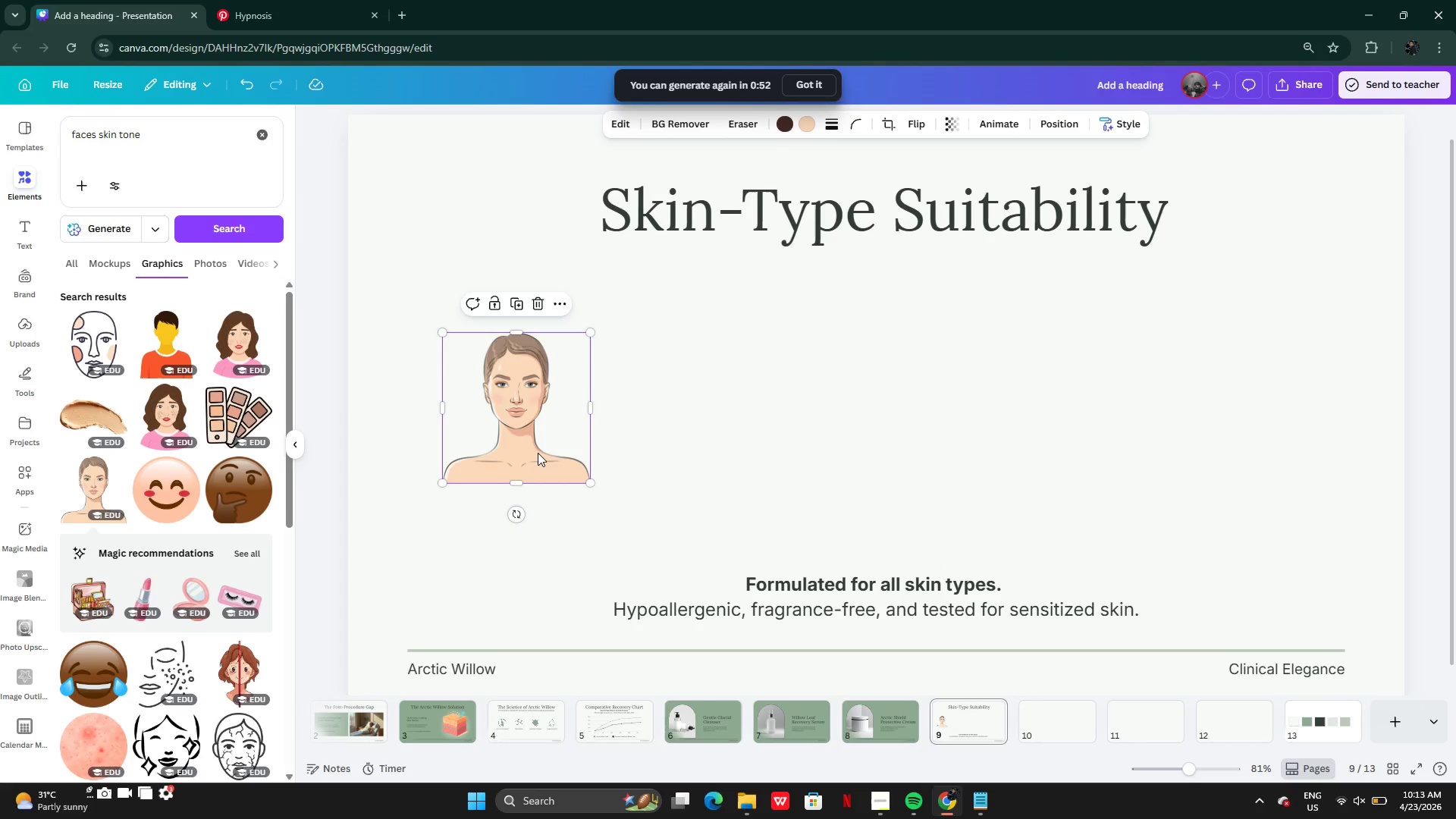 
left_click_drag(start_coordinate=[538, 452], to_coordinate=[503, 443])
 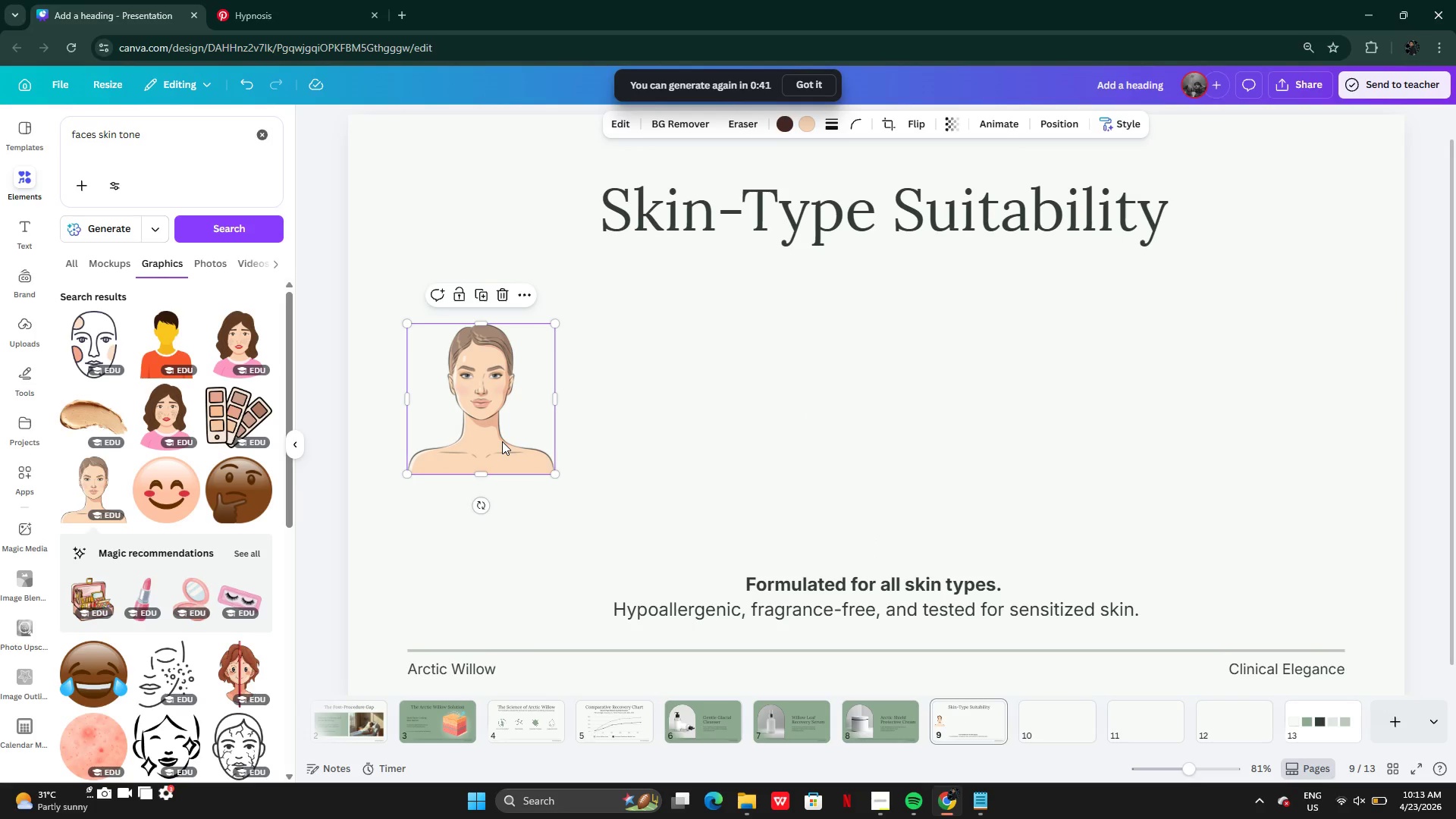 
hold_key(key=AltLeft, duration=0.34)
left_click_drag(start_coordinate=[501, 441], to_coordinate=[634, 441])
 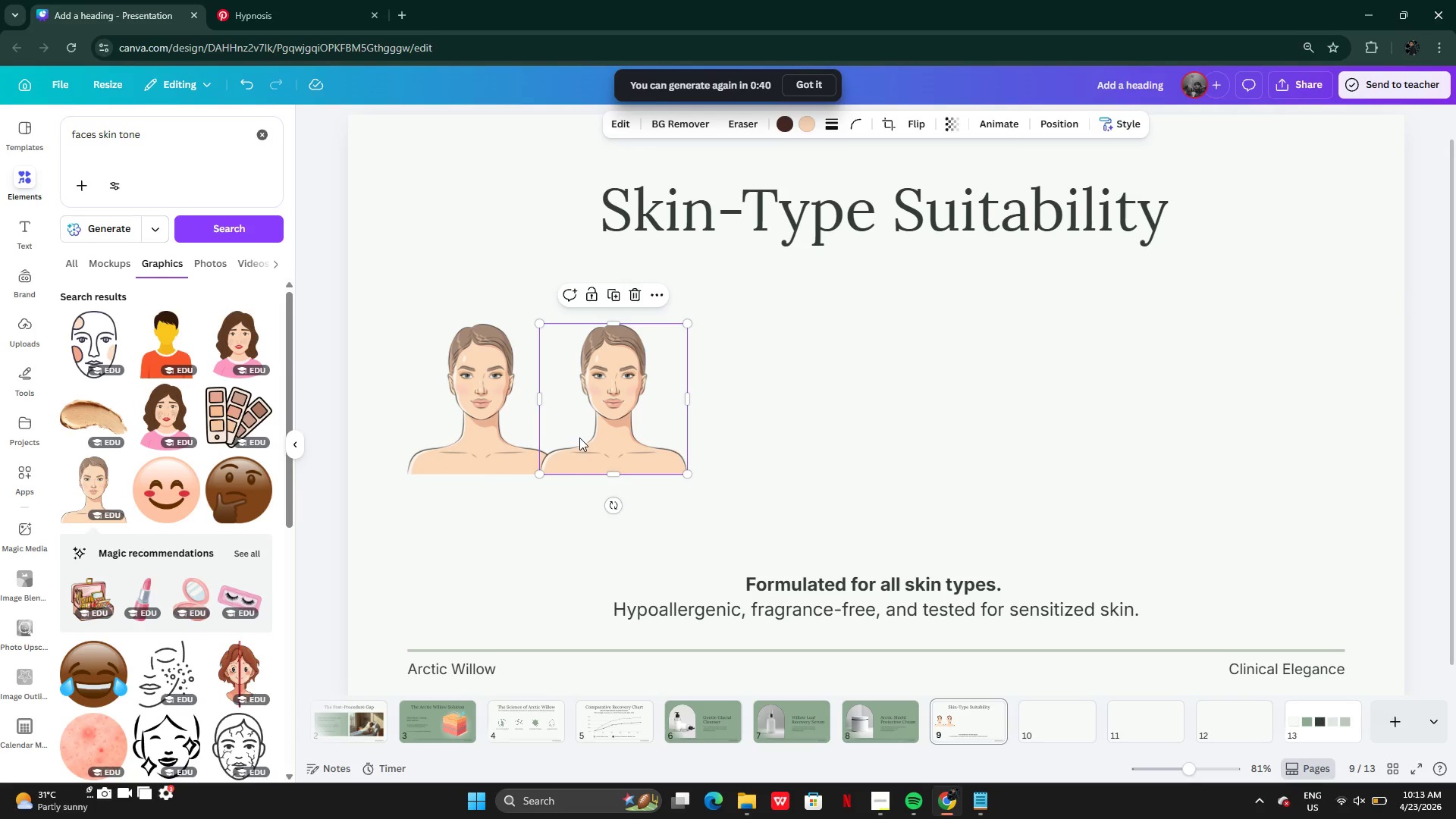 
left_click_drag(start_coordinate=[579, 438], to_coordinate=[630, 438])
 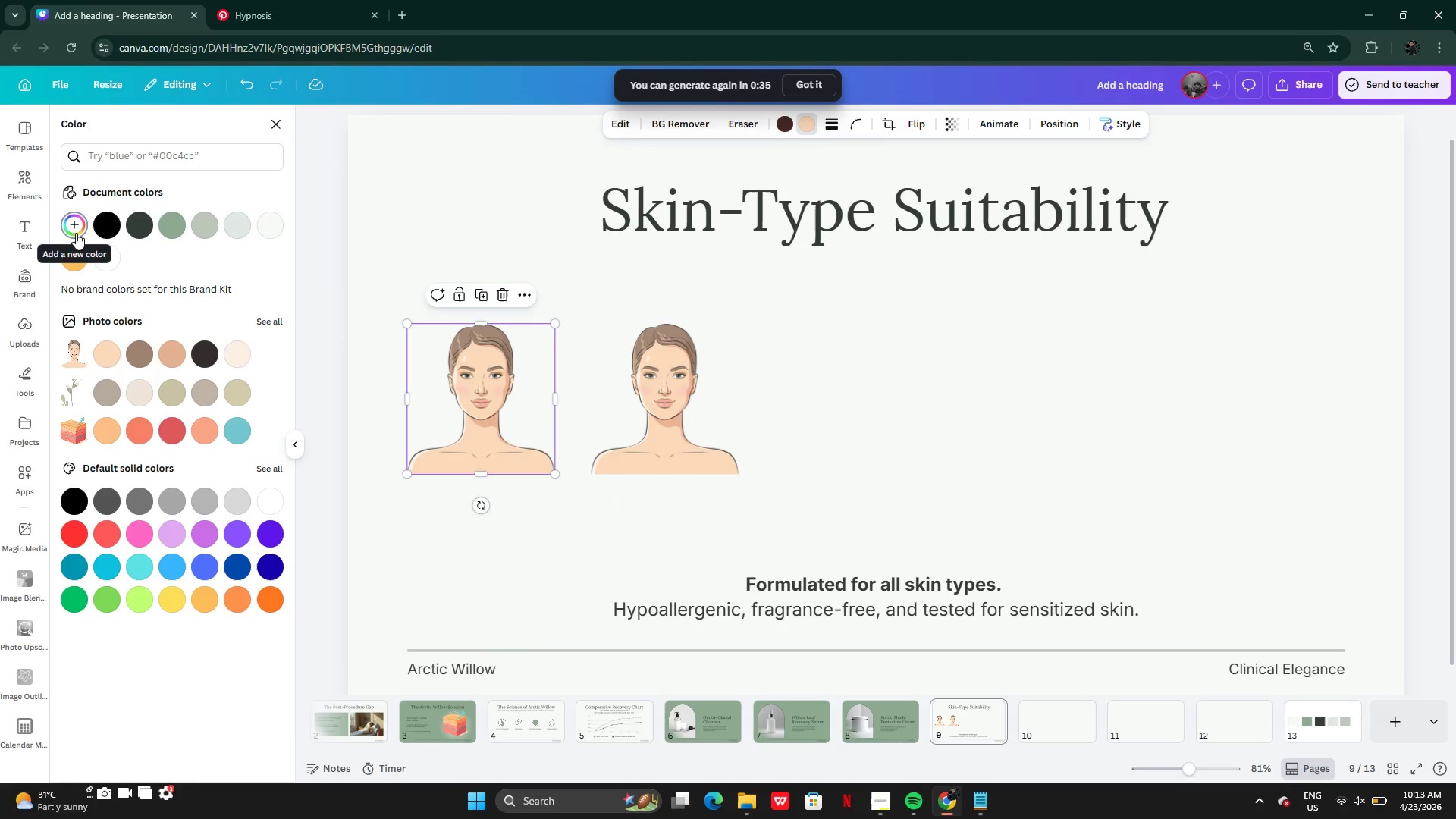 
left_click_drag(start_coordinate=[120, 262], to_coordinate=[109, 256])
 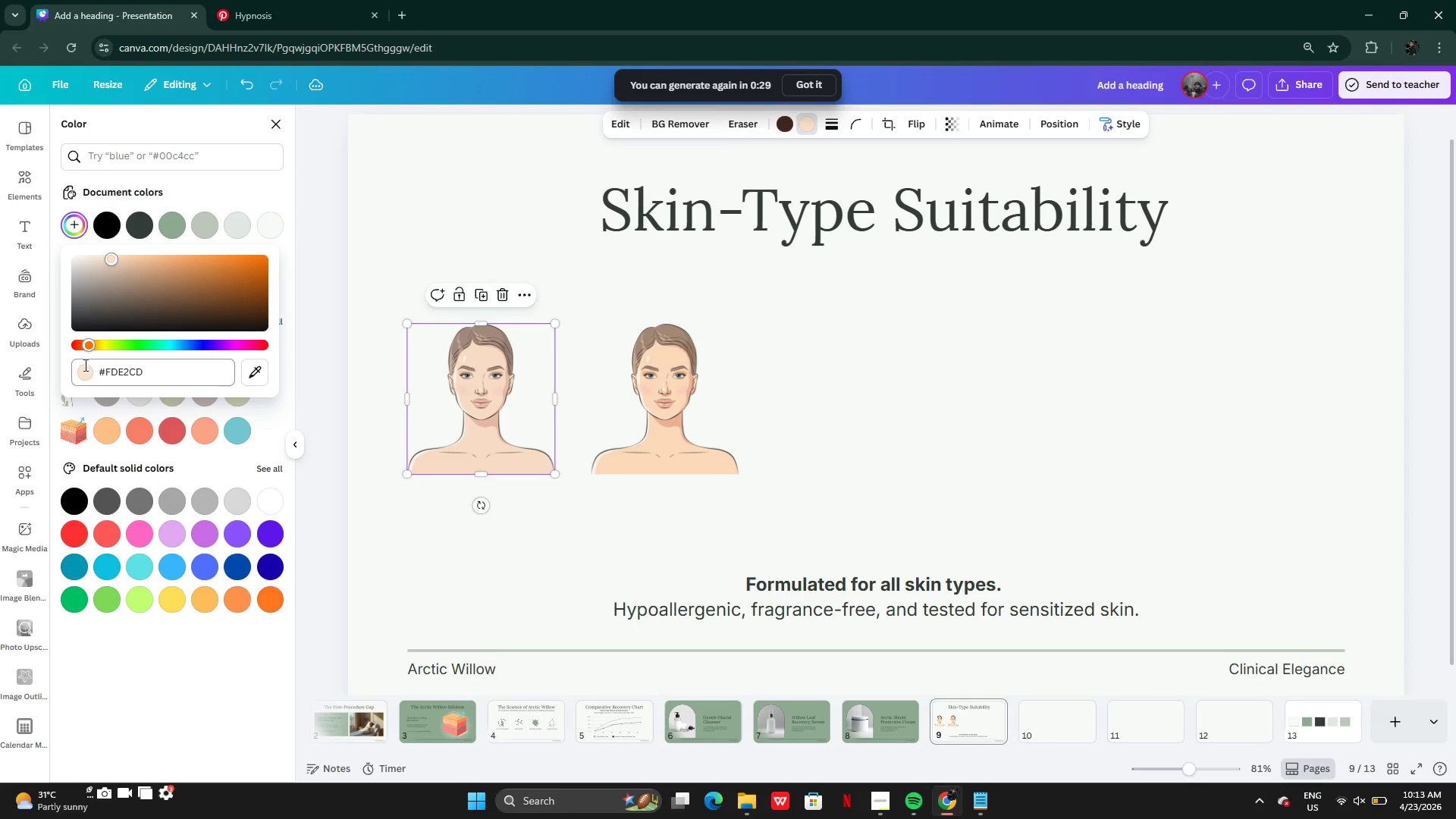 
left_click([79, 366])
 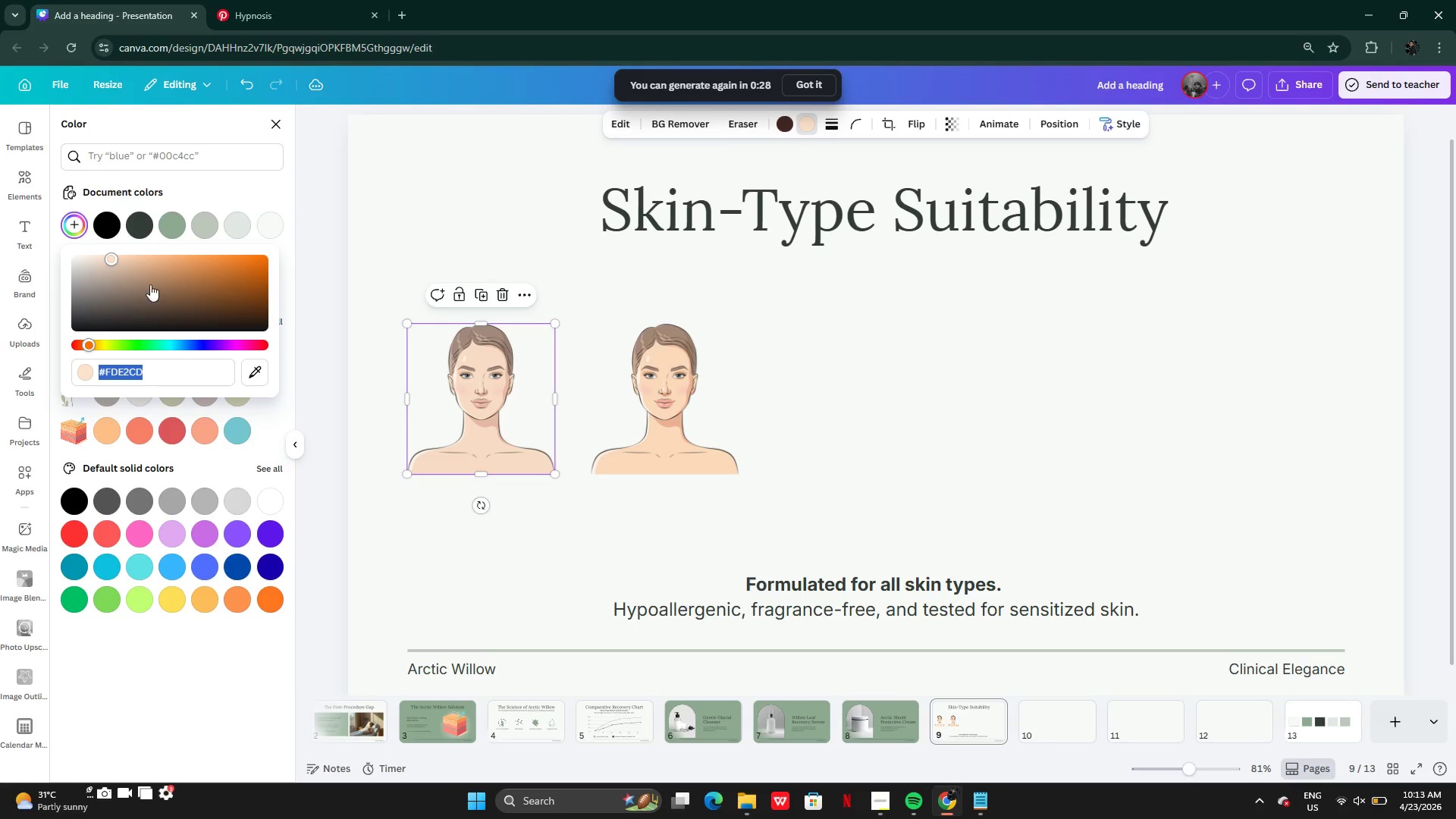 
left_click([151, 282])
 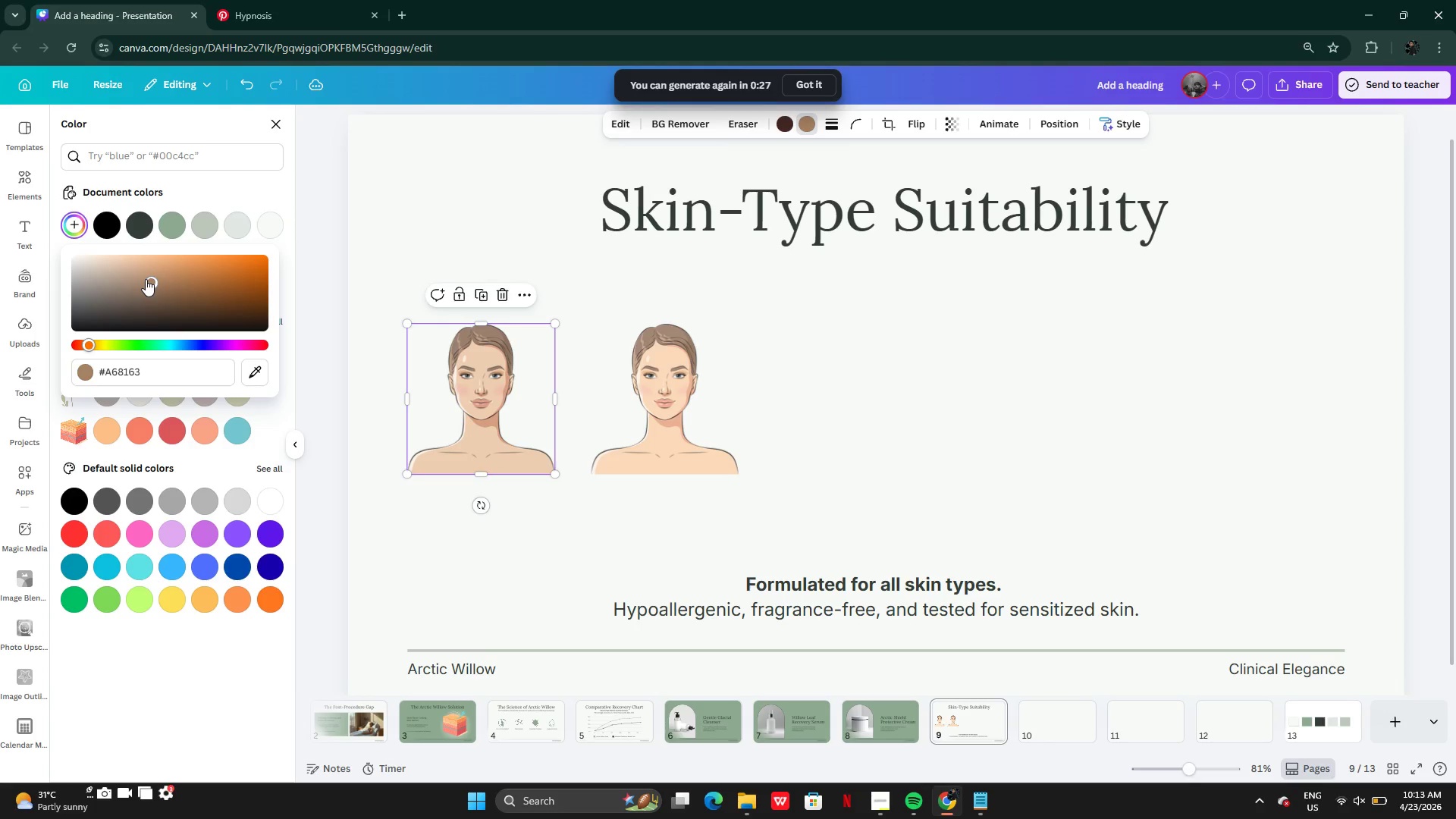 
left_click_drag(start_coordinate=[146, 279], to_coordinate=[65, 260])
 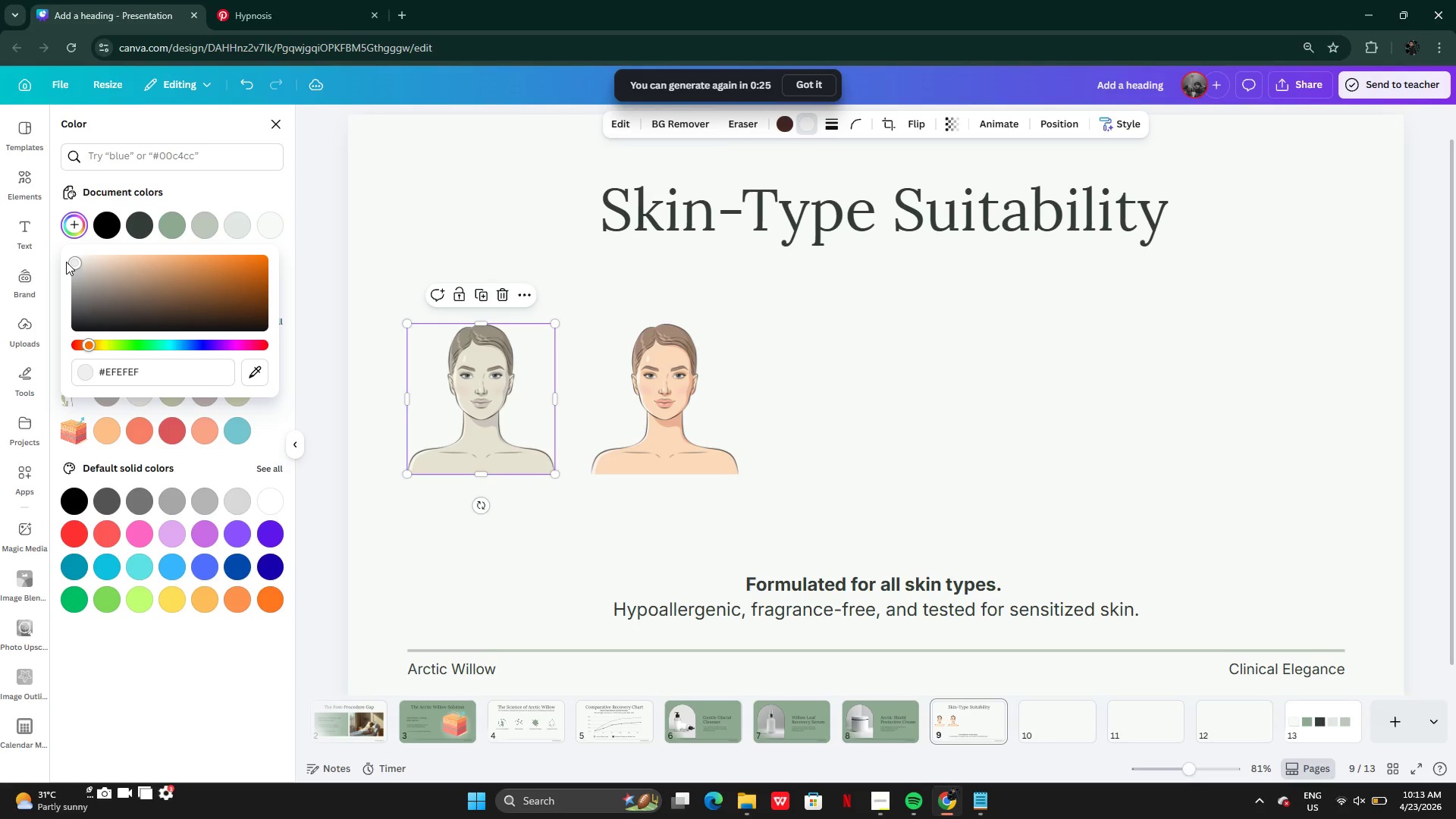 
key(Control+Z)
 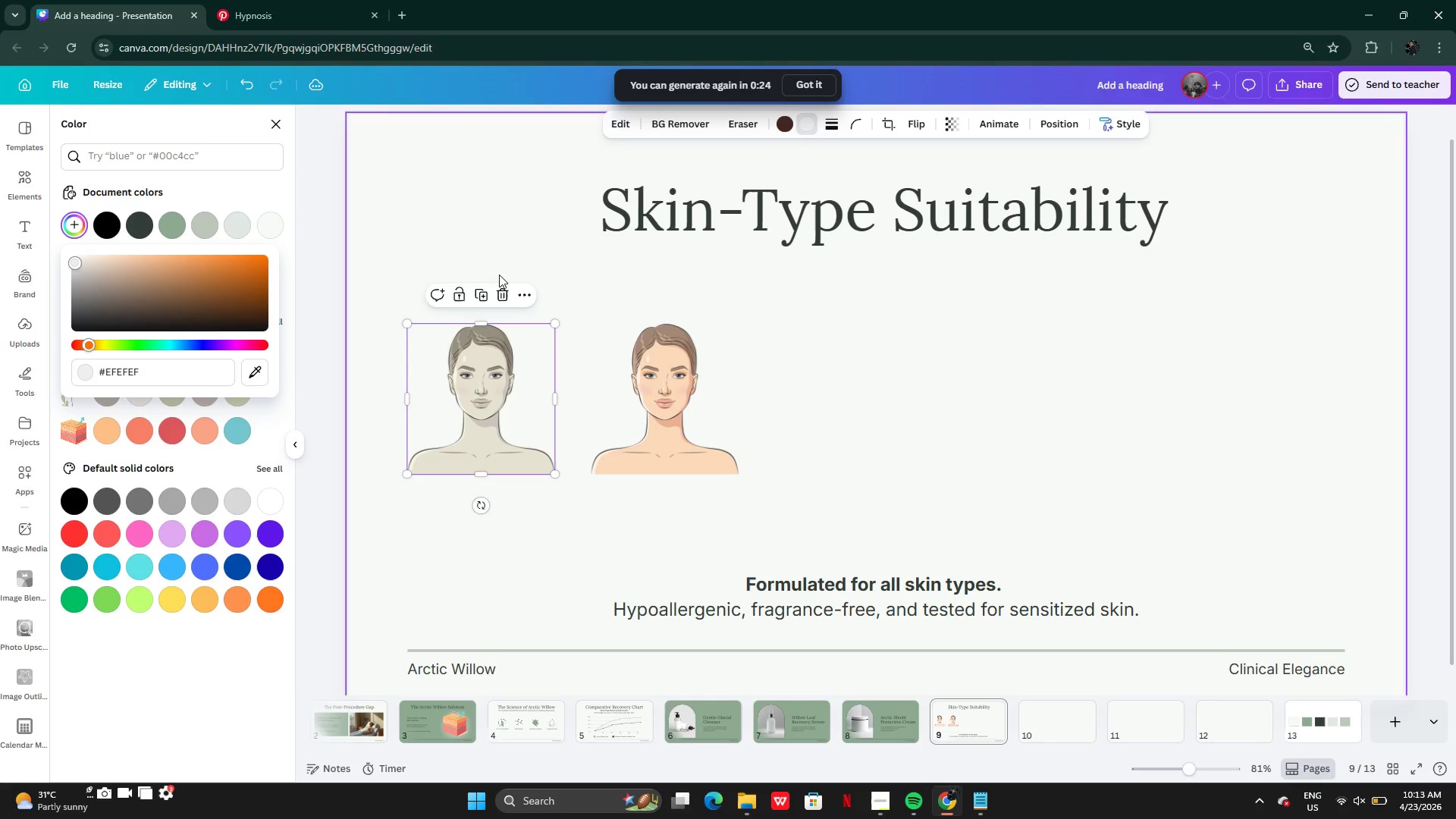 
key(Control+Z)
 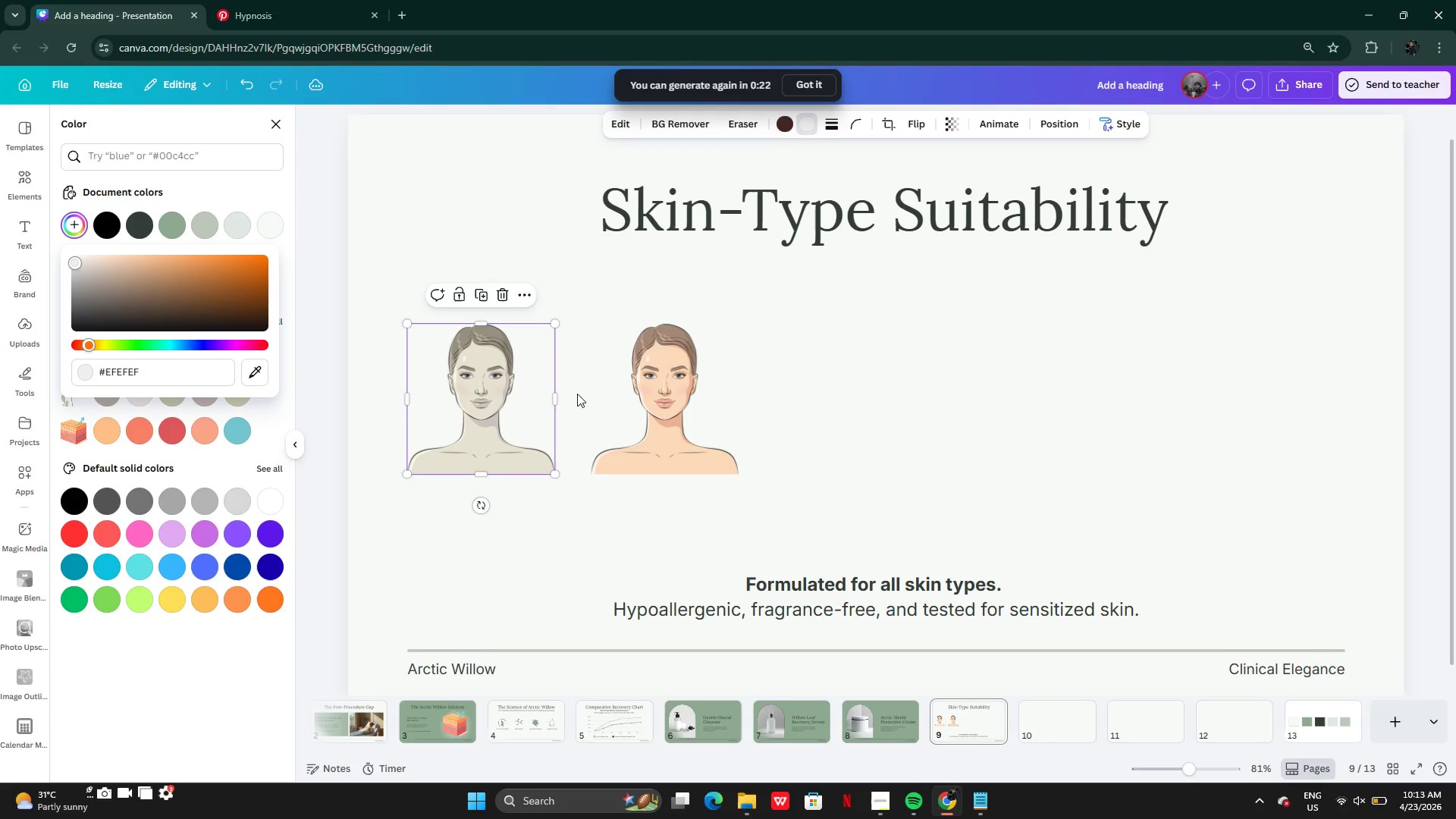 
key(Control+Z)
 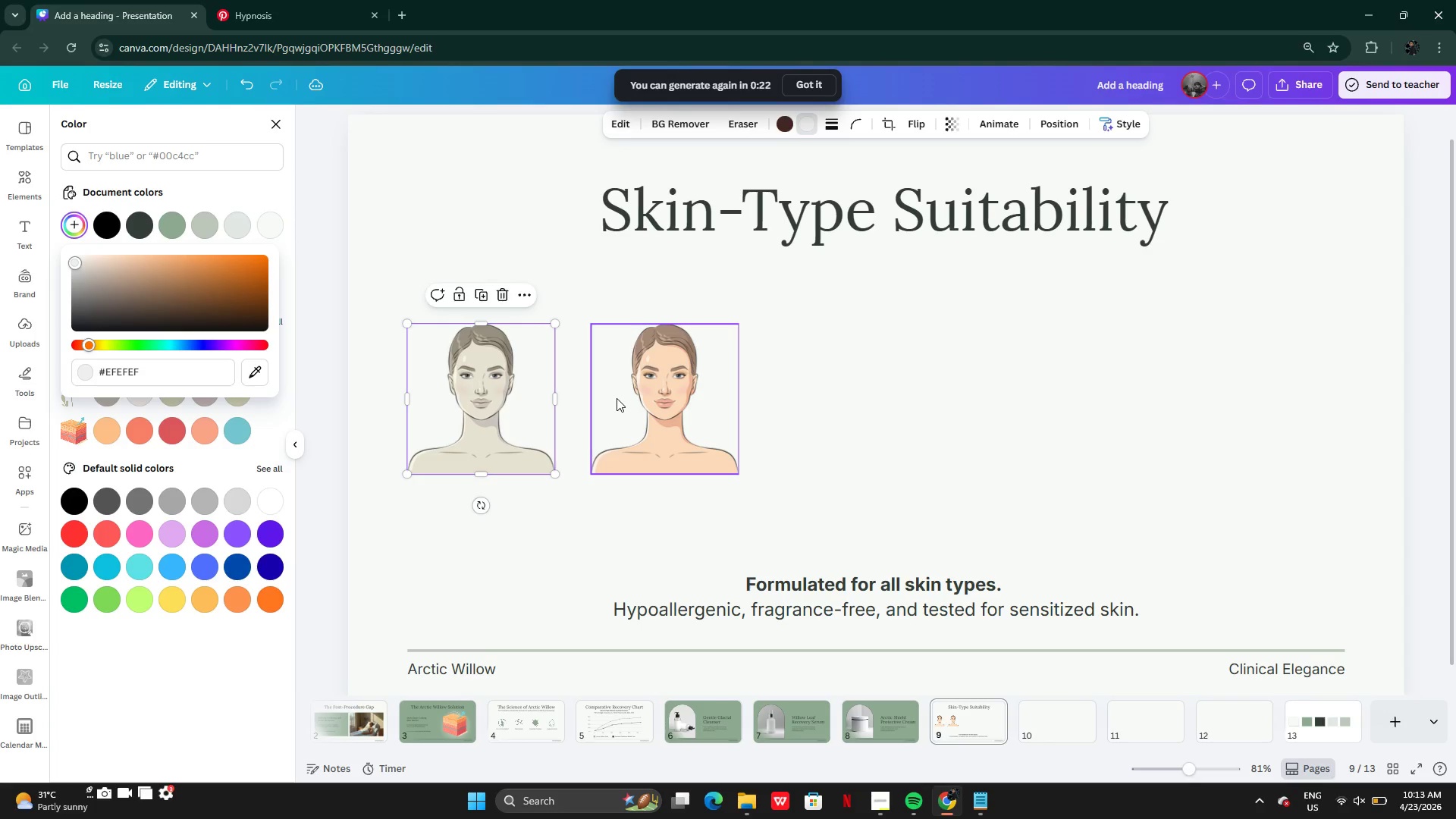 
key(Control+Z)
 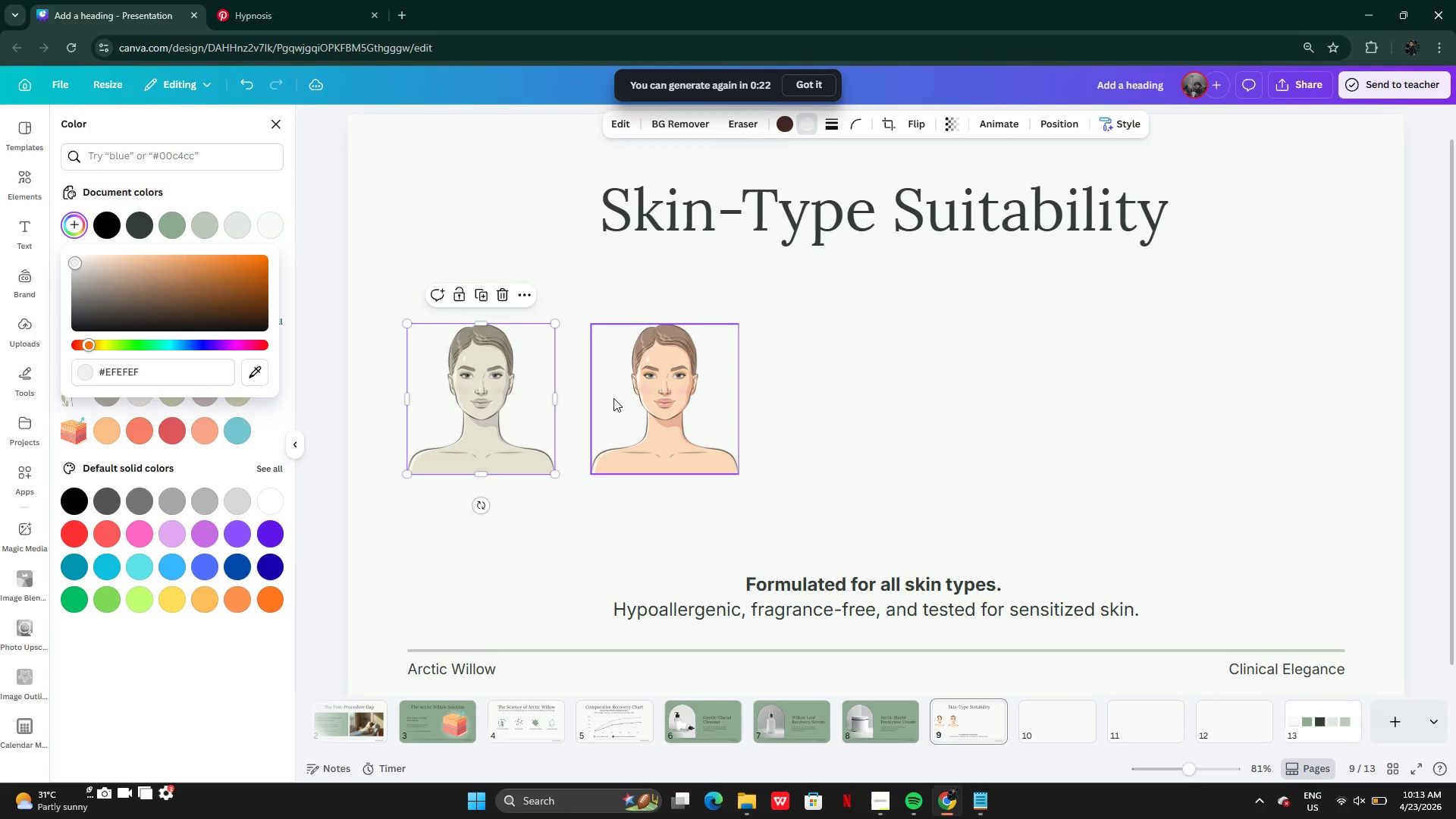 
key(Control+Z)
 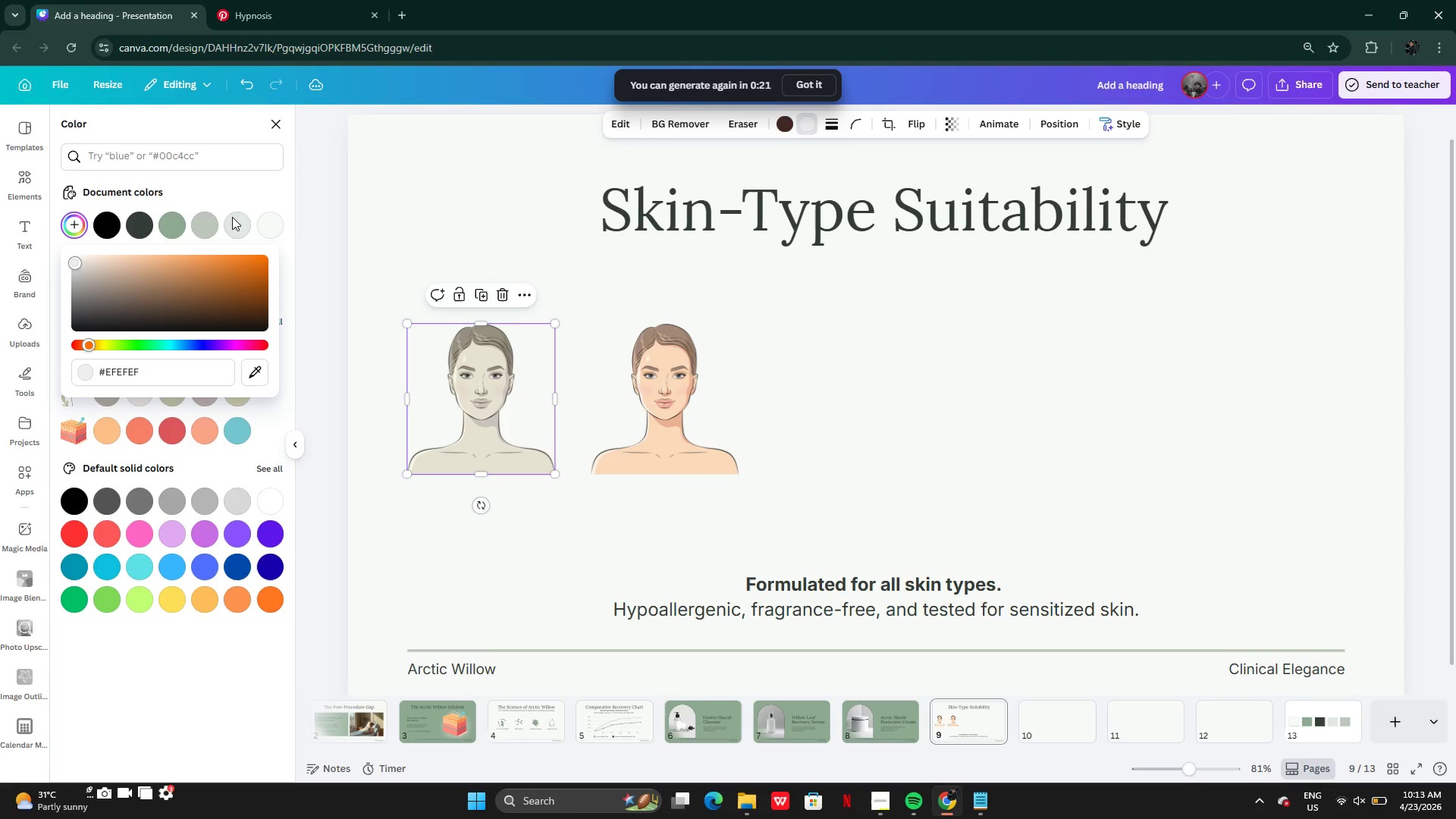 
left_click([245, 221])
 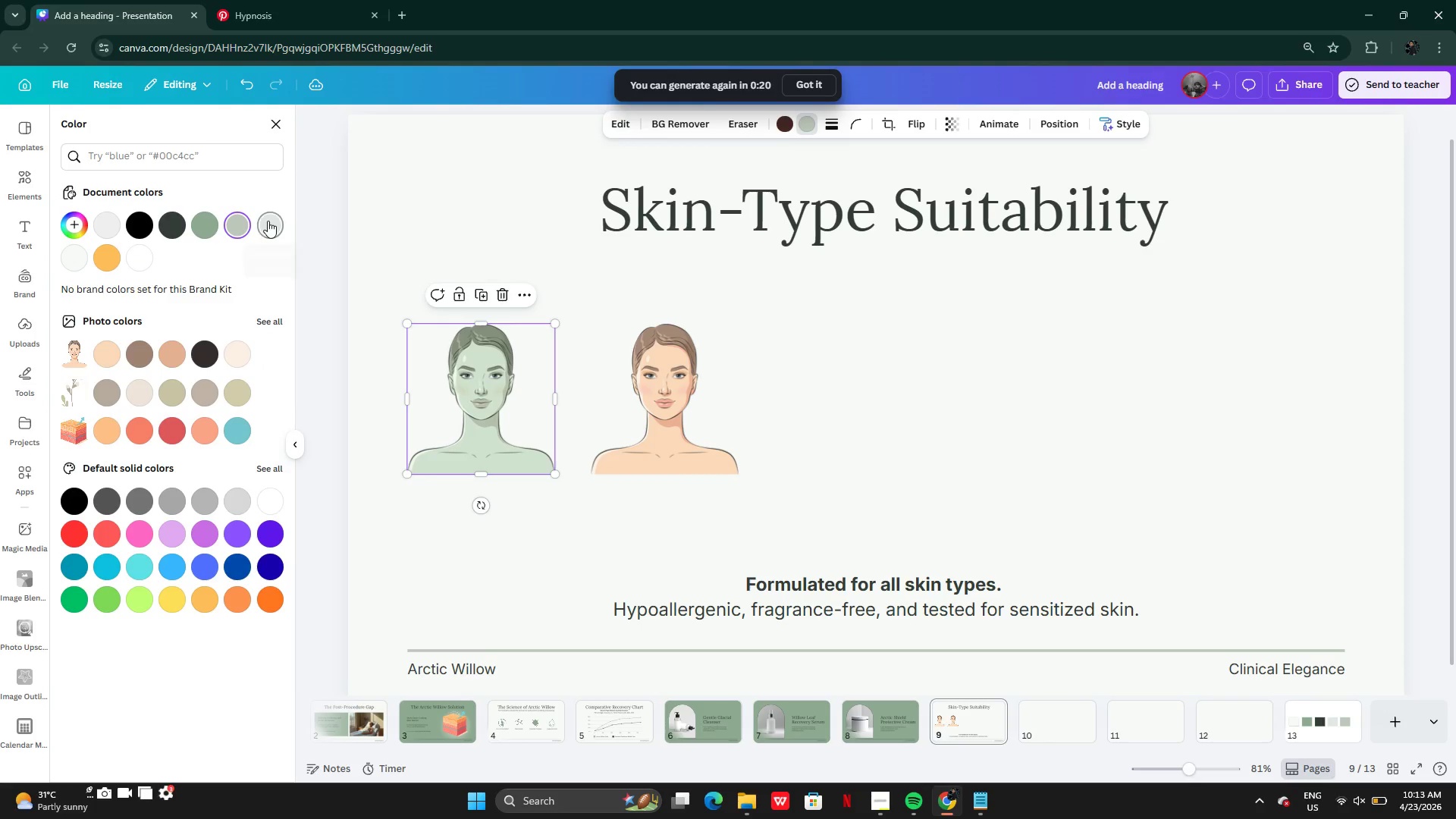 
left_click([268, 221])
 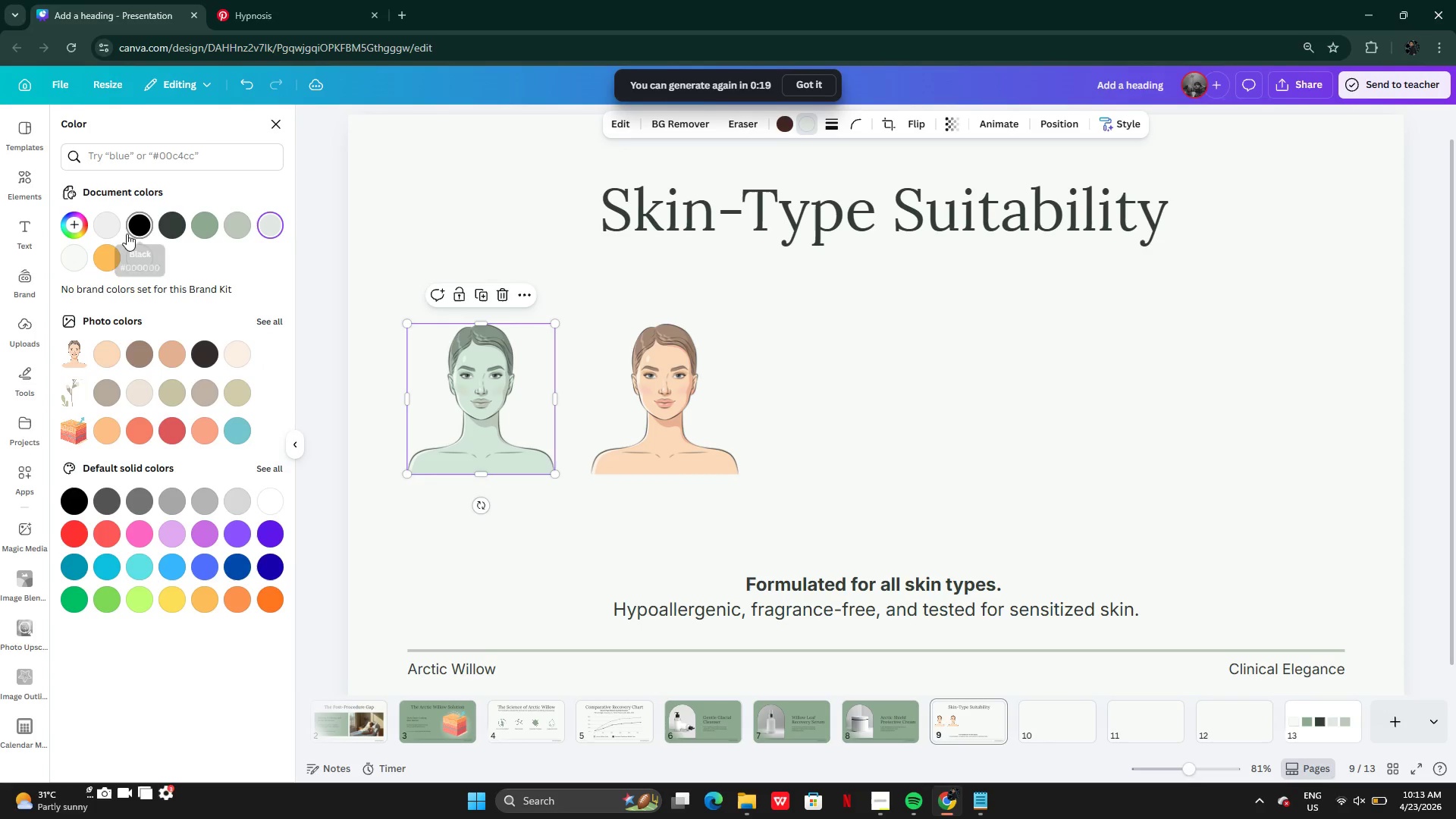 
left_click([117, 257])
 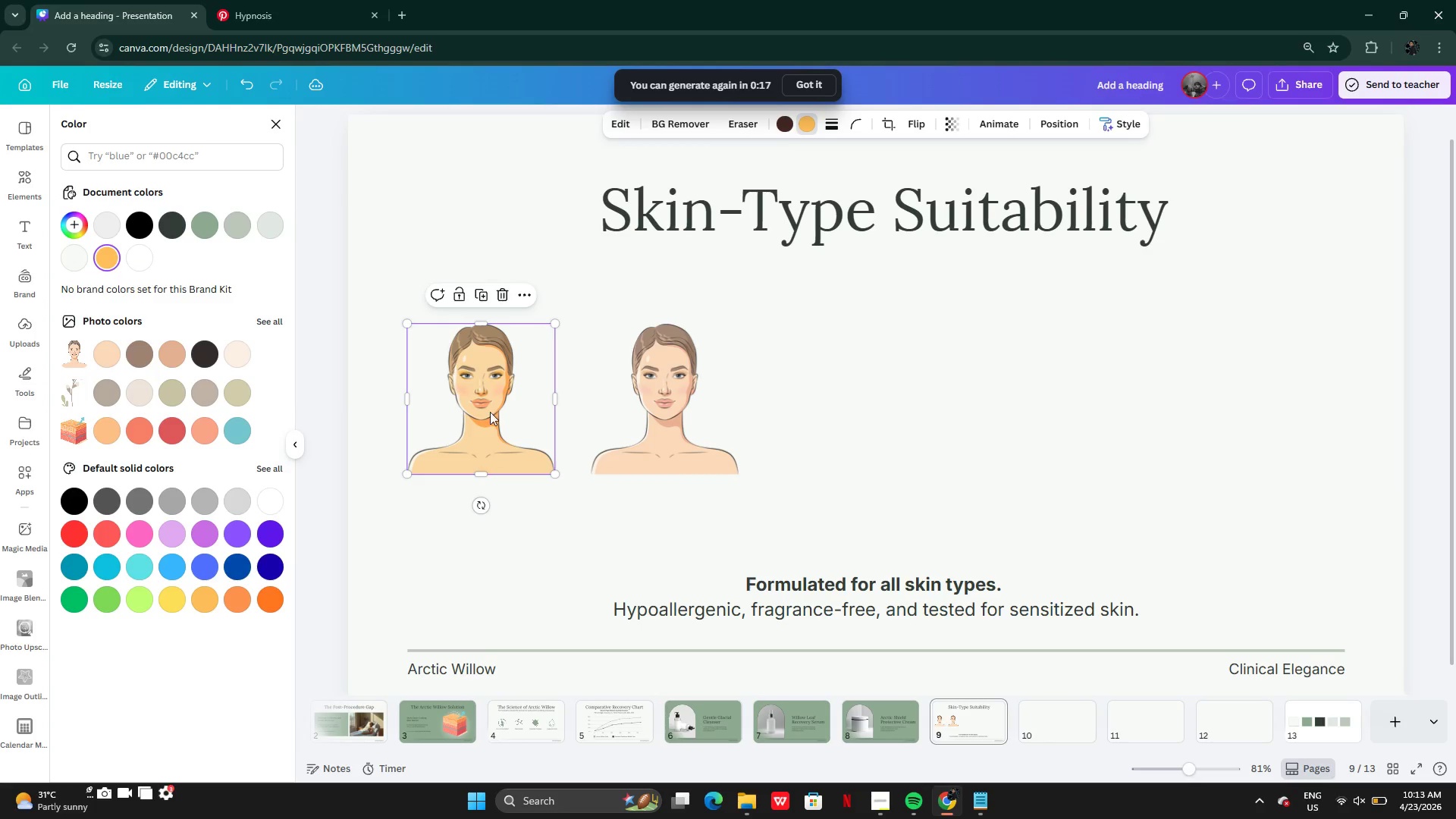 
left_click_drag(start_coordinate=[482, 420], to_coordinate=[763, 430])
 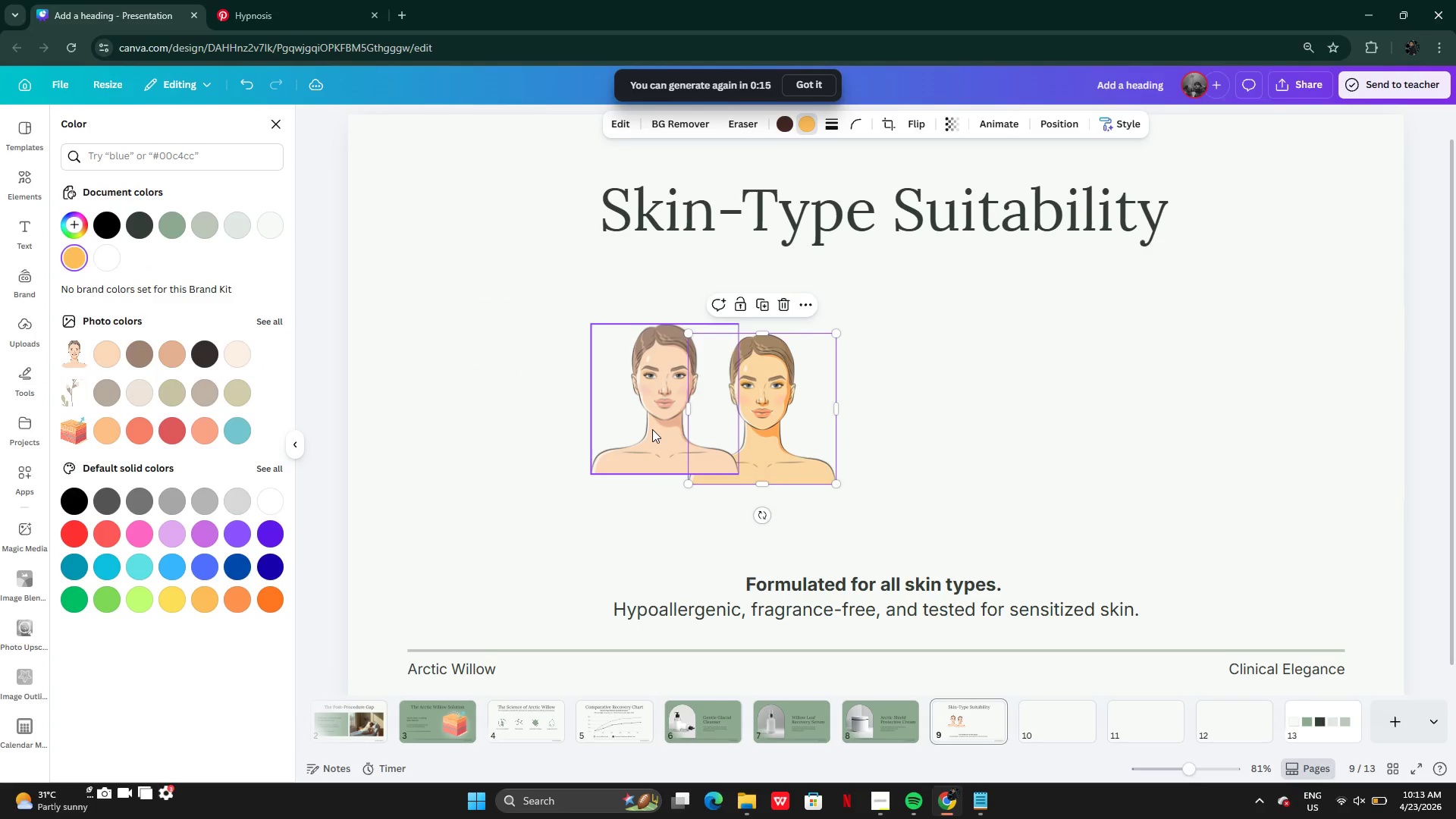 
left_click([652, 429])
 